 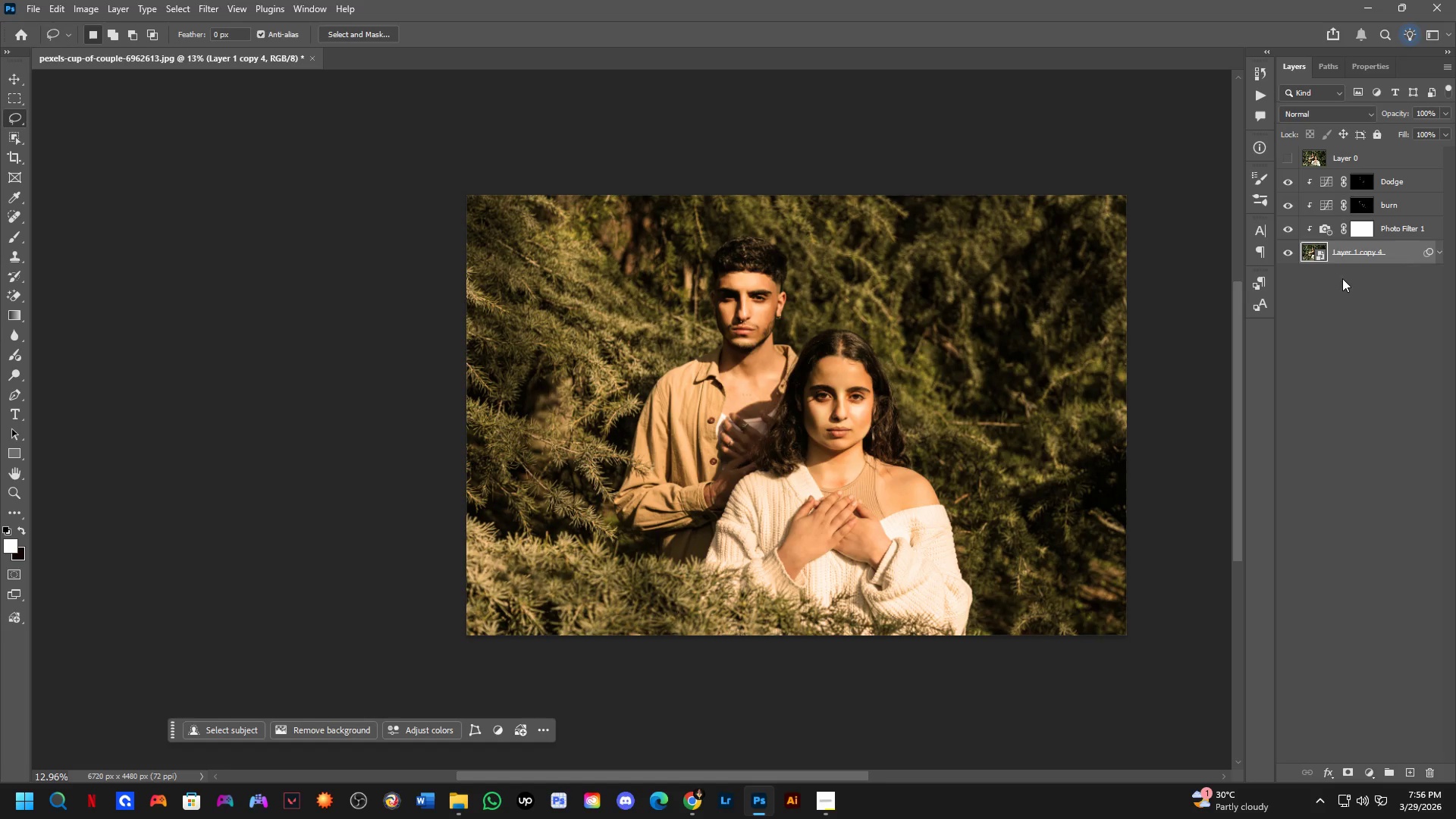 
left_click([1319, 275])
 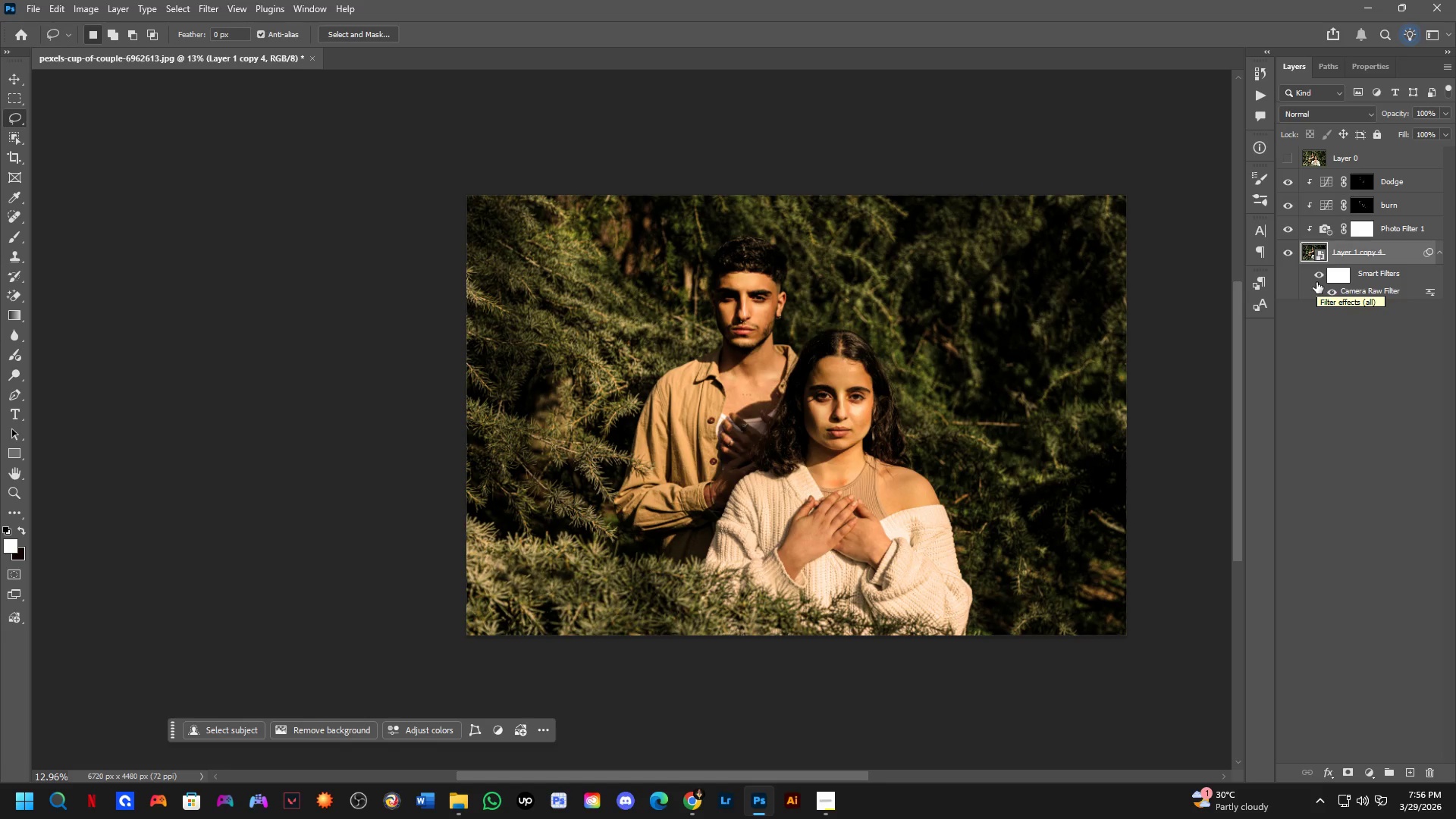 
wait(18.23)
 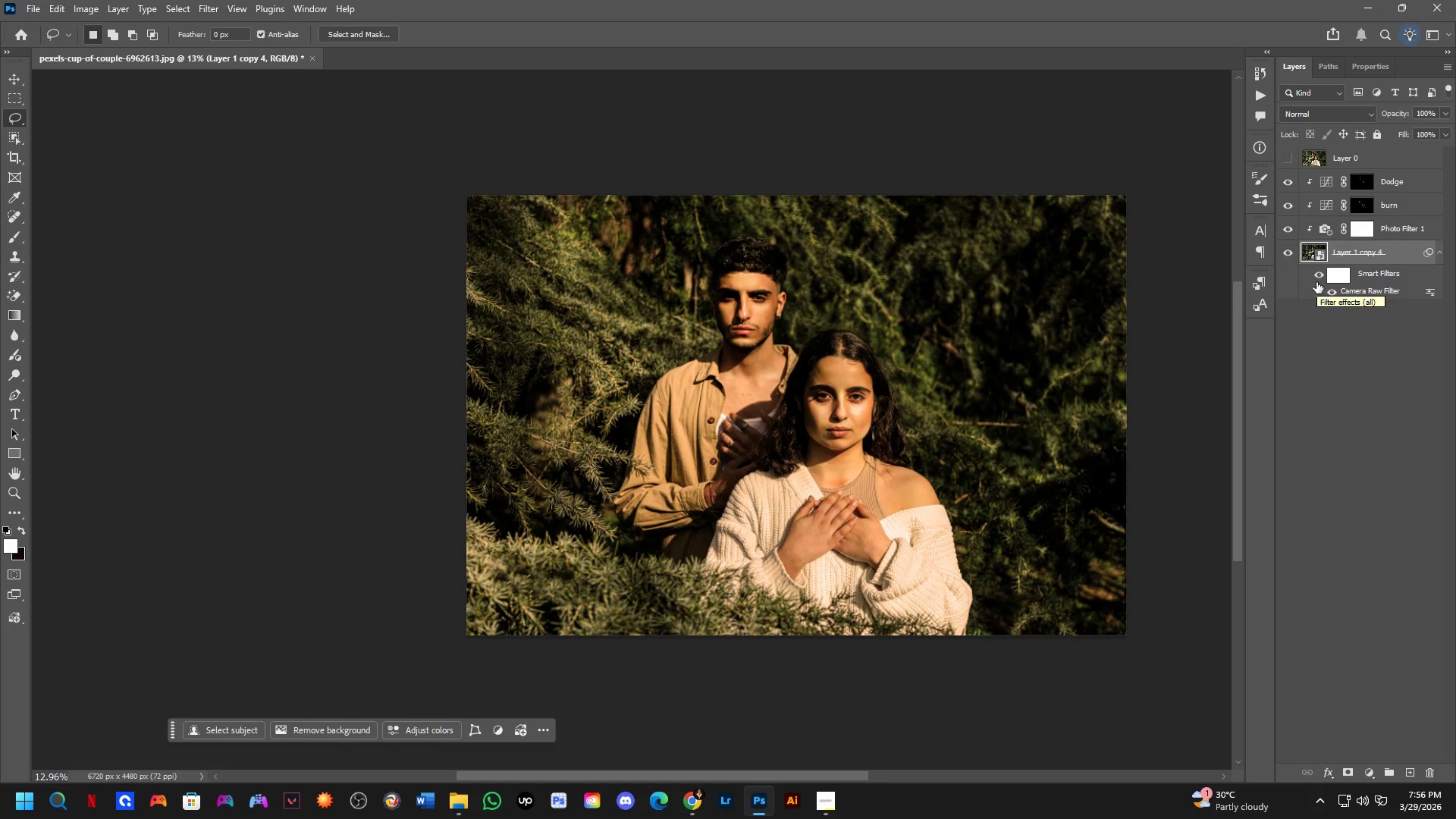 
key(Shift+ShiftLeft)
 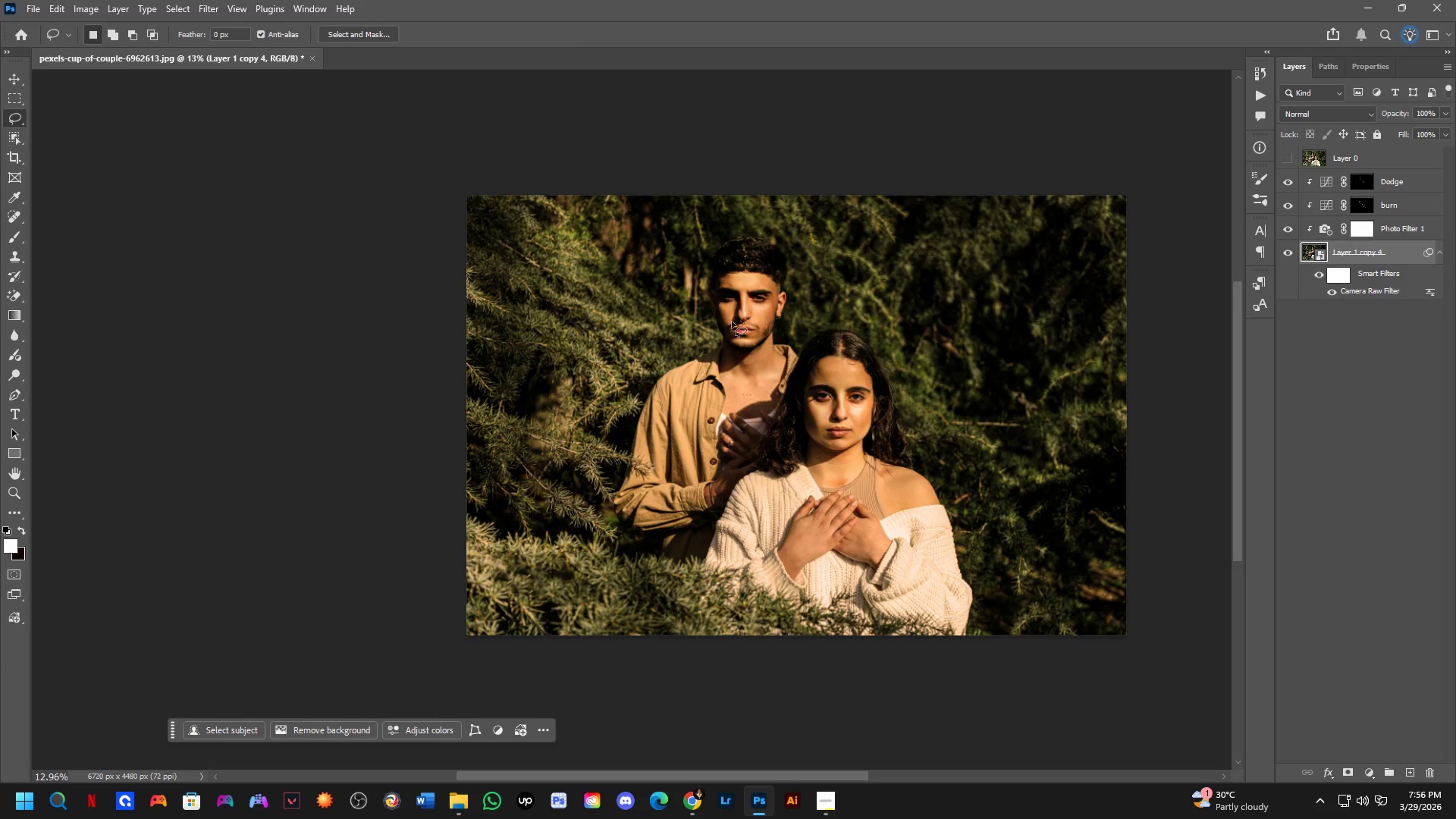 
hold_key(key=Space, duration=0.56)
 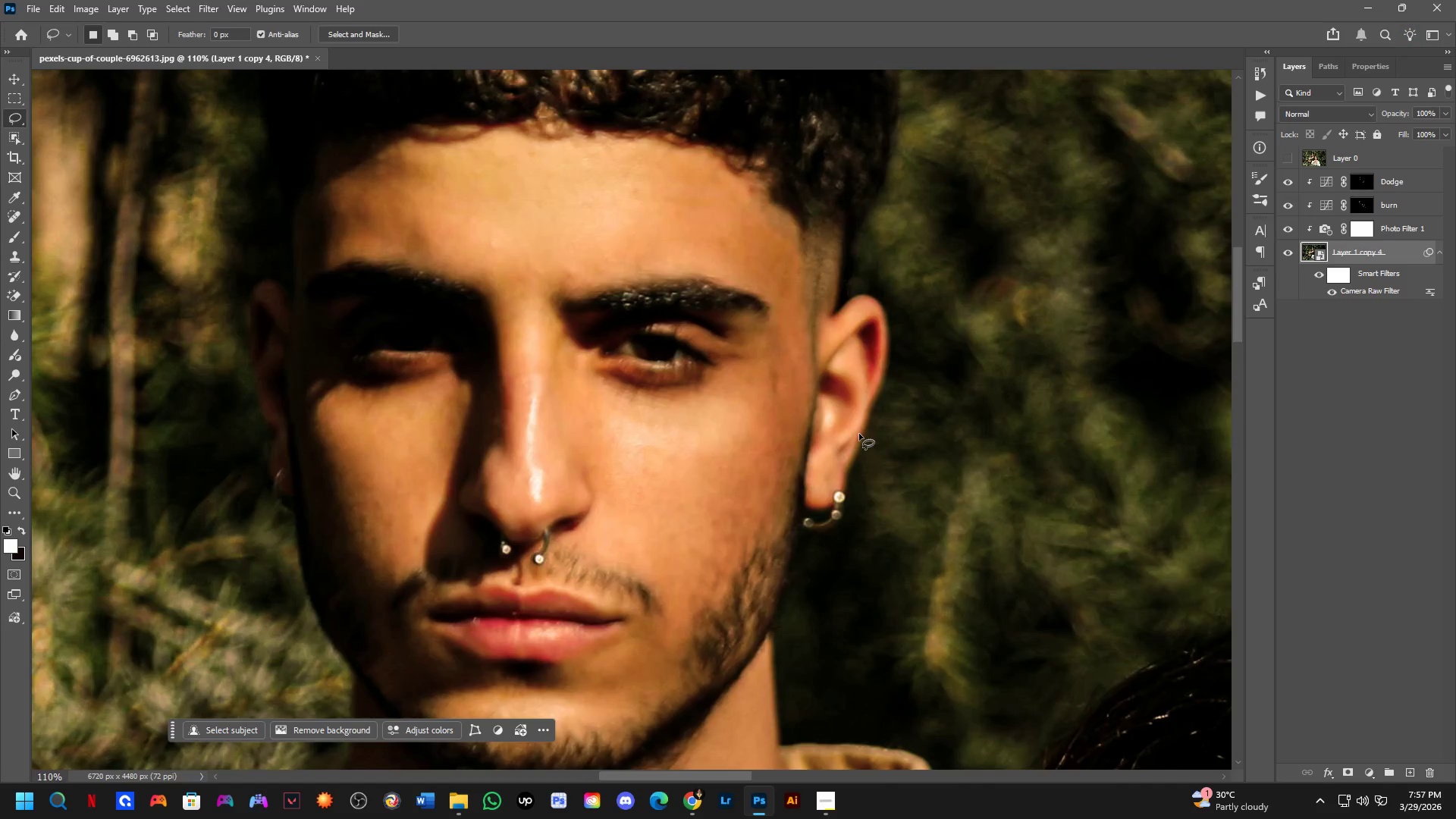 
left_click_drag(start_coordinate=[879, 325], to_coordinate=[783, 353])
 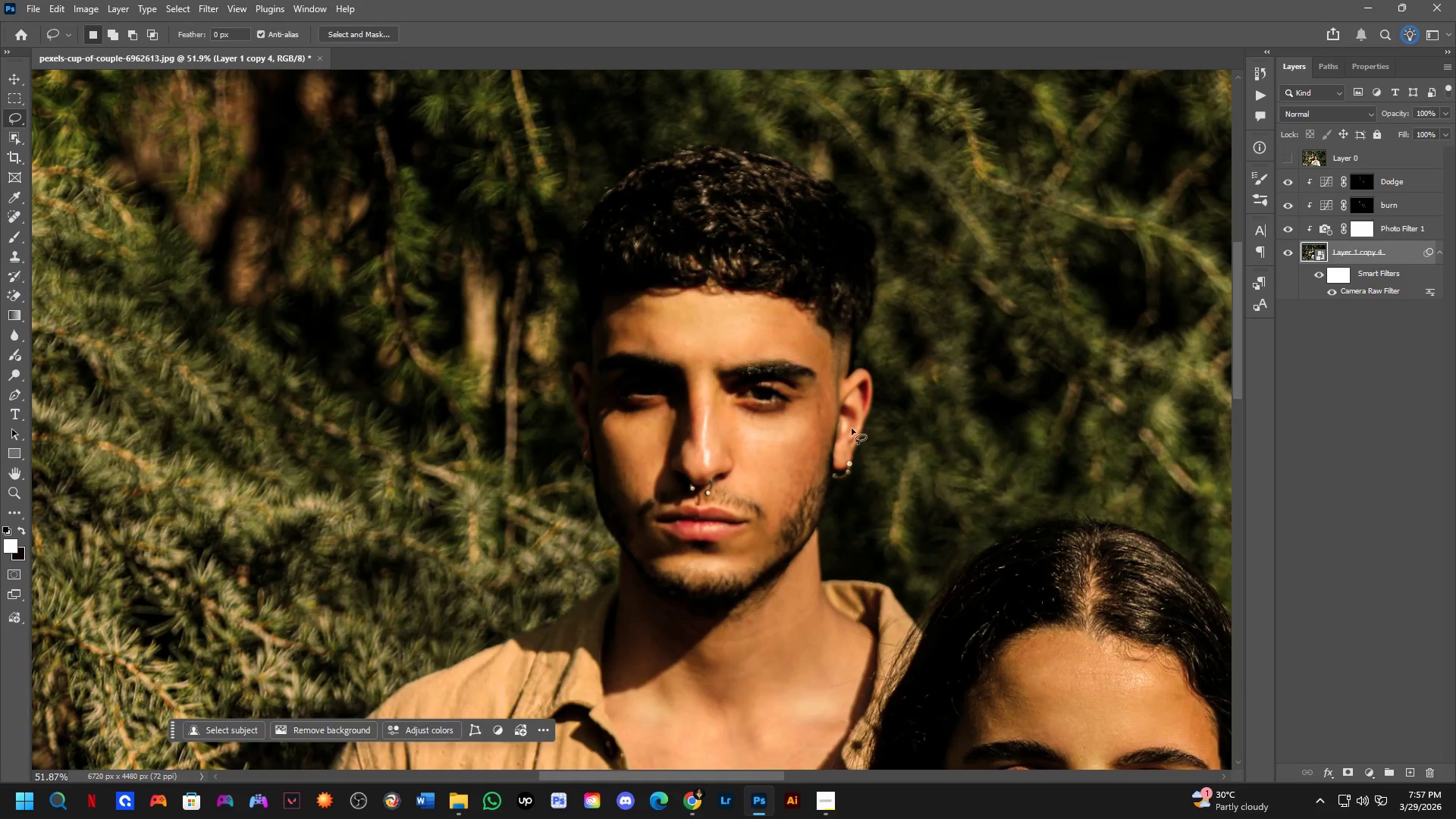 
scroll: coordinate [745, 287], scroll_direction: up, amount: 13.0
 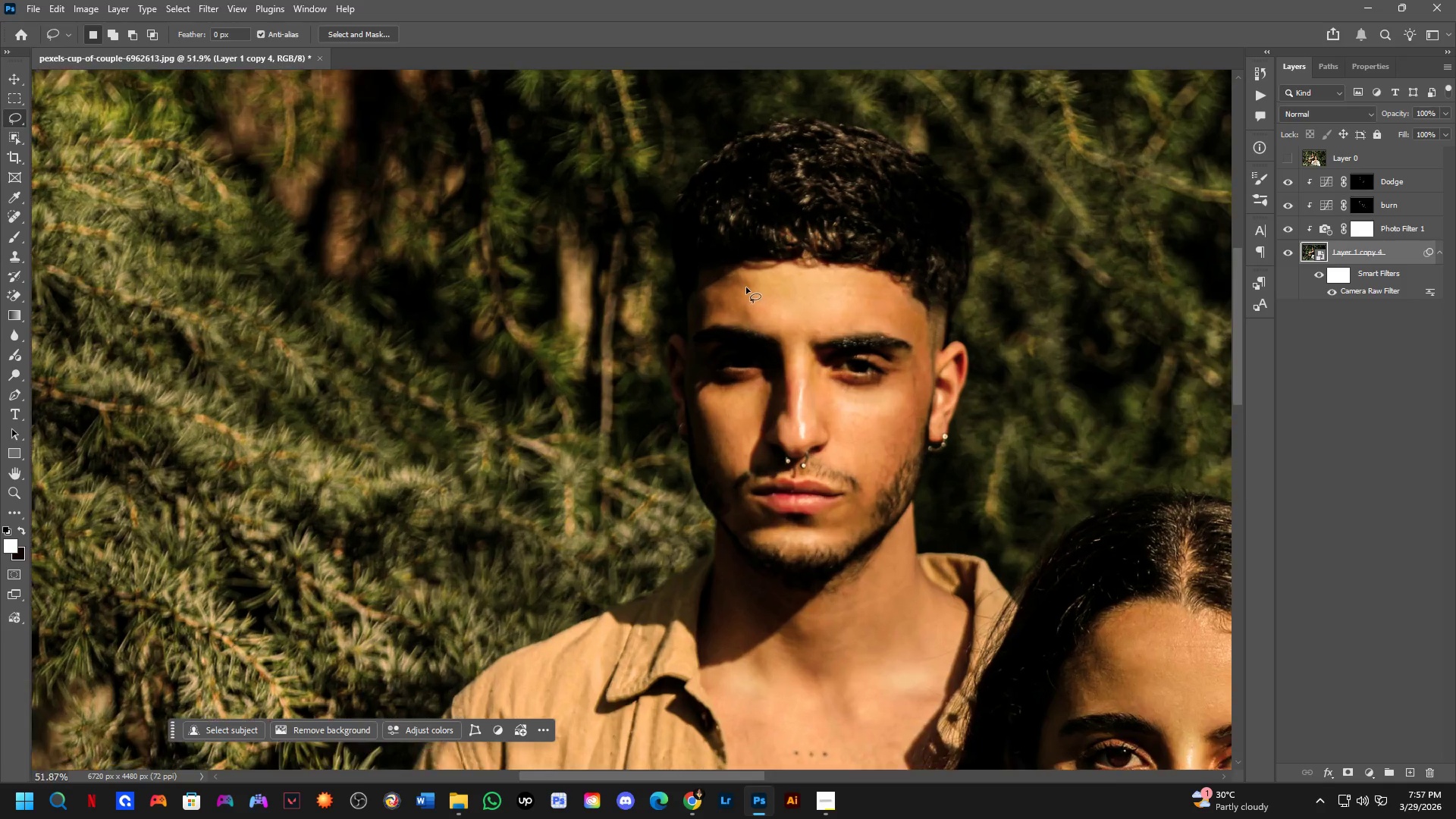 
key(Shift+ShiftLeft)
 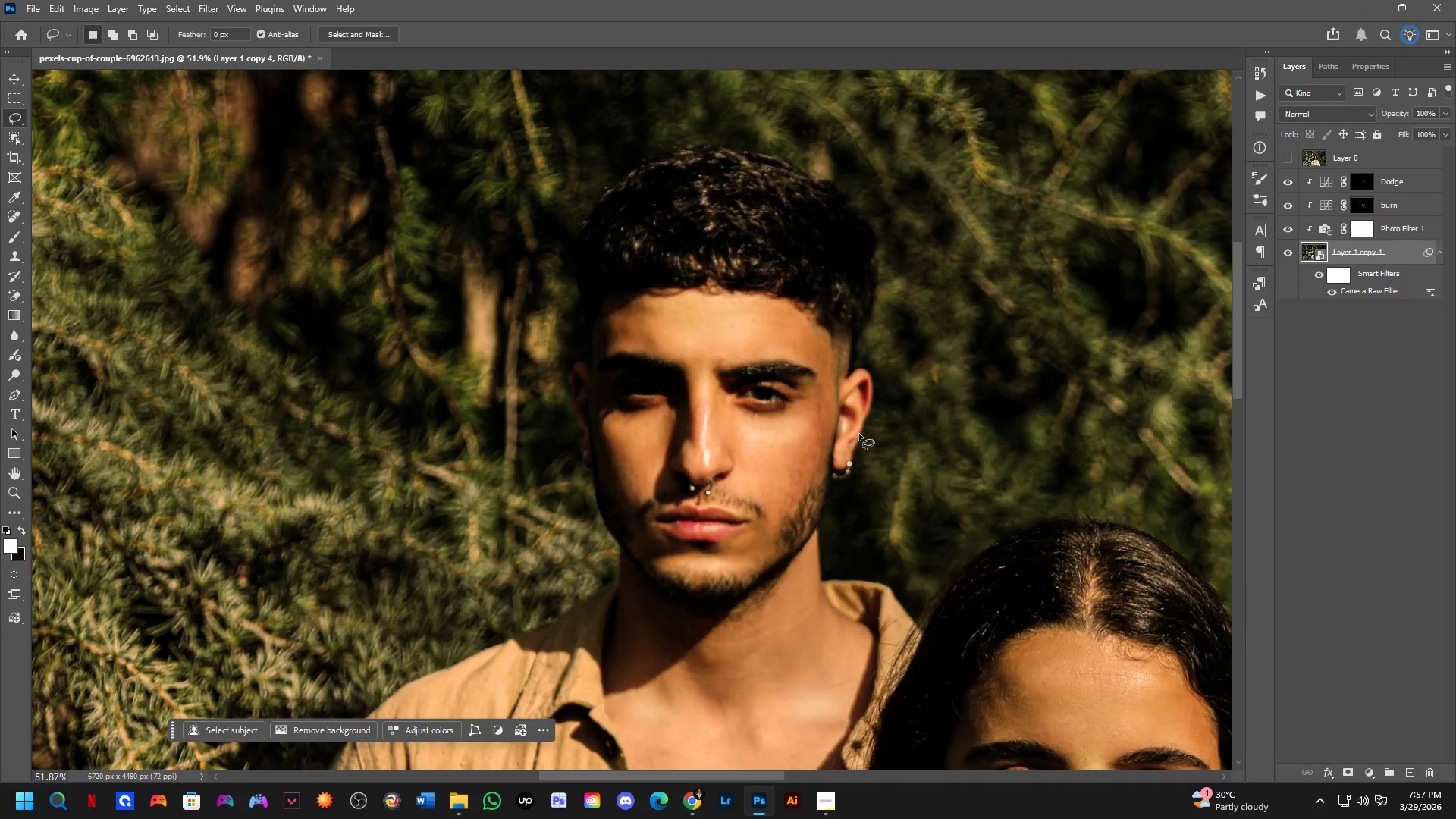 
hold_key(key=Space, duration=0.52)
 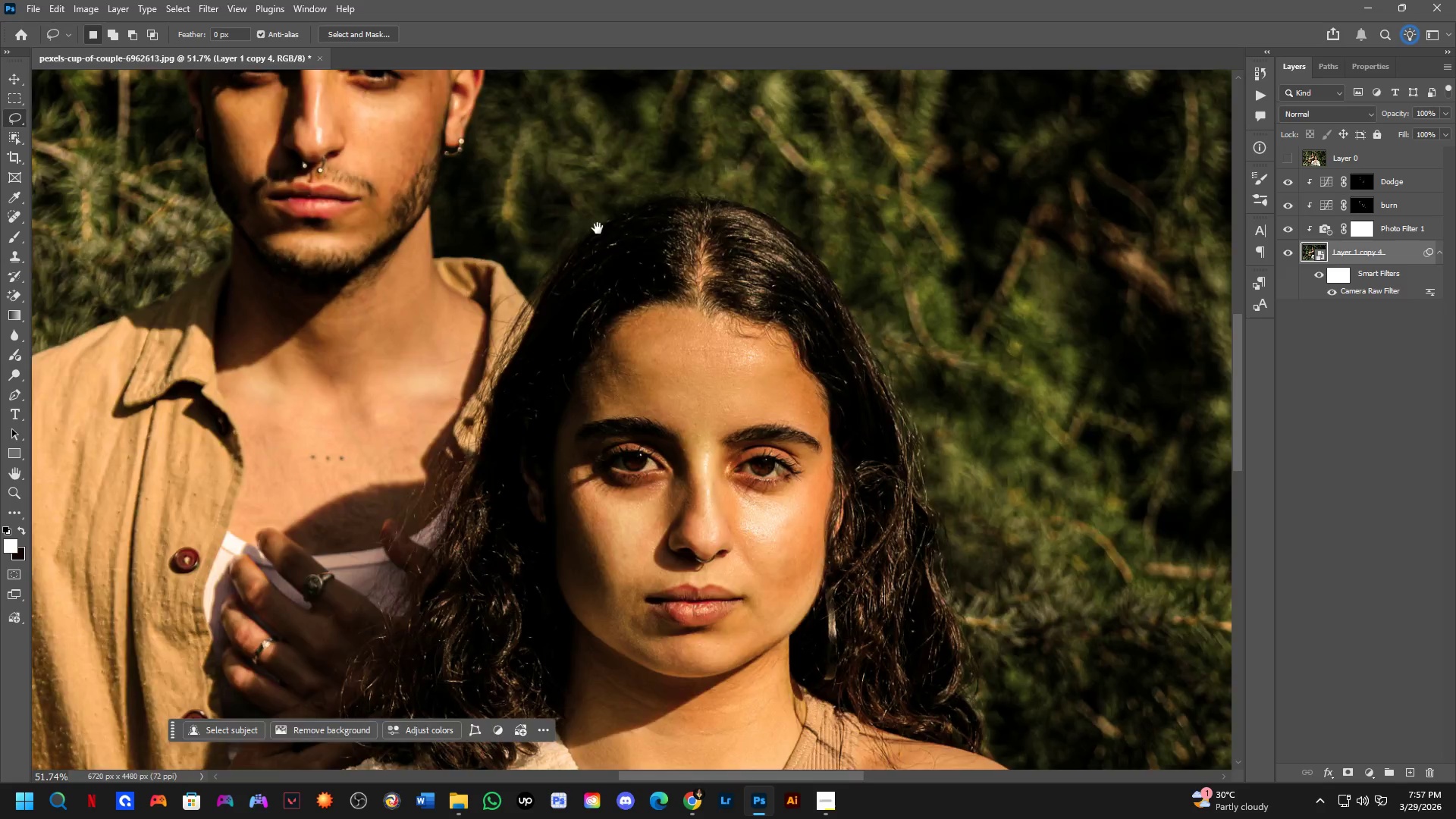 
left_click_drag(start_coordinate=[969, 544], to_coordinate=[537, 177])
 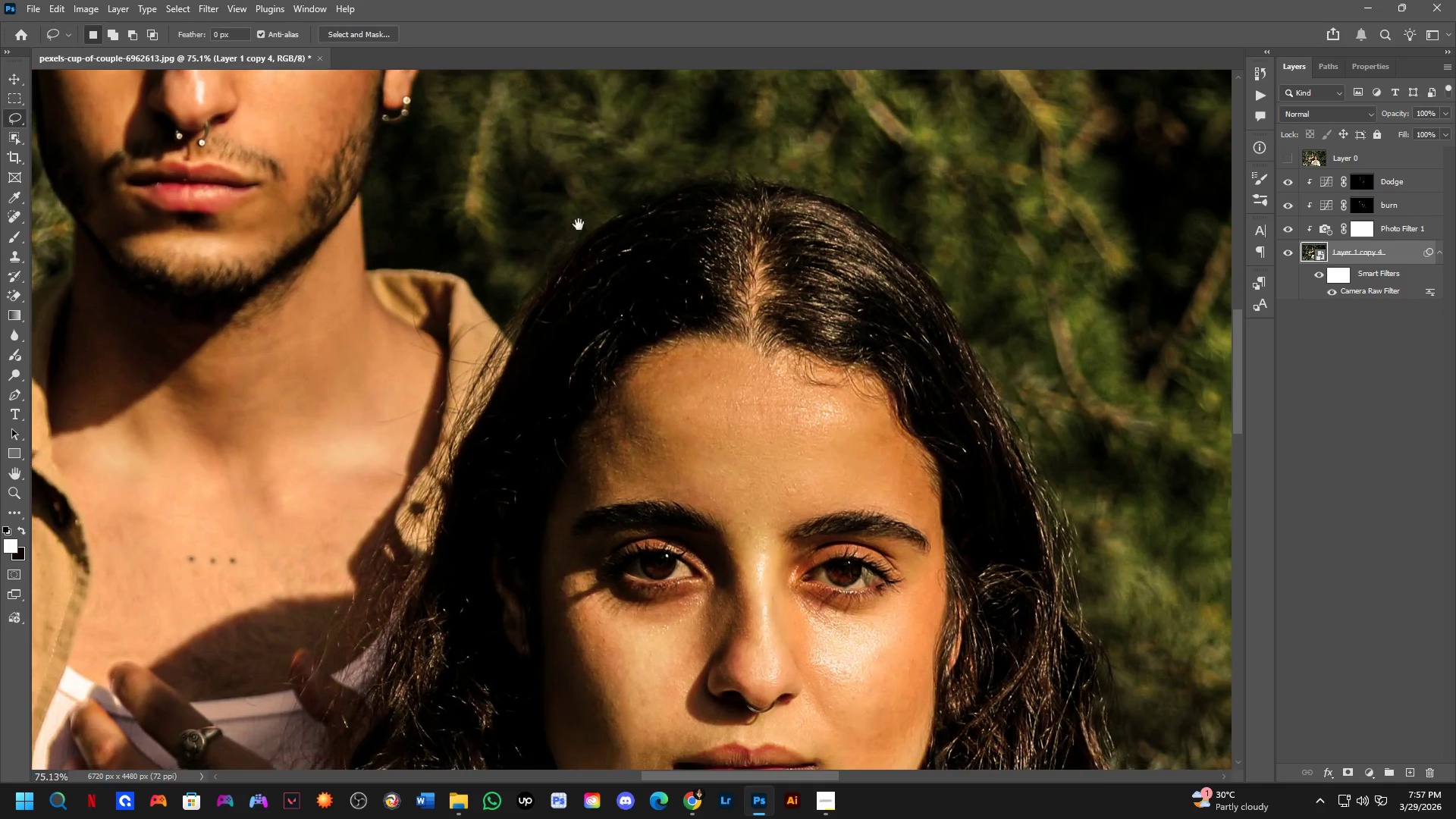 
scroll: coordinate [859, 434], scroll_direction: down, amount: 1.0
 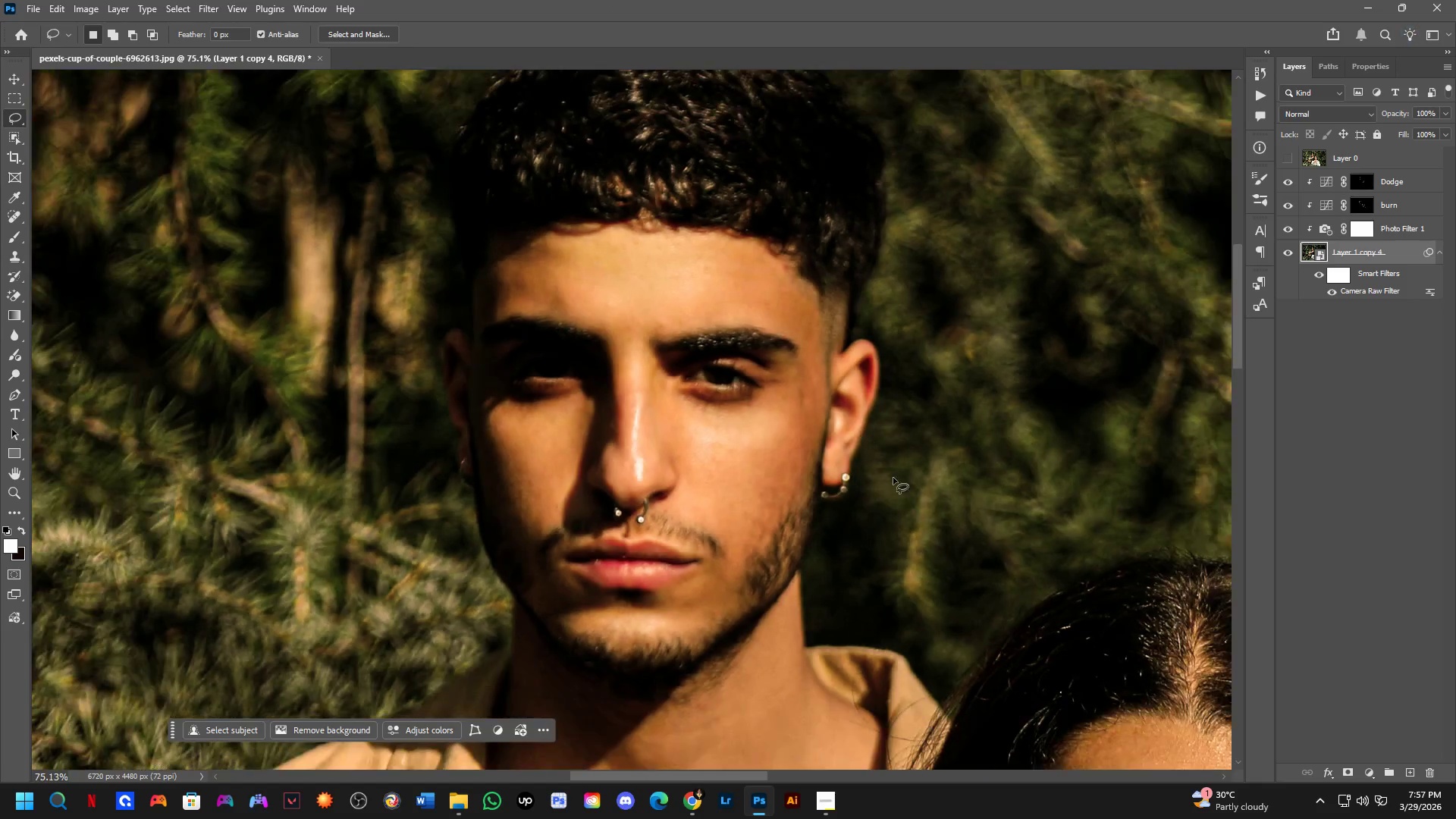 
hold_key(key=Space, duration=0.55)
 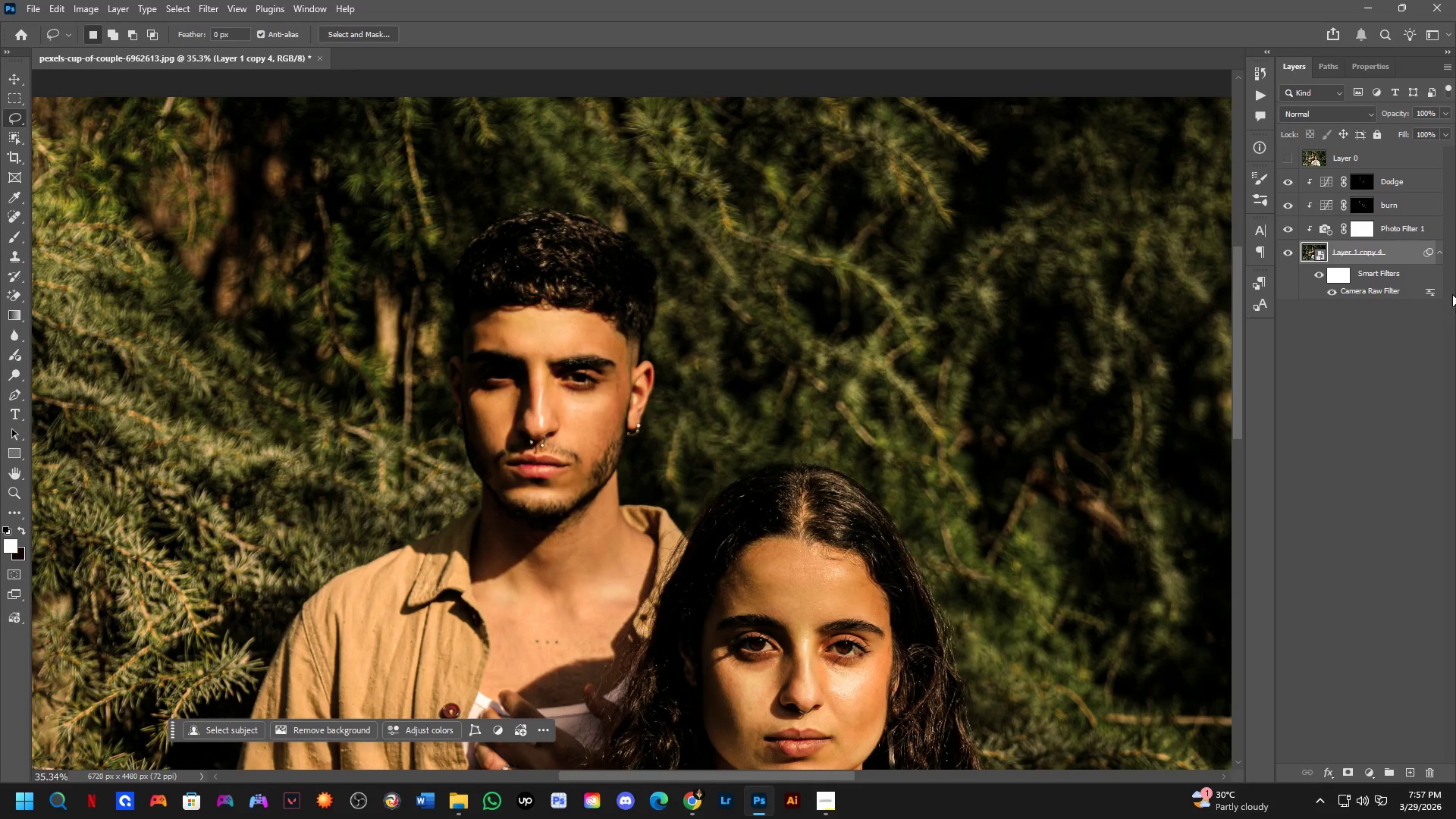 
left_click_drag(start_coordinate=[603, 237], to_coordinate=[766, 541])
 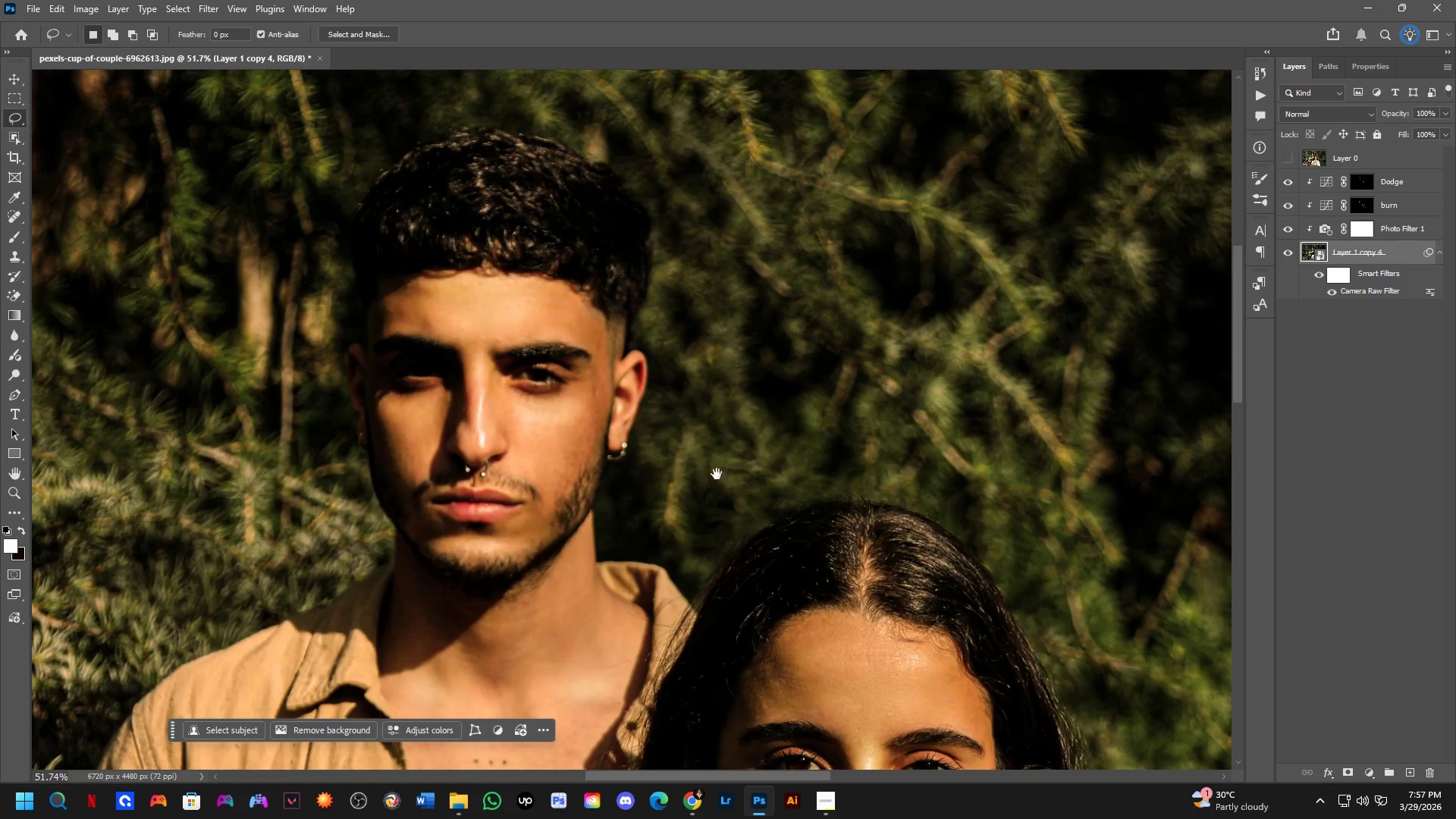 
scroll: coordinate [592, 243], scroll_direction: down, amount: 4.0
 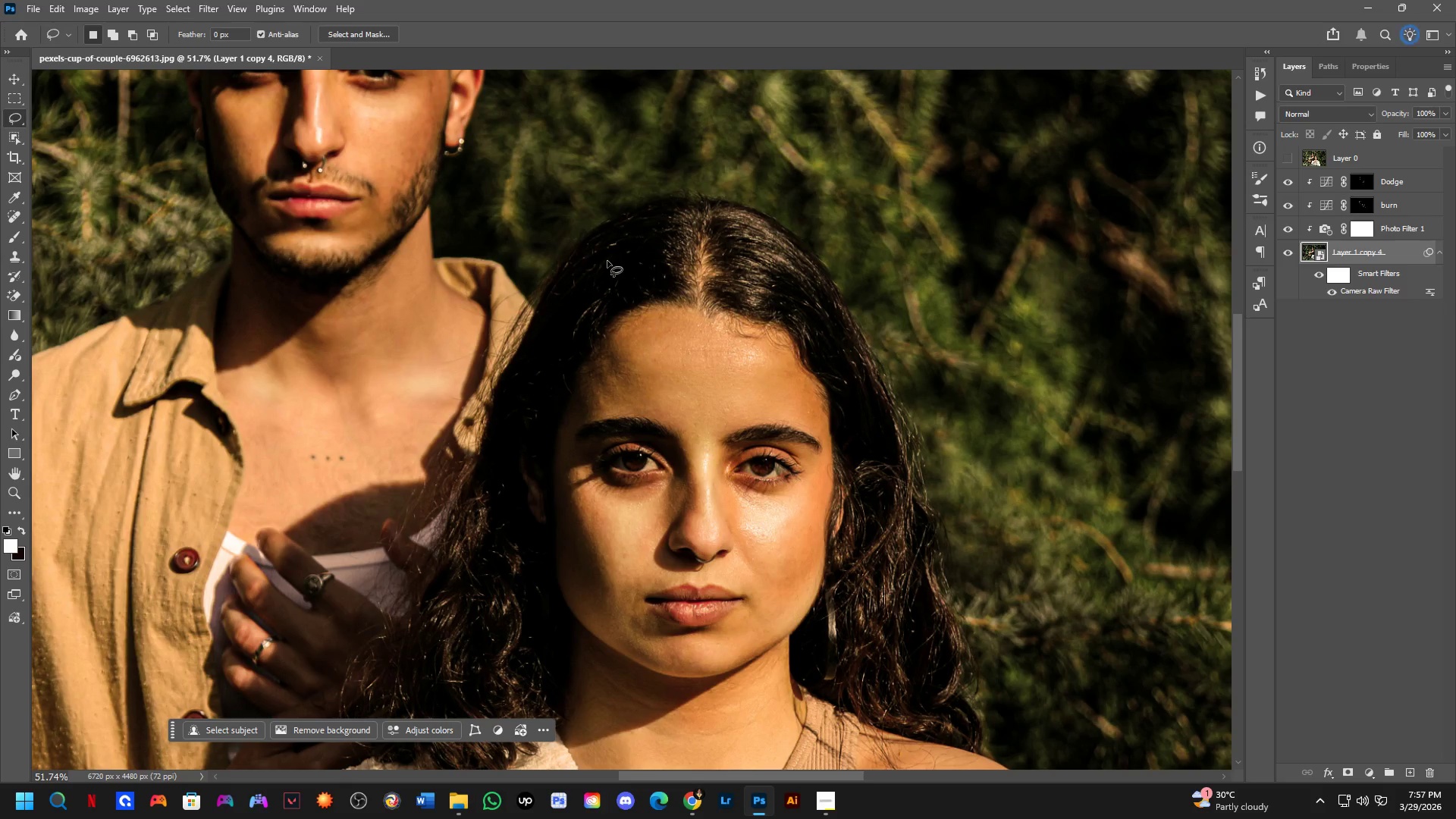 
hold_key(key=Space, duration=4.86)
 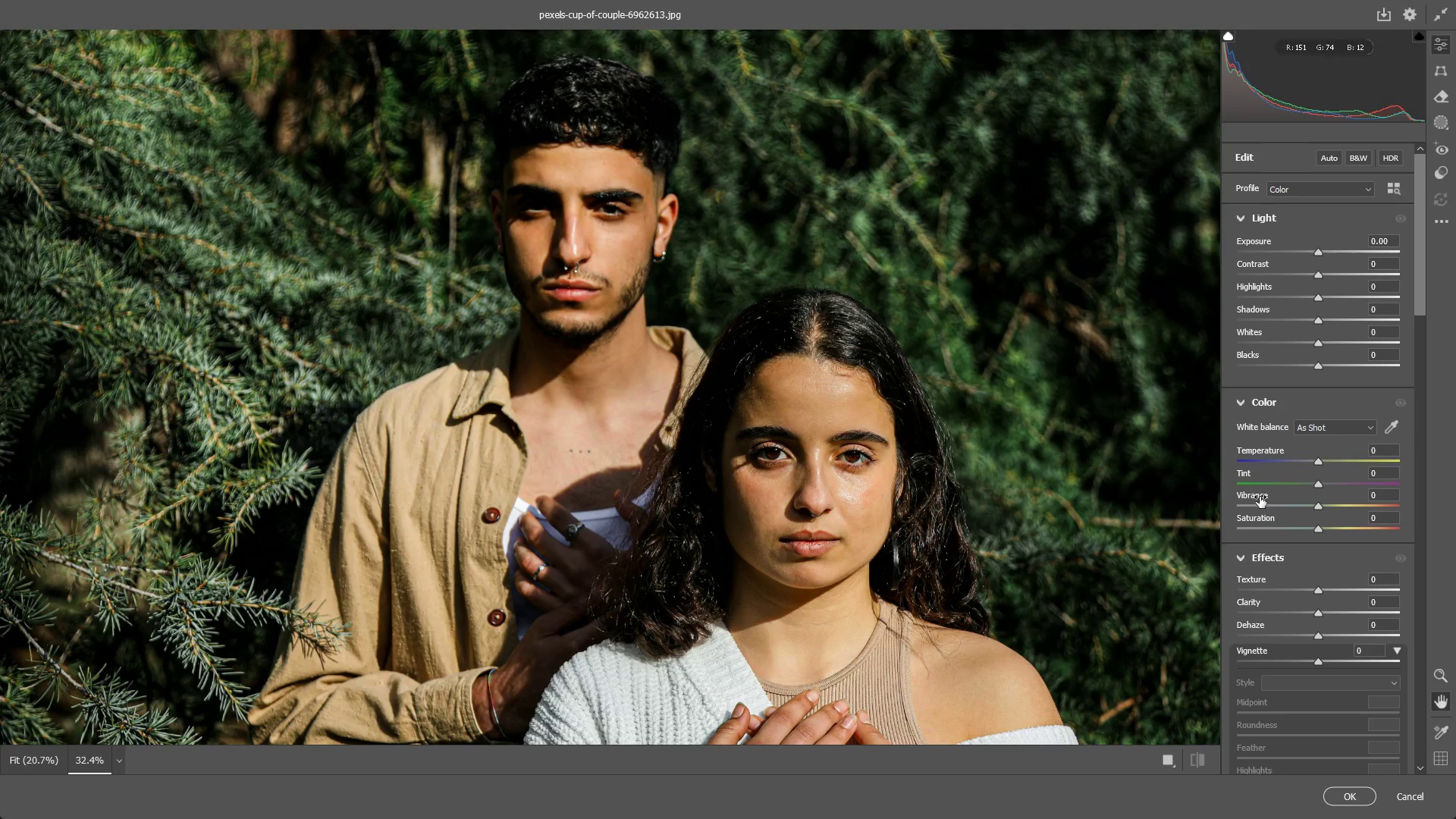 
scroll: coordinate [667, 380], scroll_direction: down, amount: 4.0
 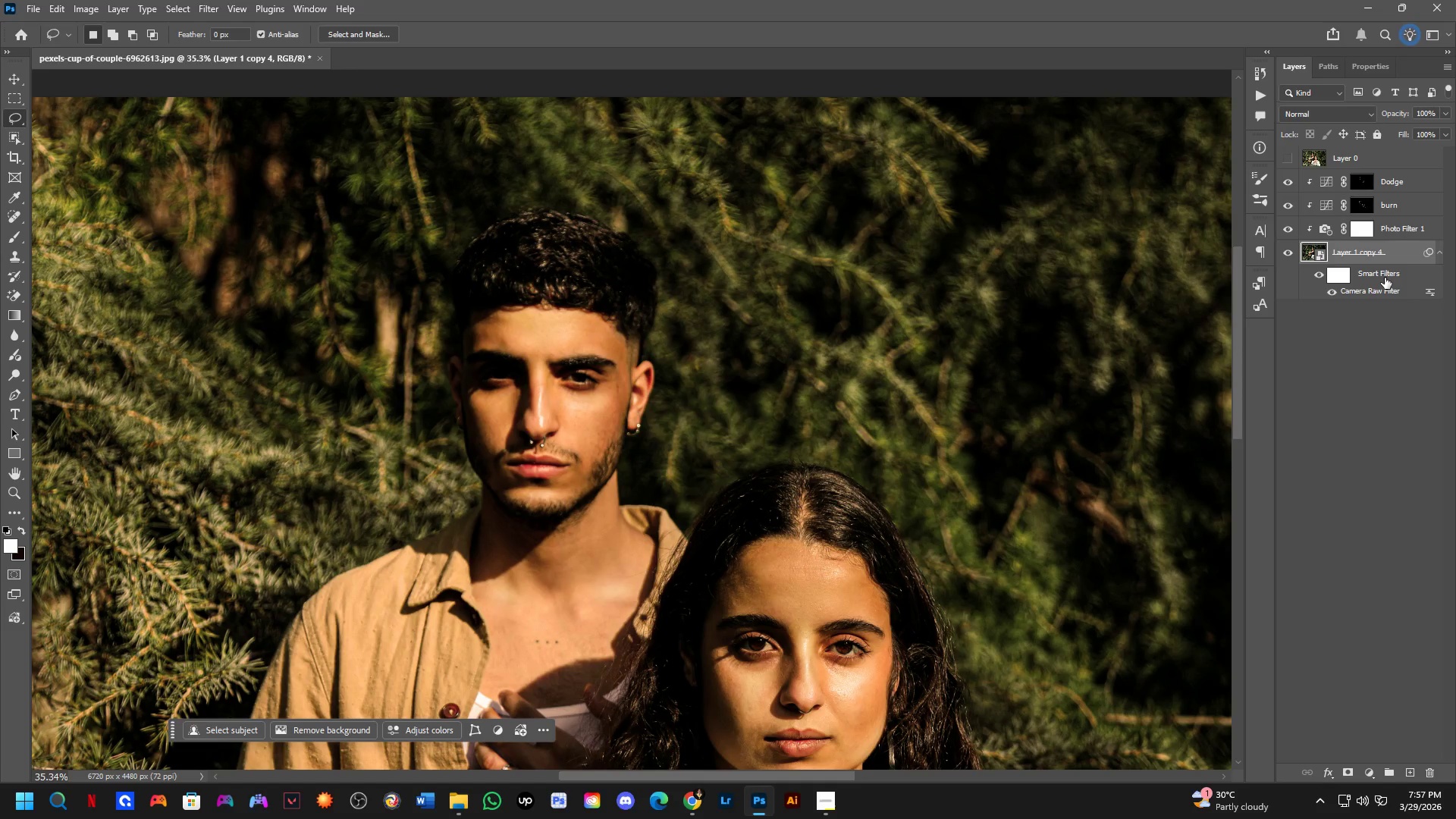 
left_click([1385, 278])
 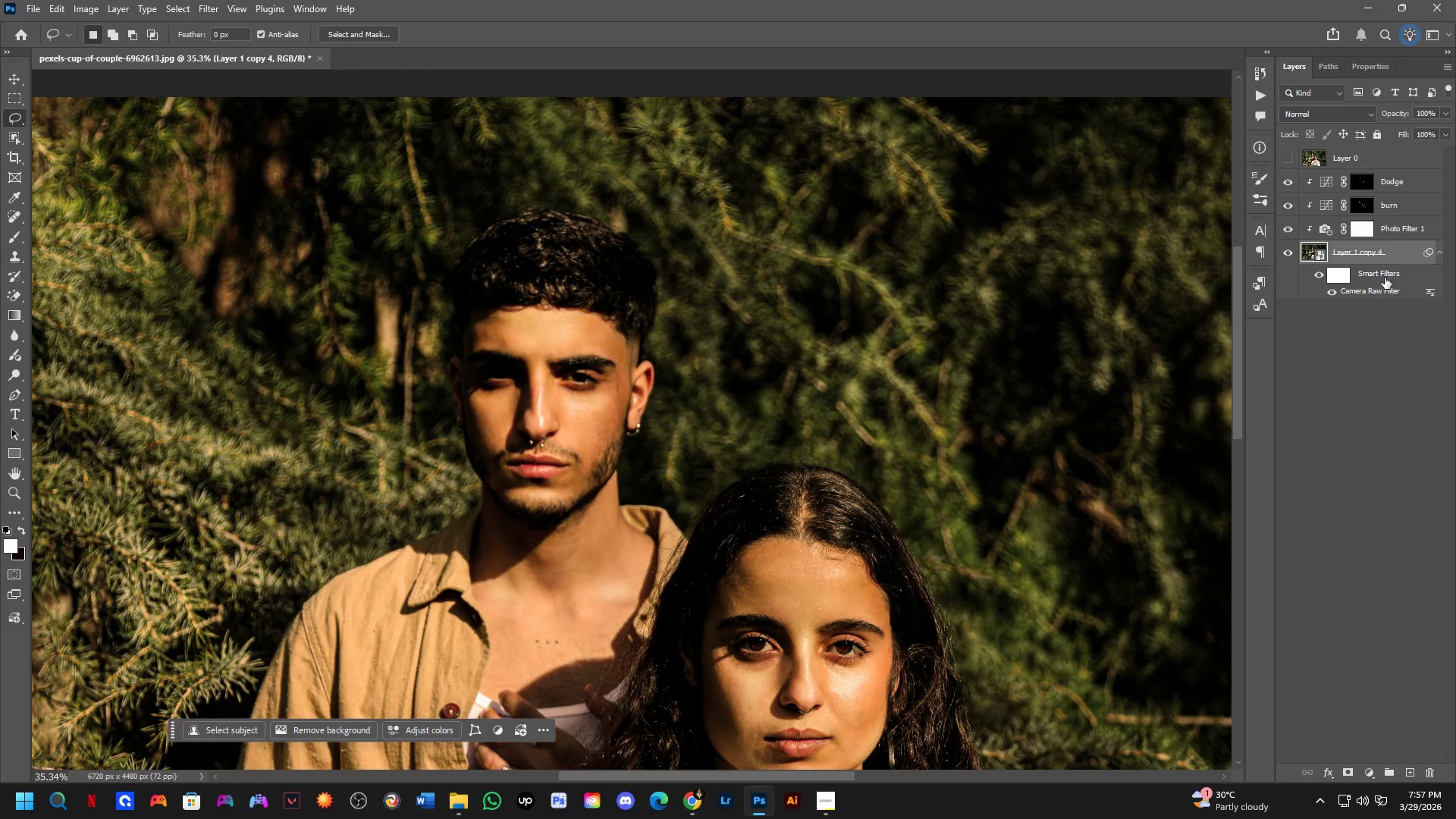 
key(Control+Shift+A)
 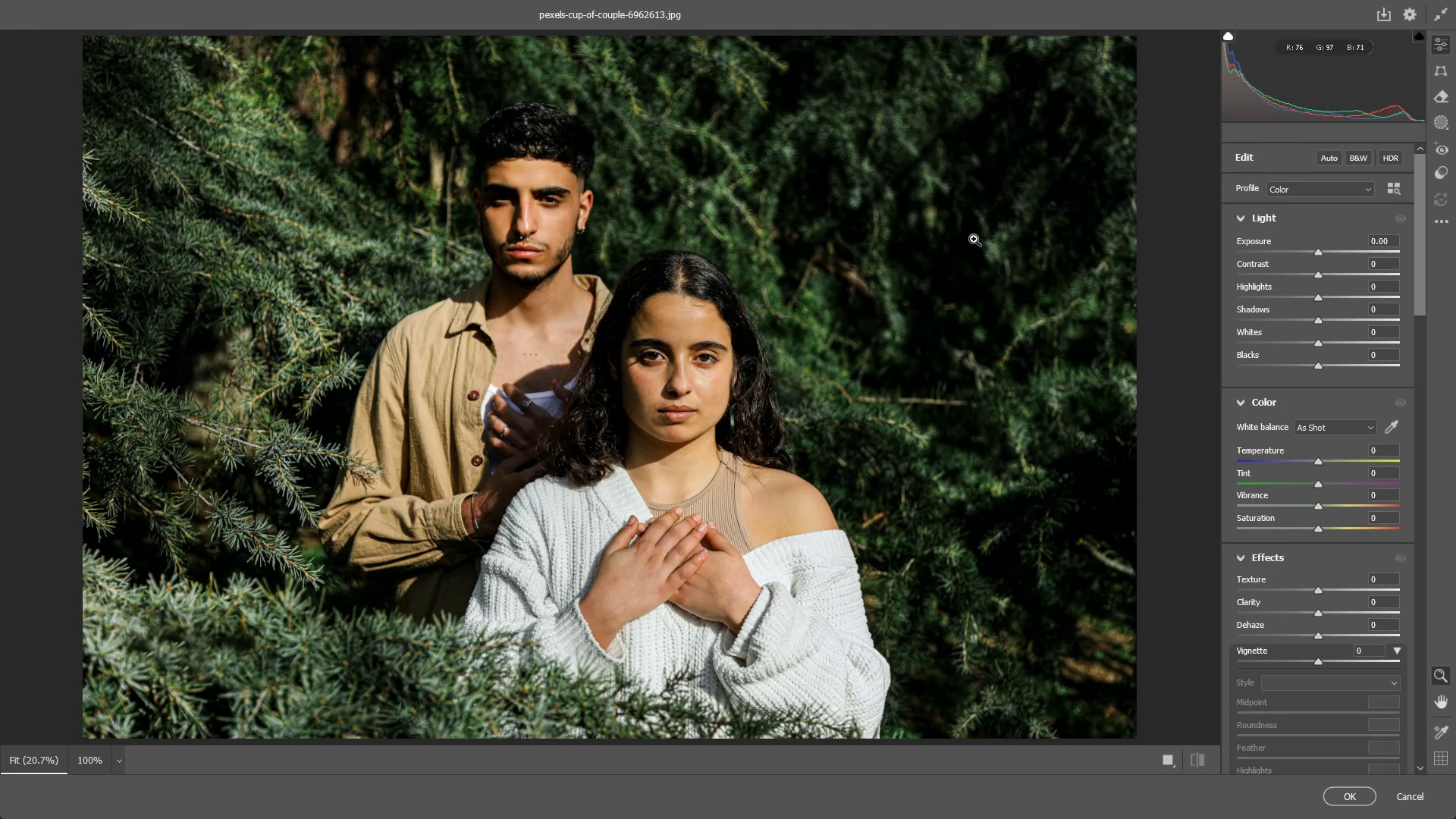 
left_click_drag(start_coordinate=[712, 353], to_coordinate=[762, 354])
 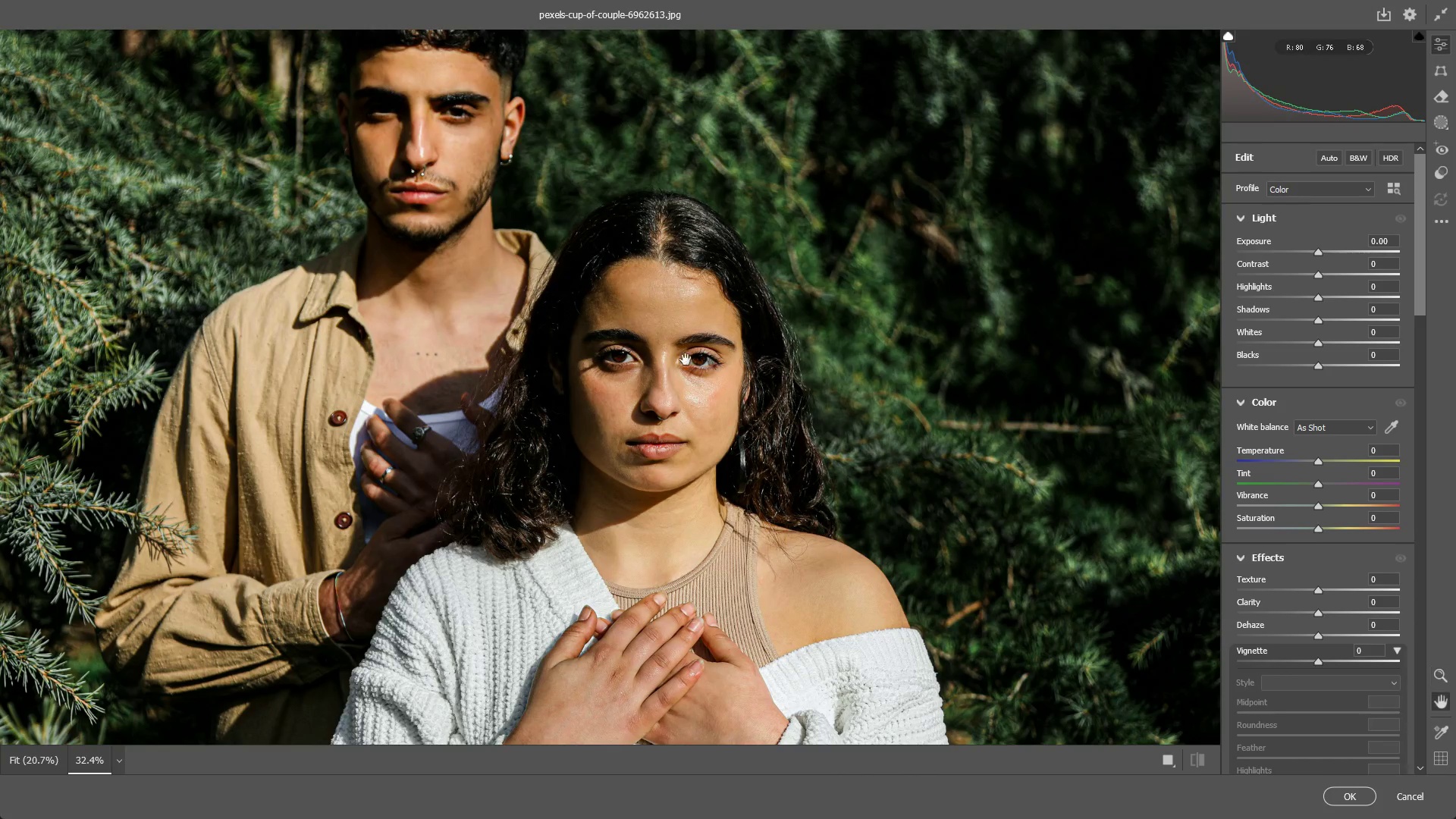 
hold_key(key=Space, duration=0.56)
 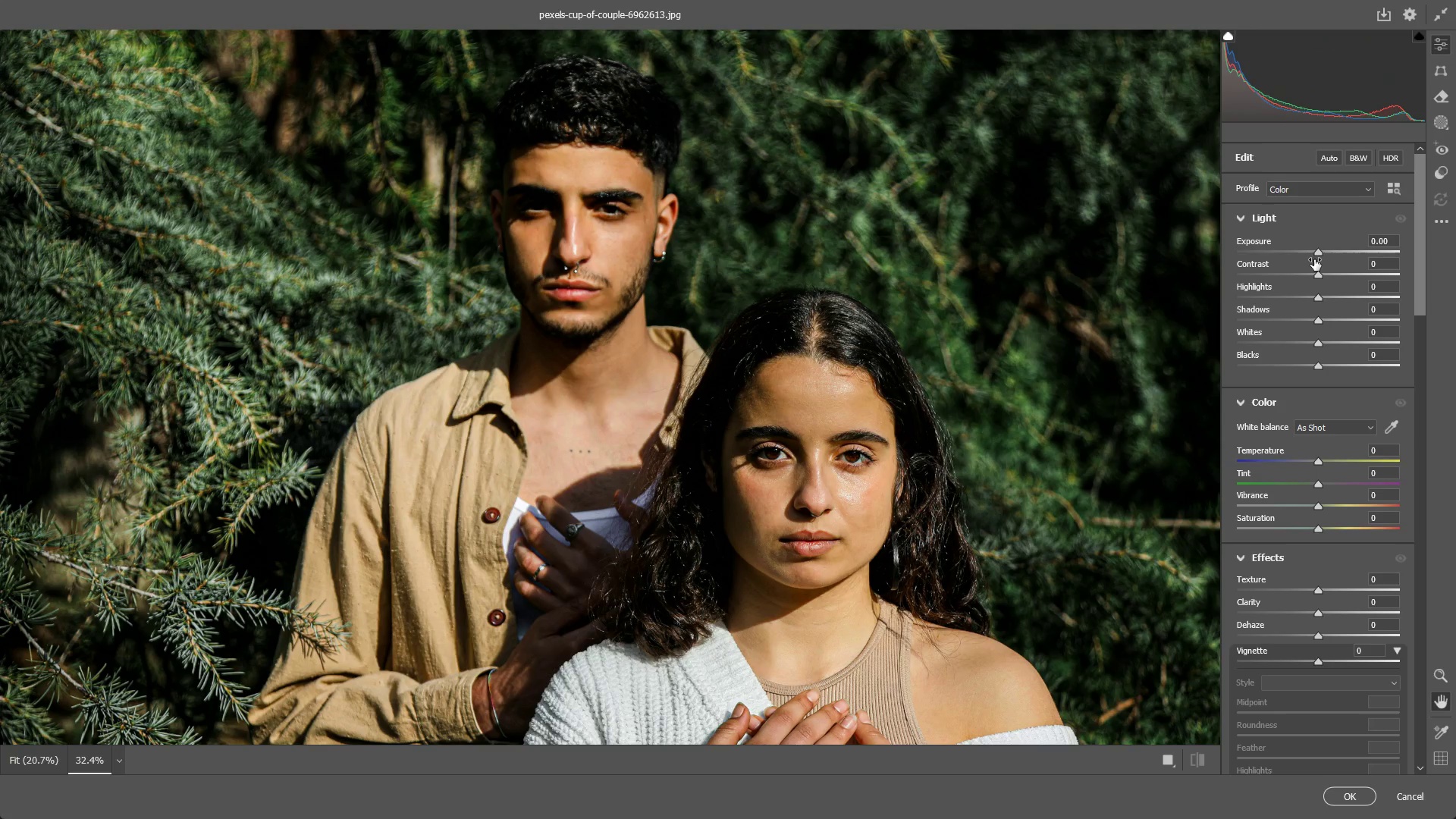 
left_click_drag(start_coordinate=[682, 356], to_coordinate=[836, 453])
 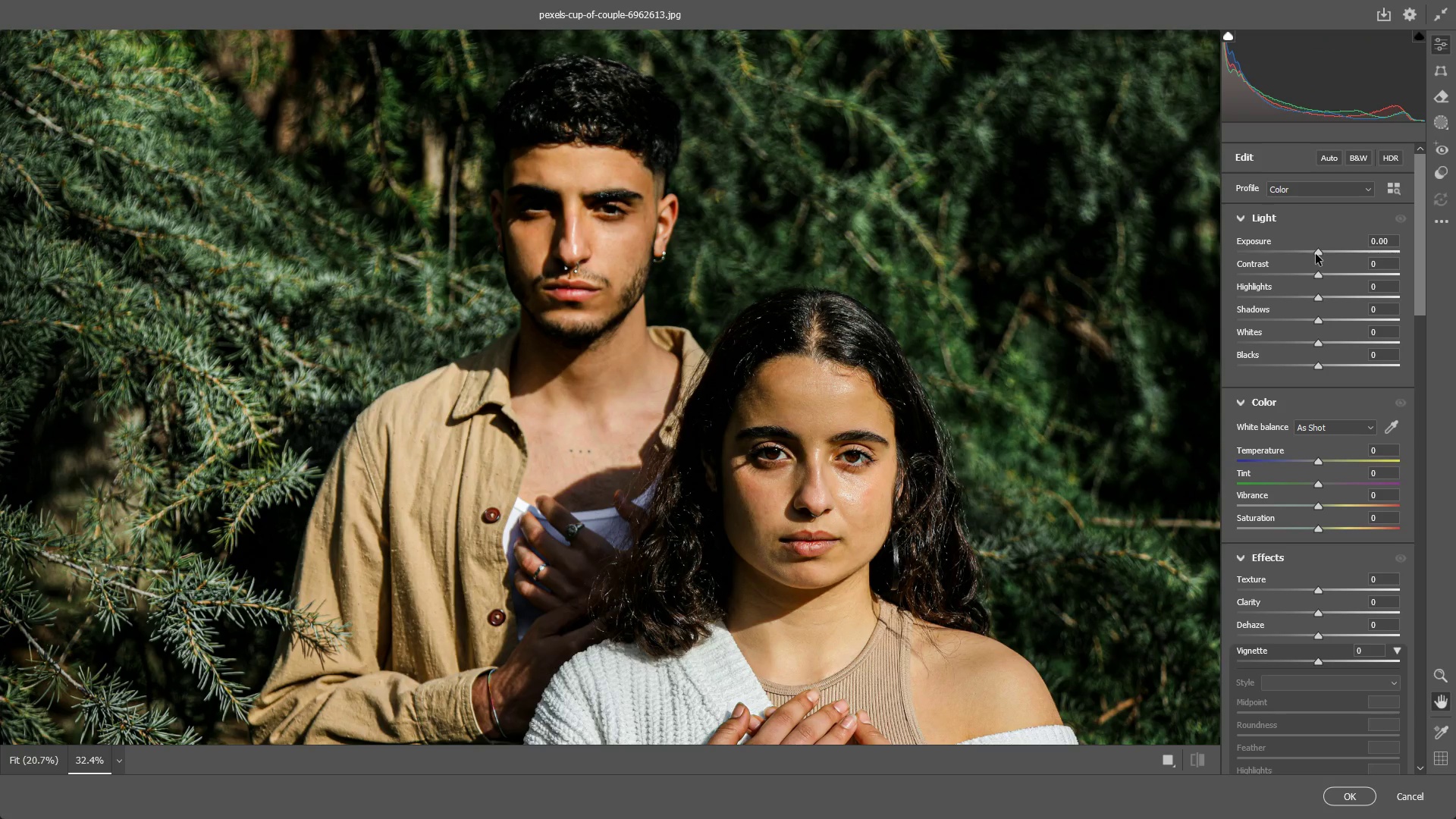 
left_click_drag(start_coordinate=[1318, 253], to_coordinate=[1304, 261])
 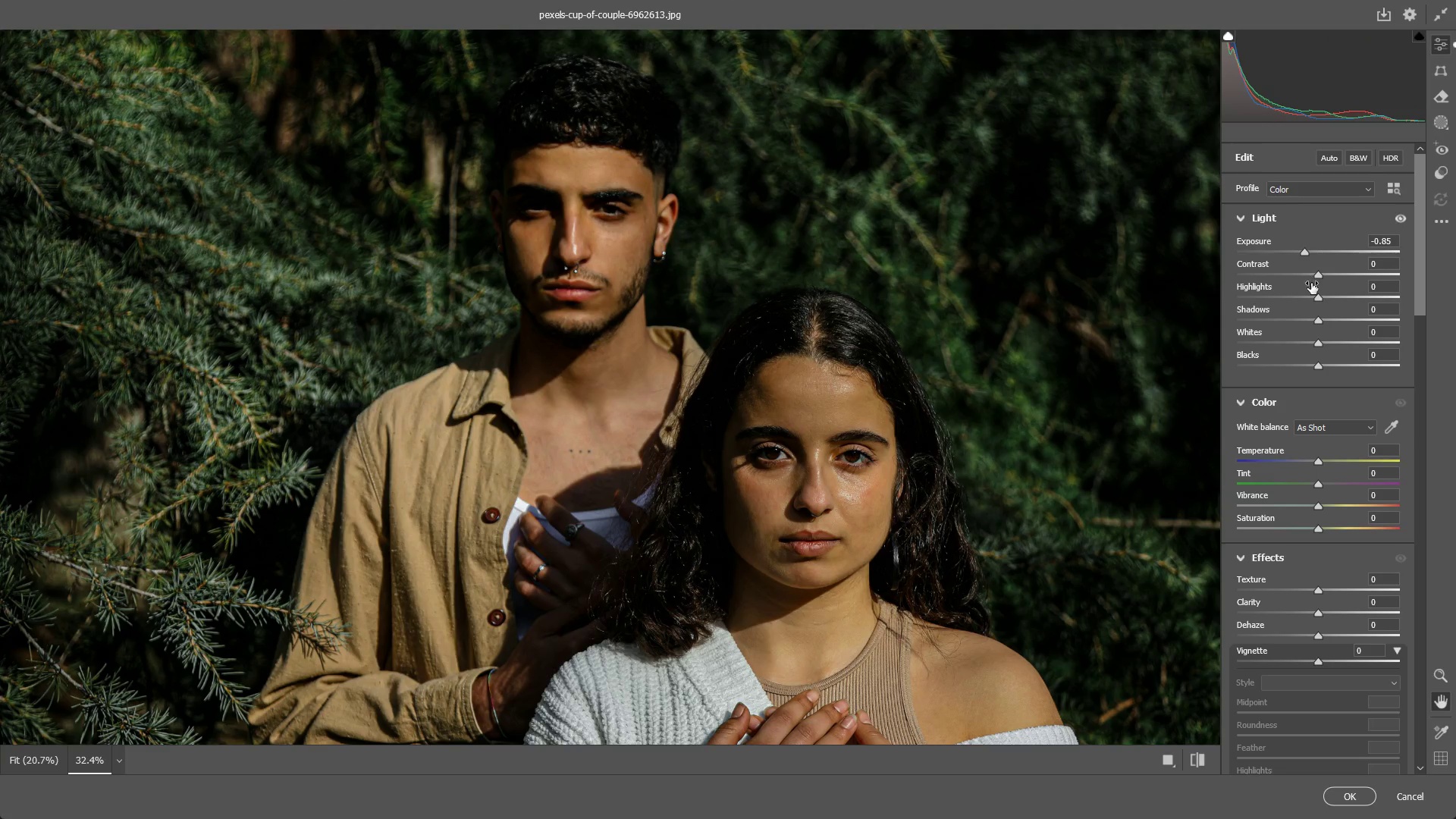 
key(Control+ControlLeft)
 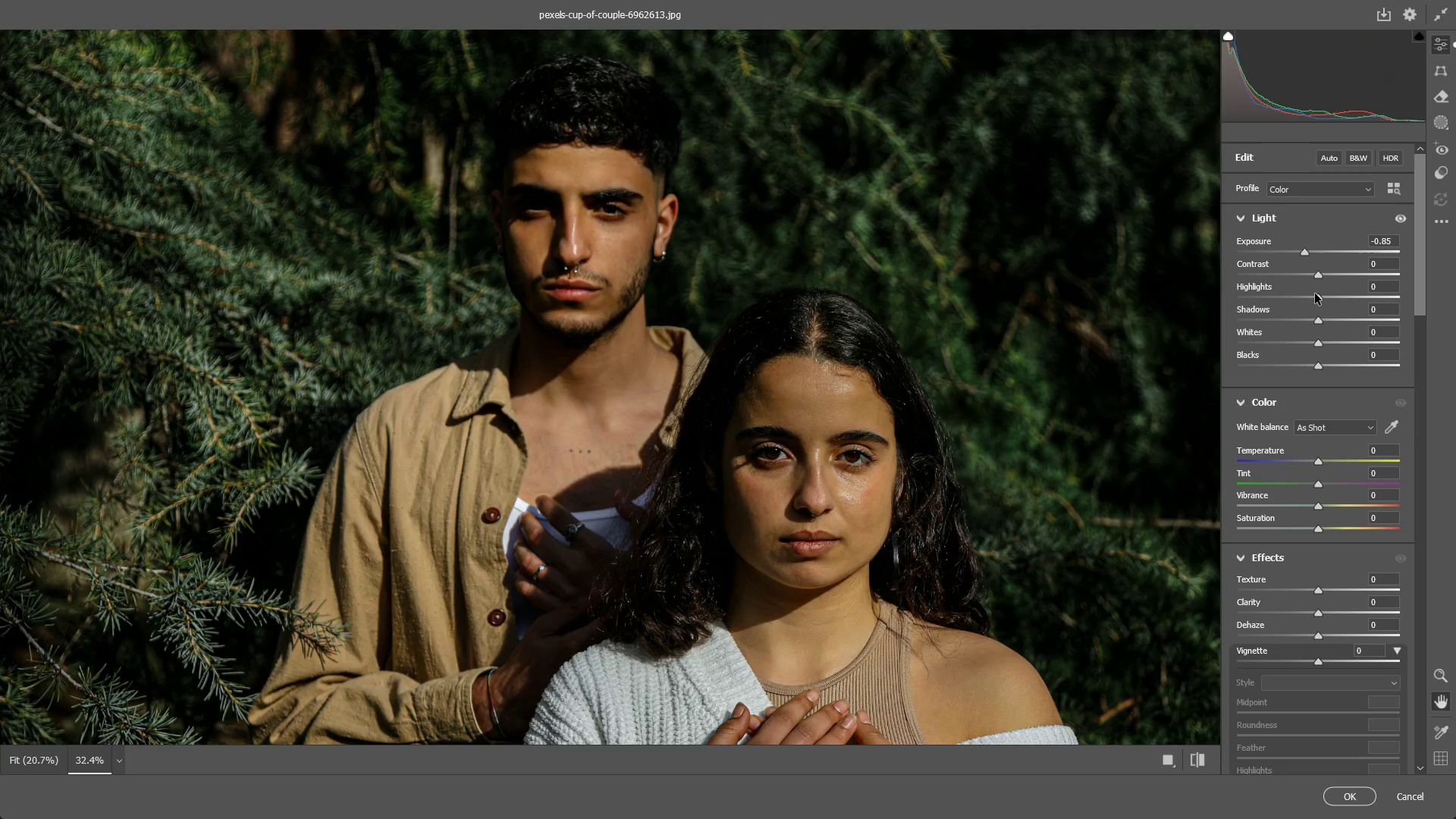 
key(Control+Z)
 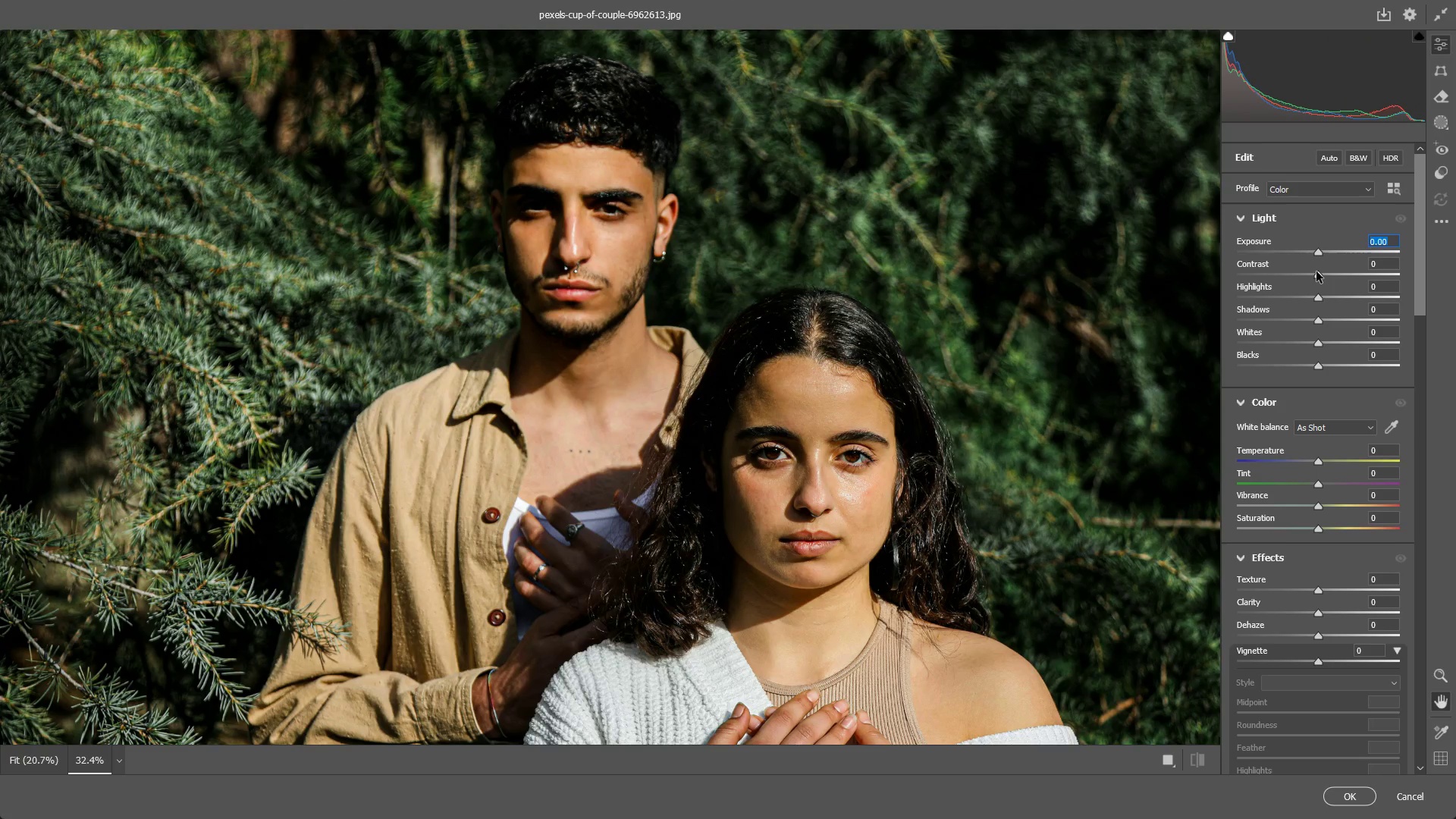 
left_click_drag(start_coordinate=[1324, 276], to_coordinate=[1313, 283])
 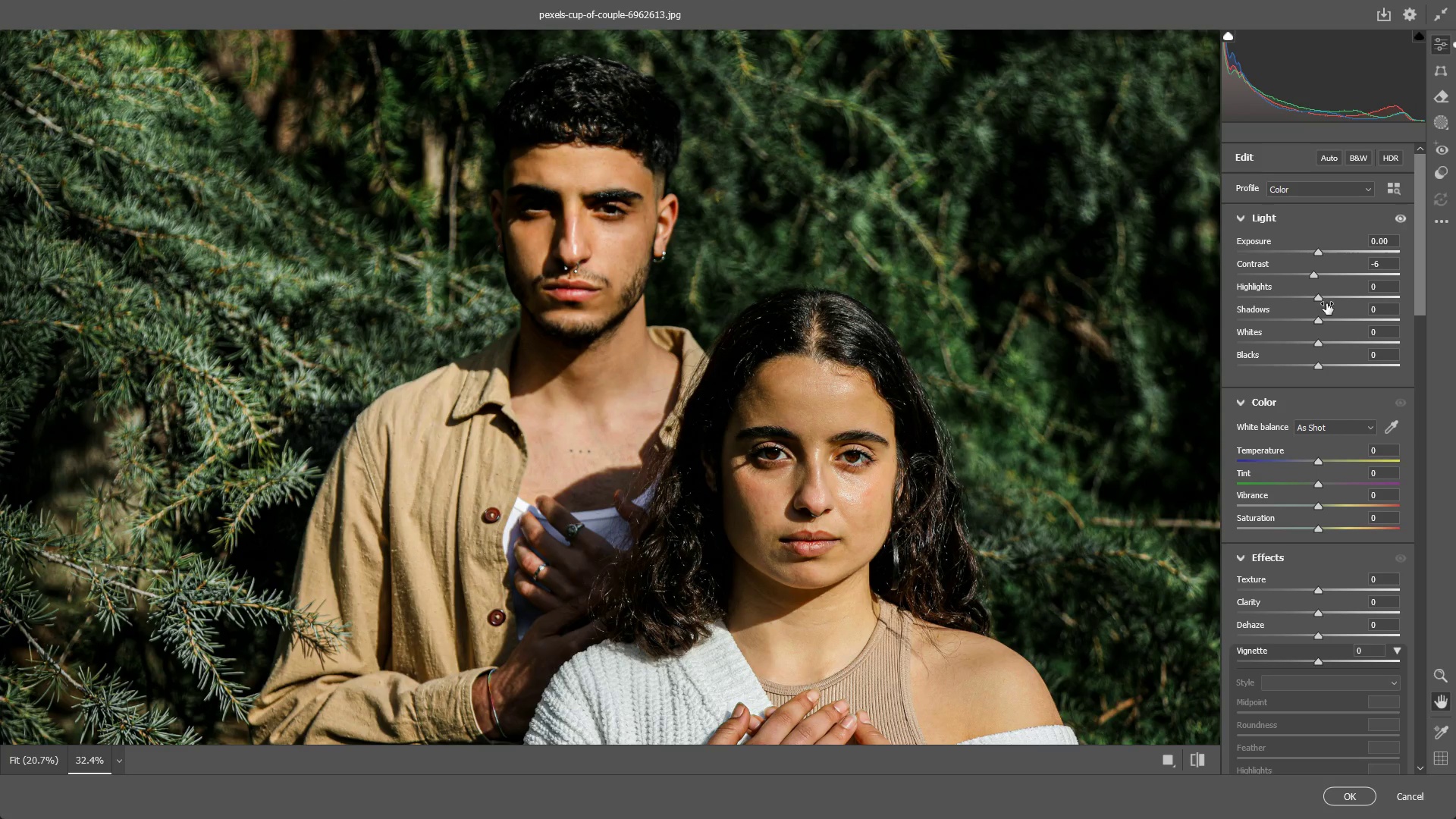 
key(Control+ControlLeft)
 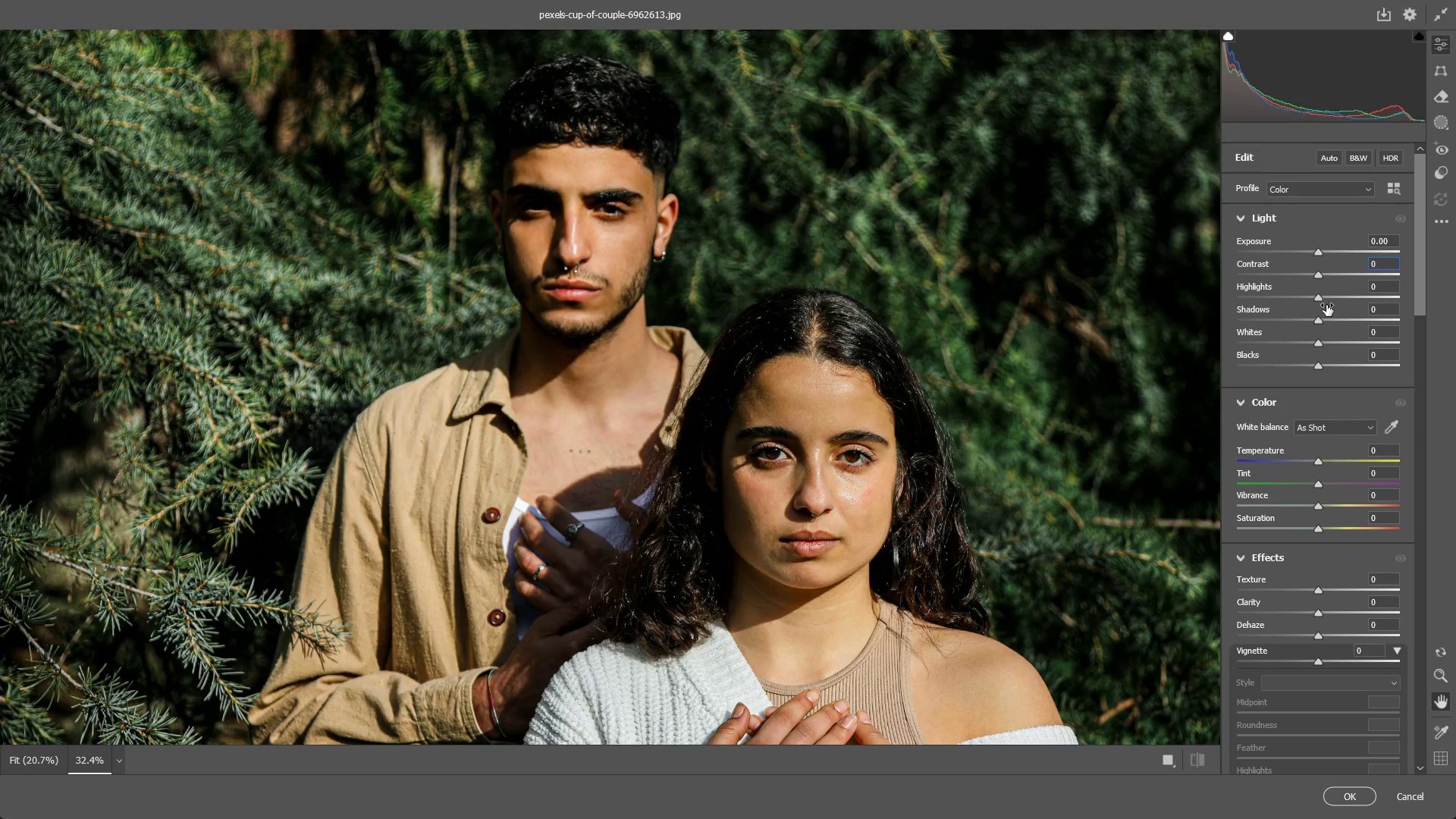 
key(Control+Z)
 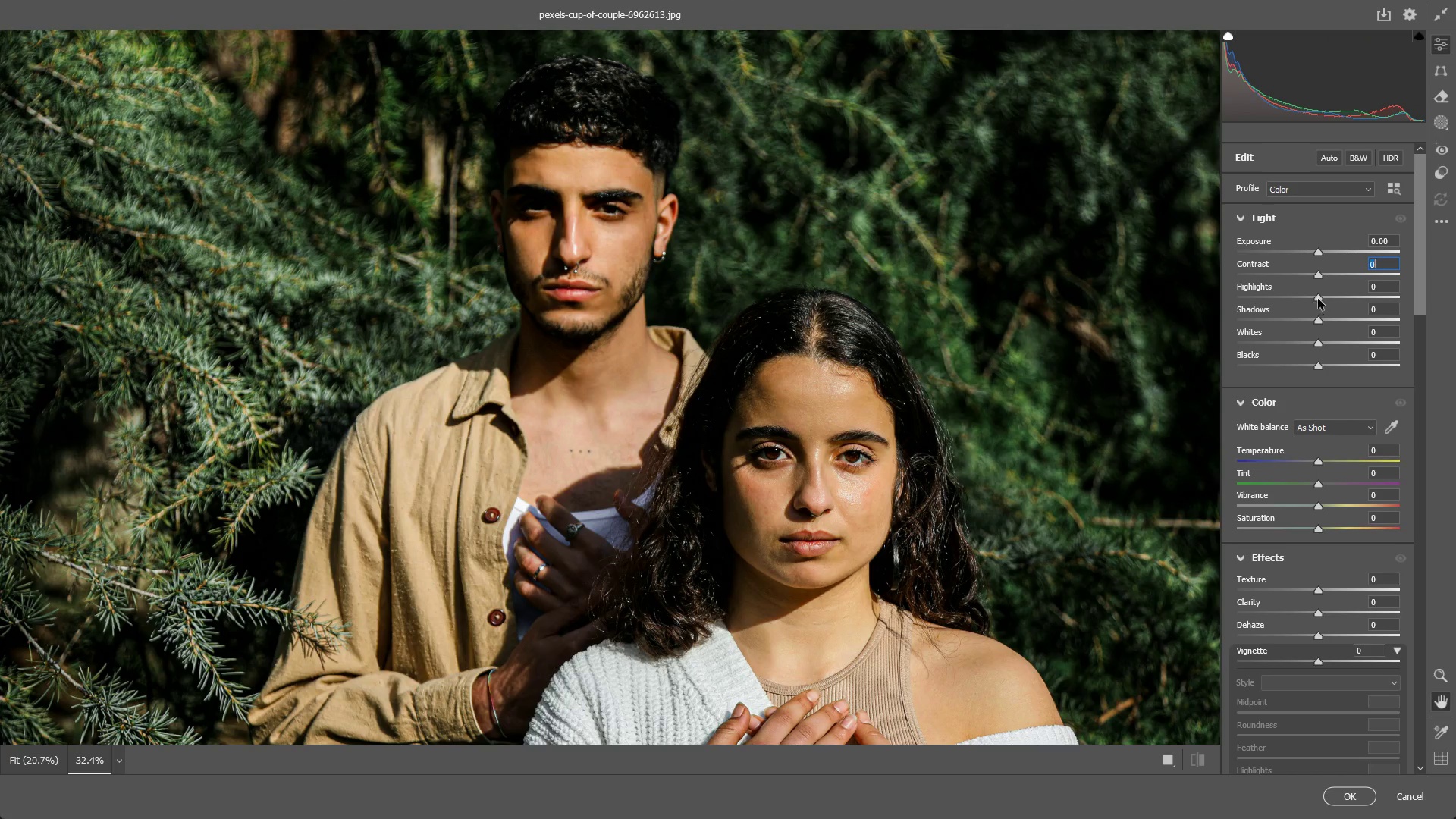 
left_click_drag(start_coordinate=[1321, 297], to_coordinate=[1314, 301])
 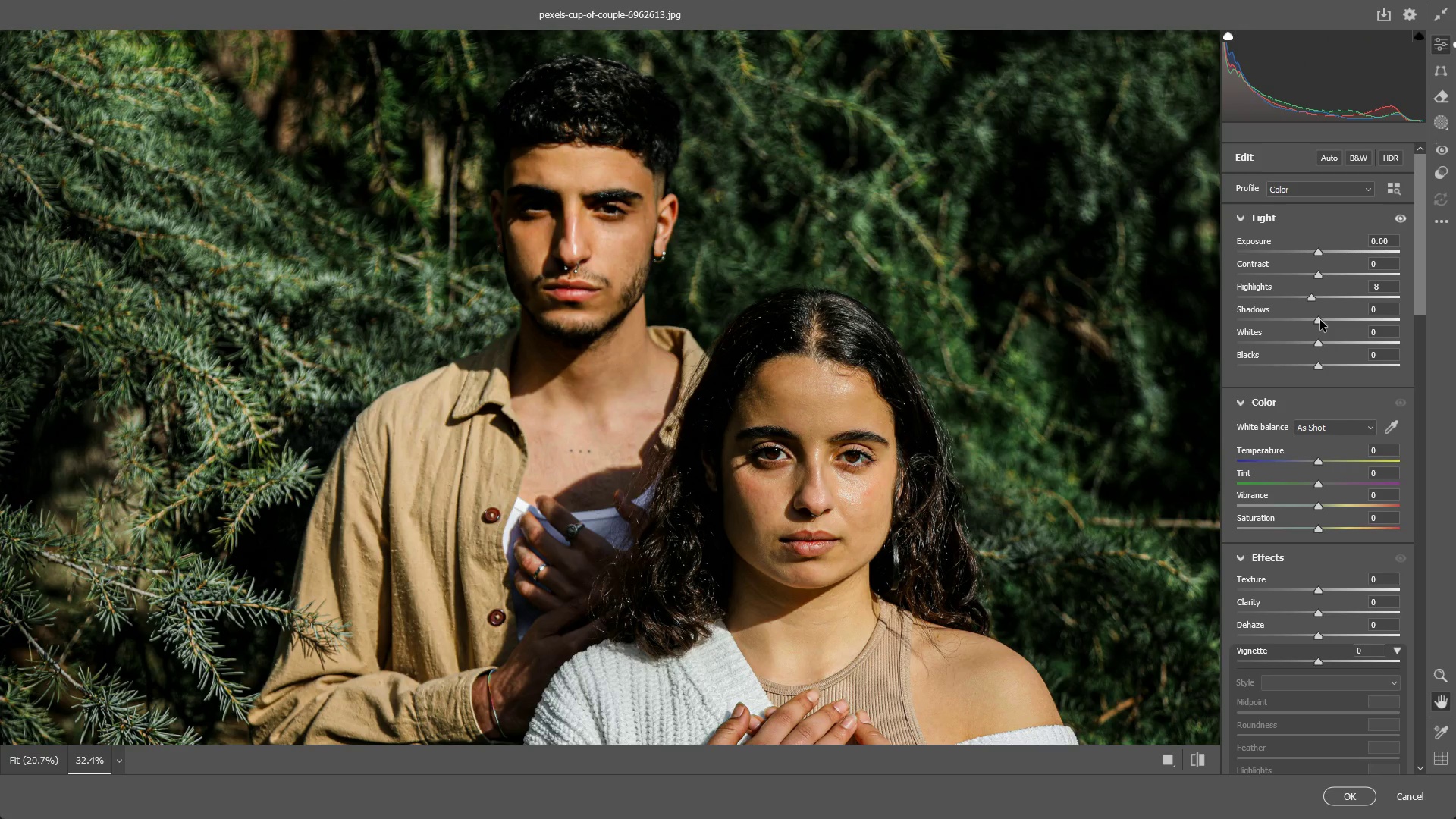 
left_click_drag(start_coordinate=[1320, 320], to_coordinate=[1308, 331])
 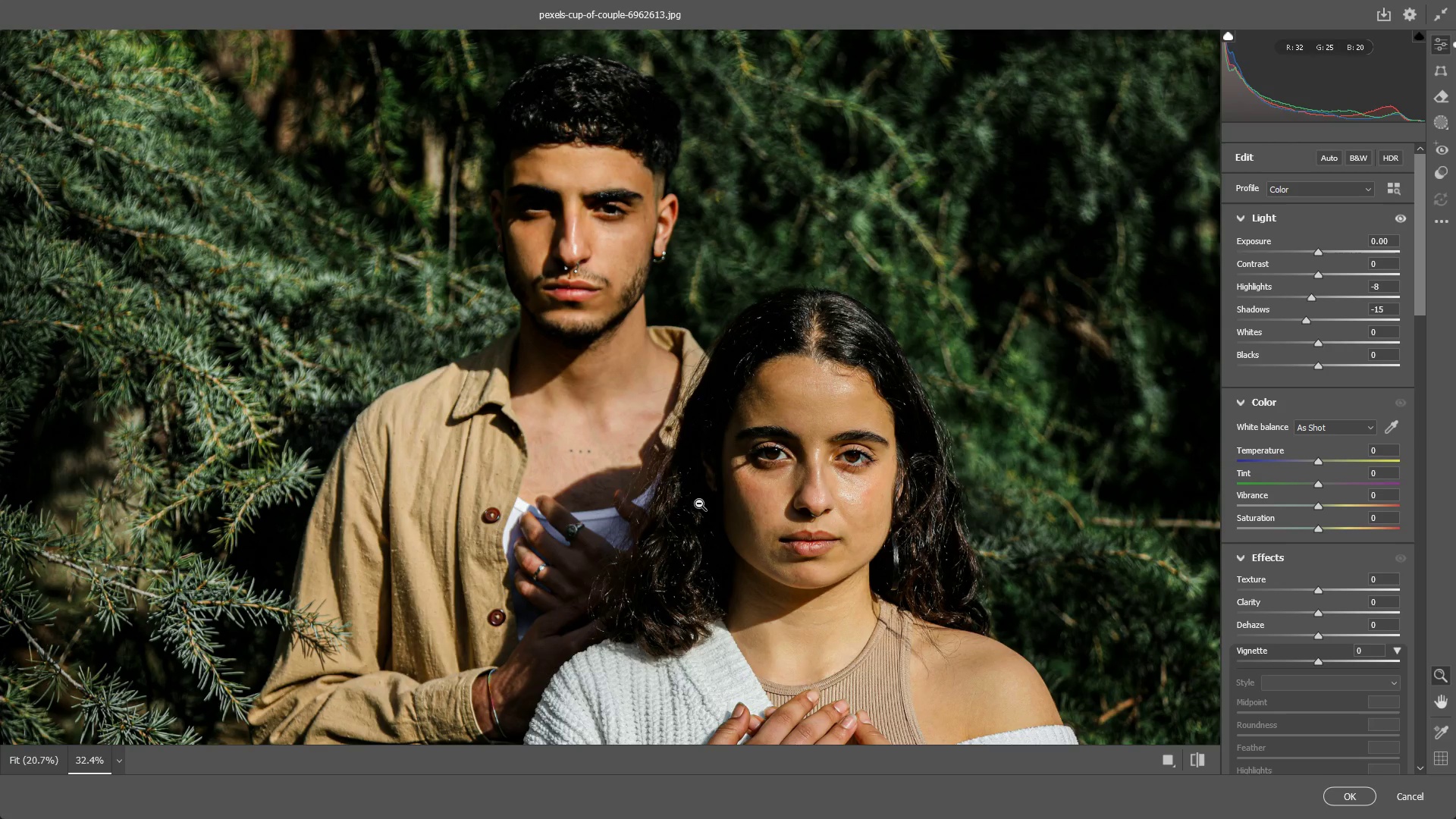 
left_click_drag(start_coordinate=[700, 504], to_coordinate=[635, 504])
 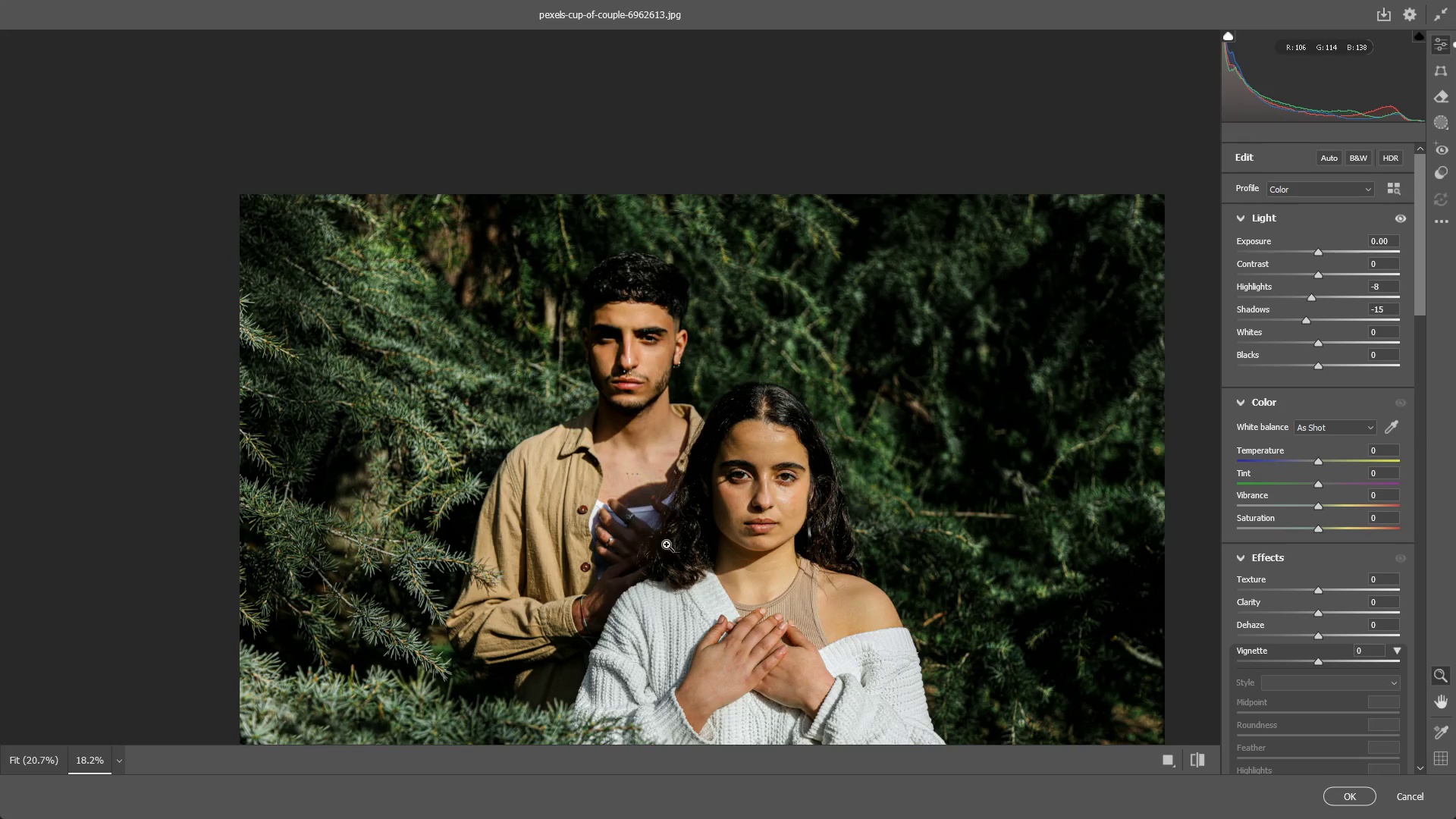 
hold_key(key=Space, duration=0.58)
 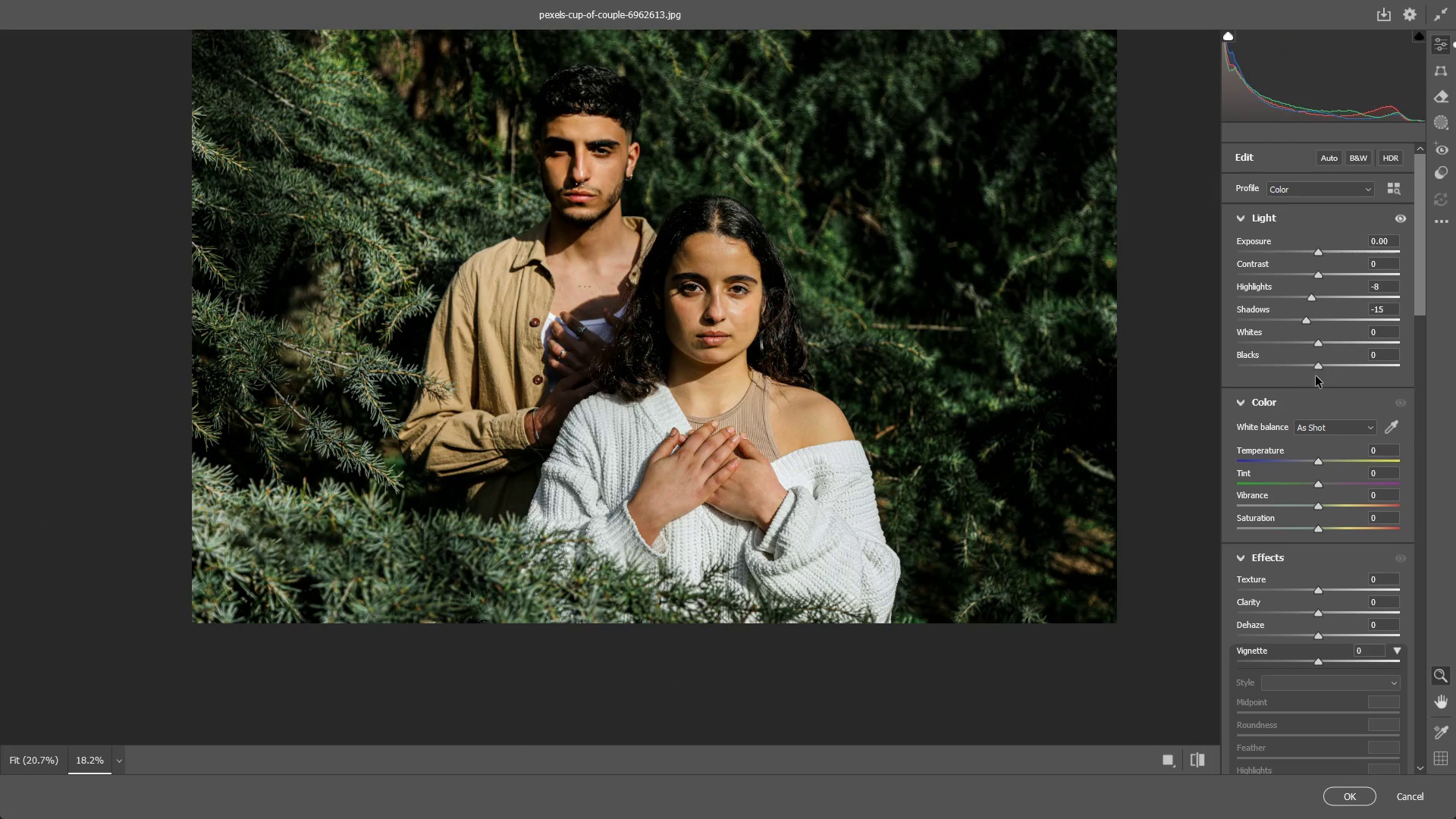 
left_click_drag(start_coordinate=[713, 581], to_coordinate=[665, 394])
 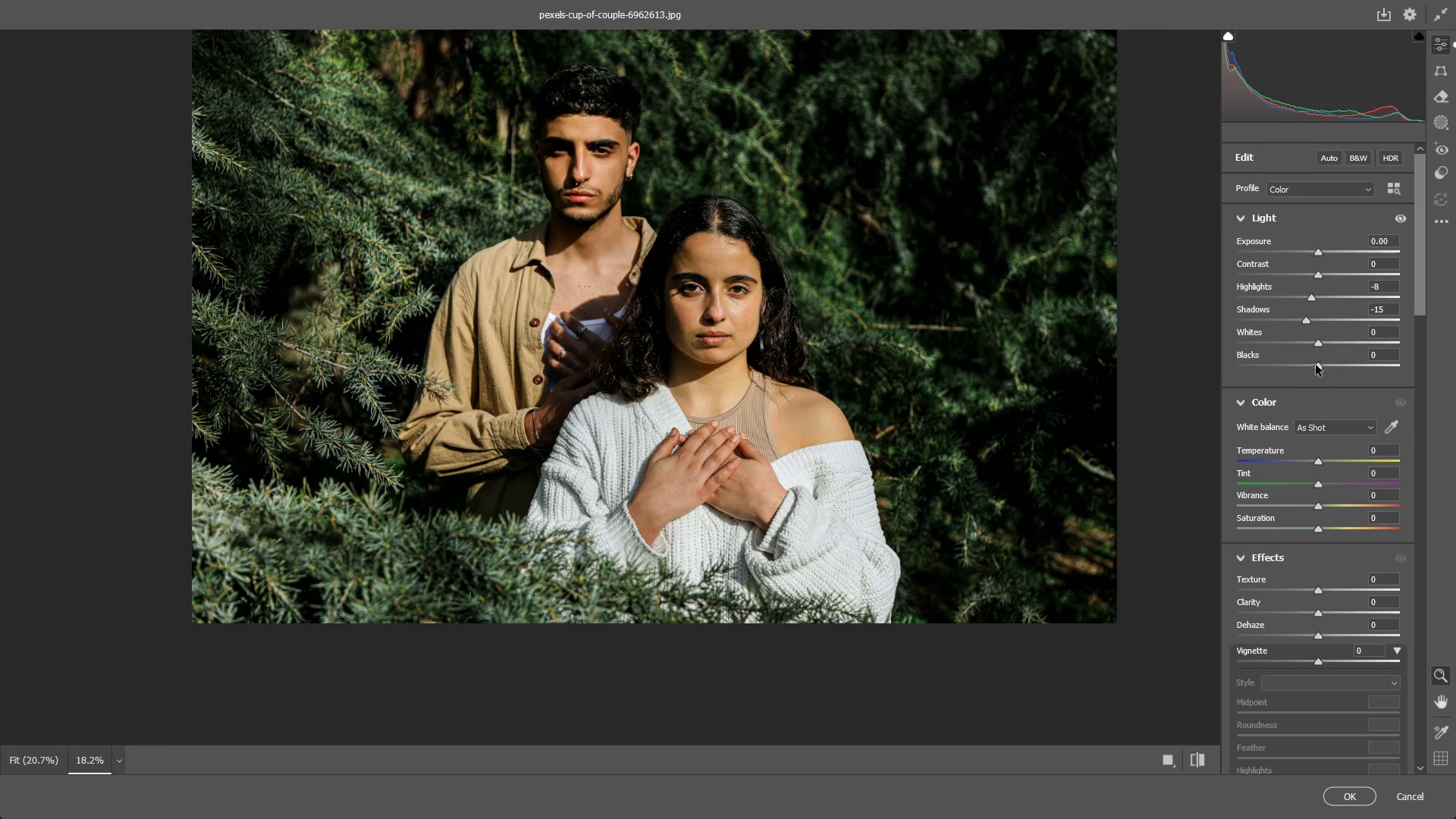 
left_click_drag(start_coordinate=[1322, 367], to_coordinate=[1317, 379])
 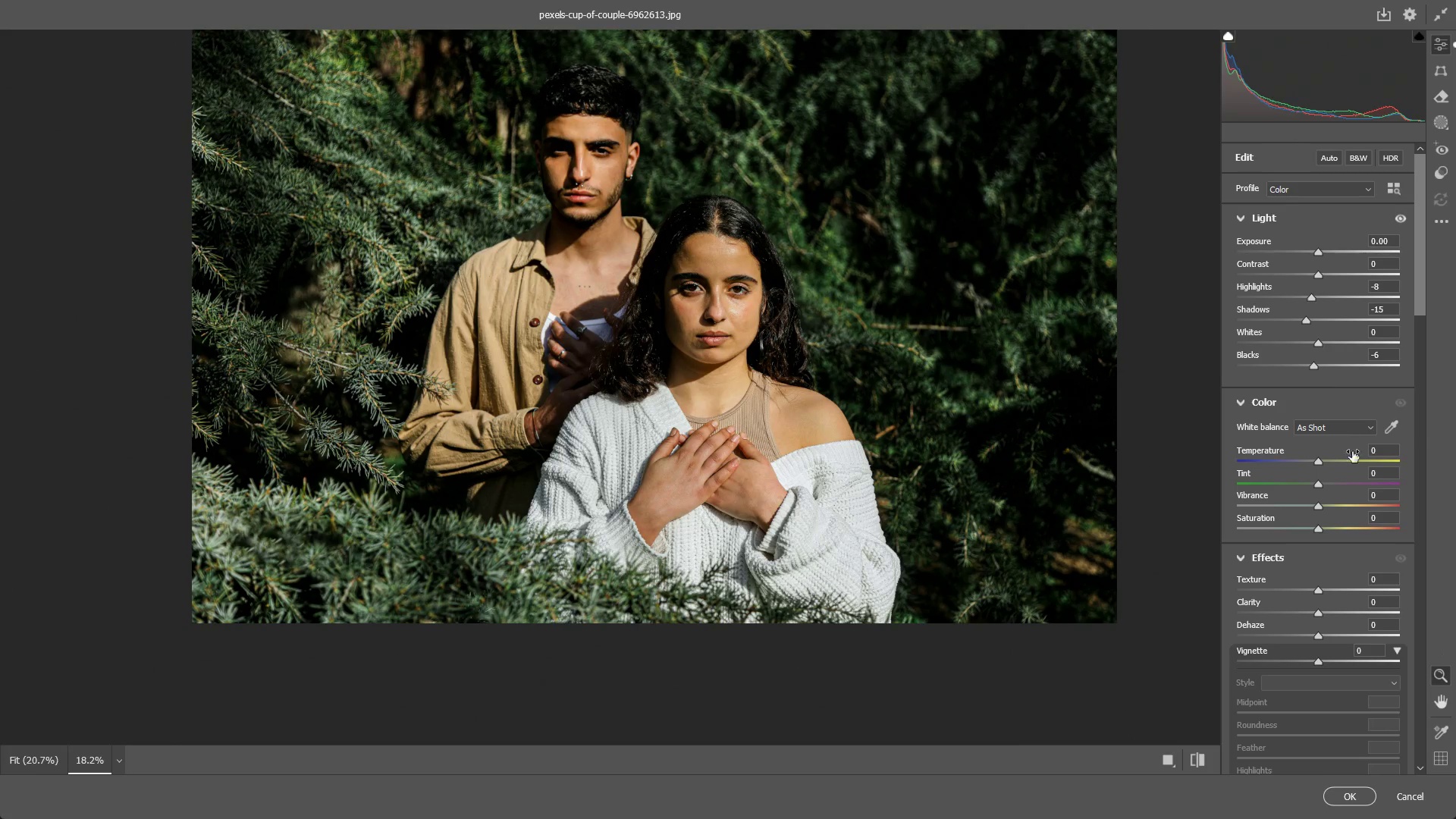 
key(Control+ControlLeft)
 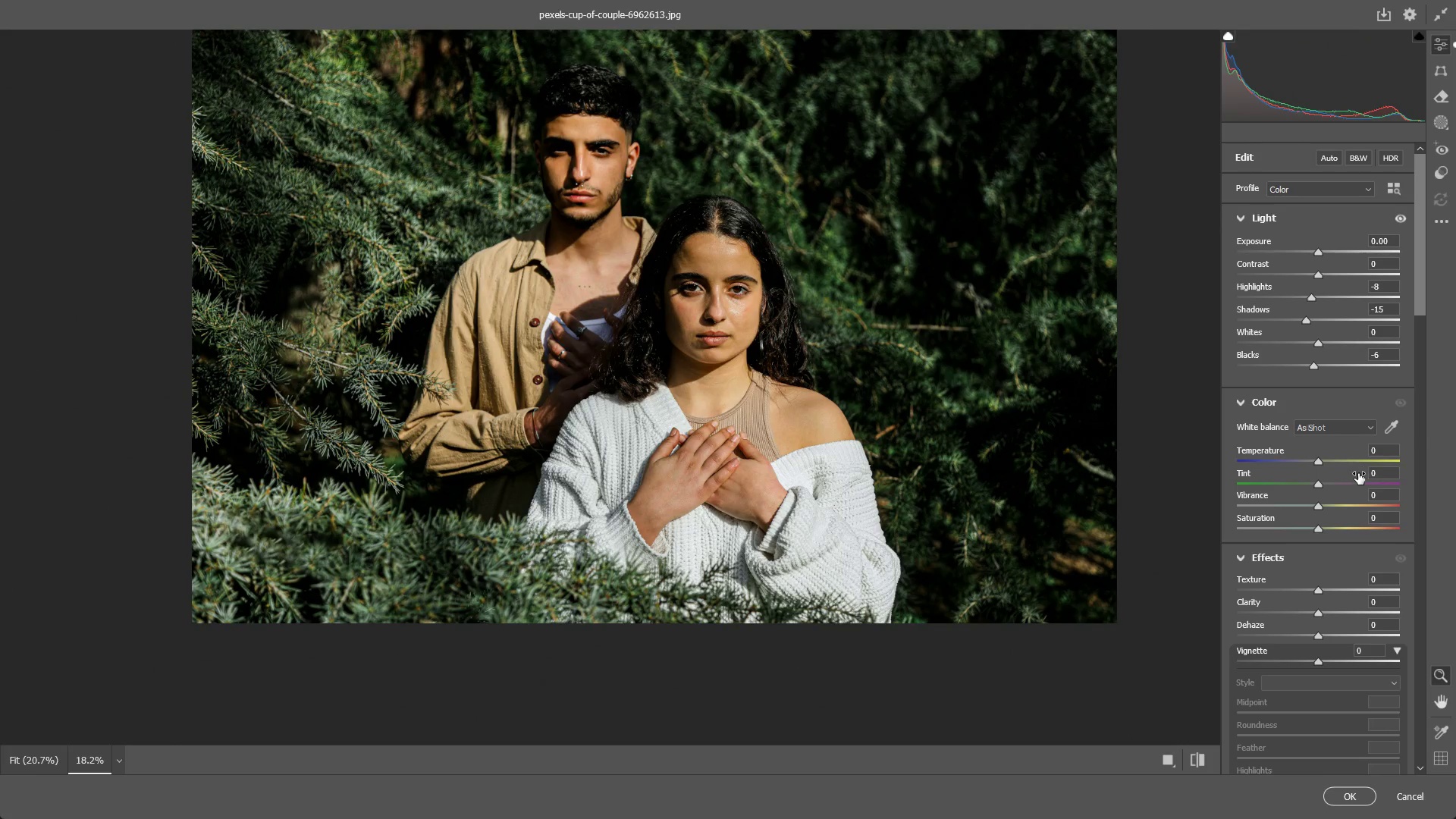 
key(Control+Z)
 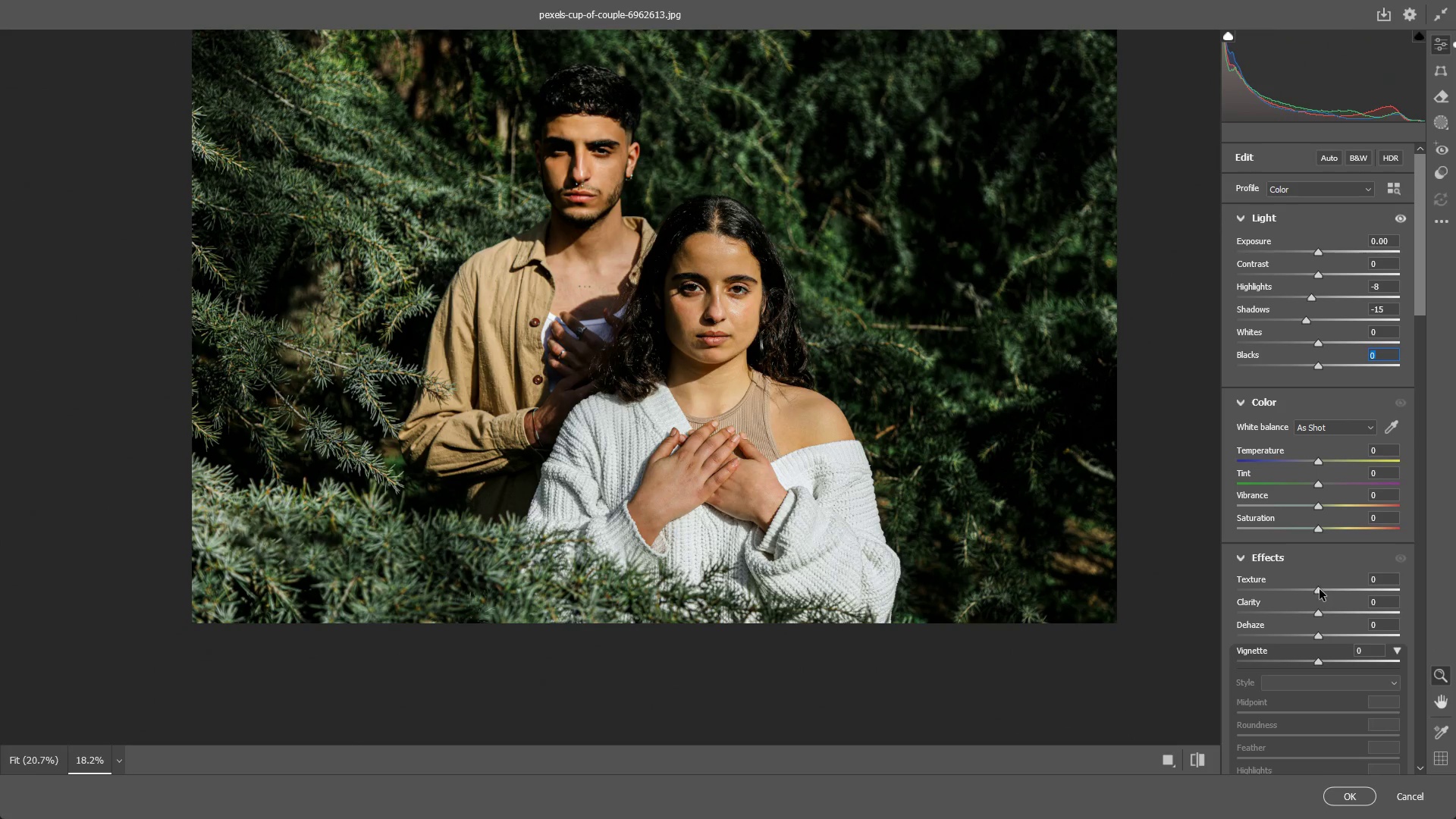 
left_click_drag(start_coordinate=[1320, 589], to_coordinate=[1310, 593])
 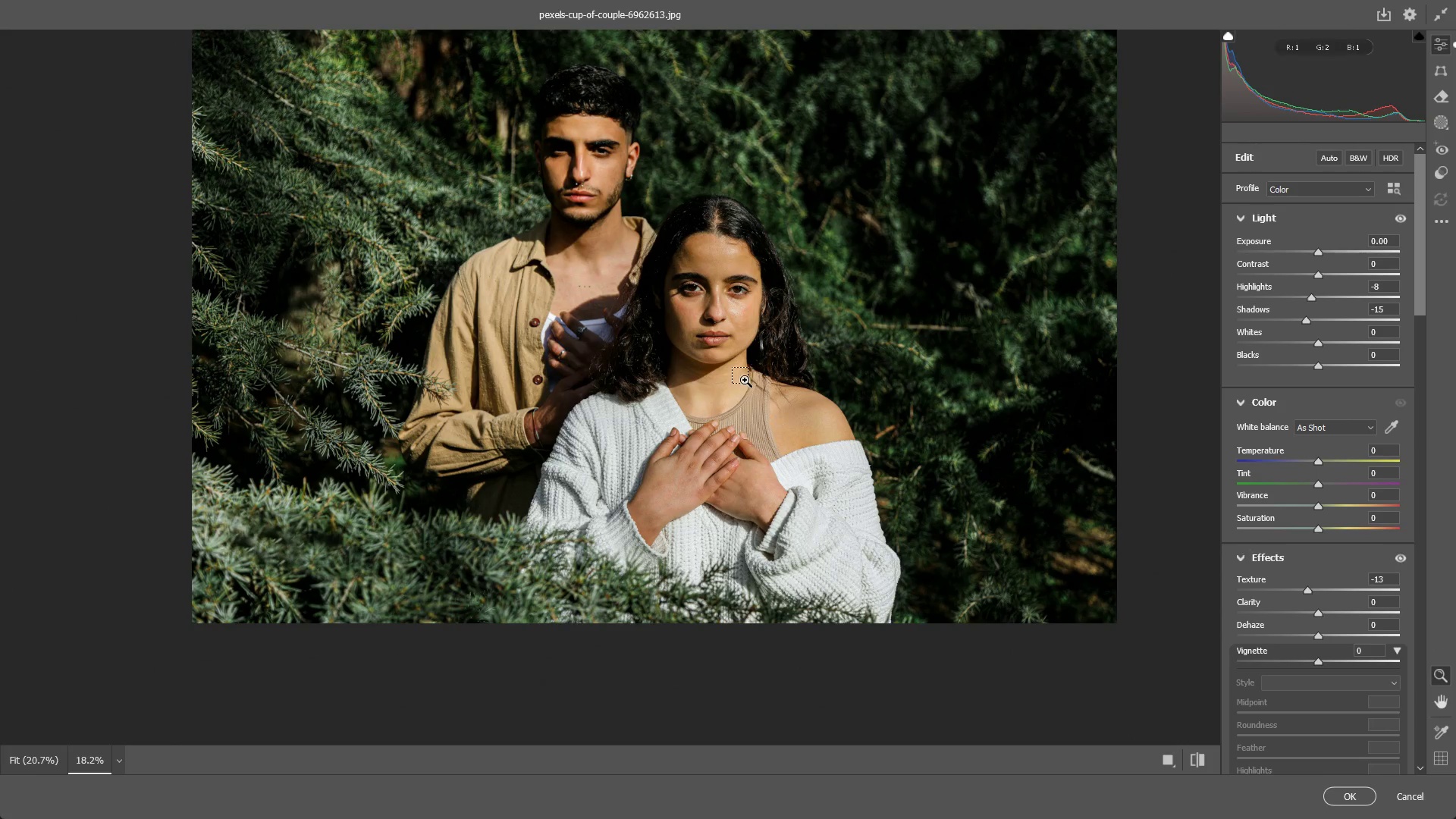 
key(Control+ControlLeft)
 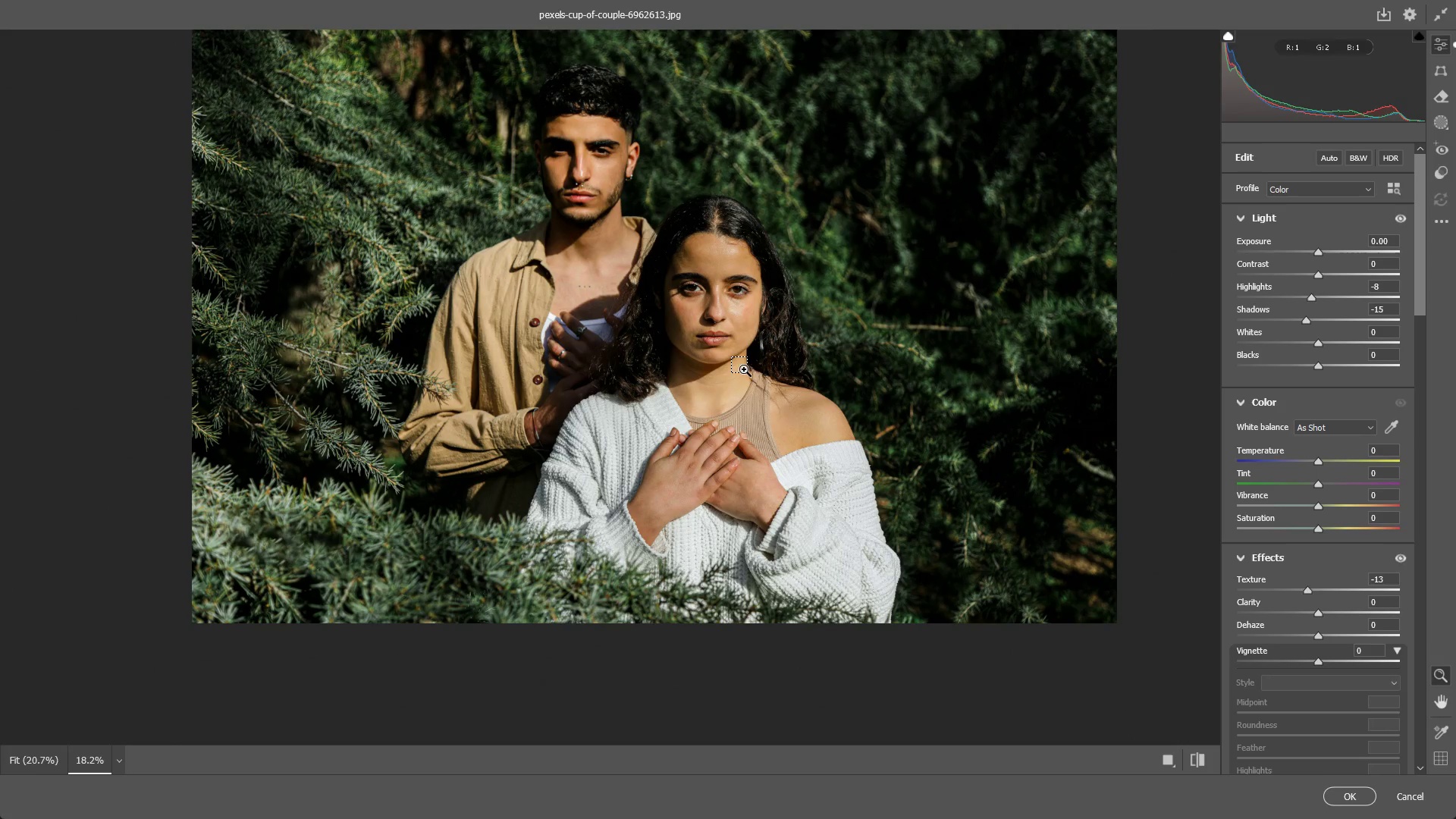 
key(Control+Z)
 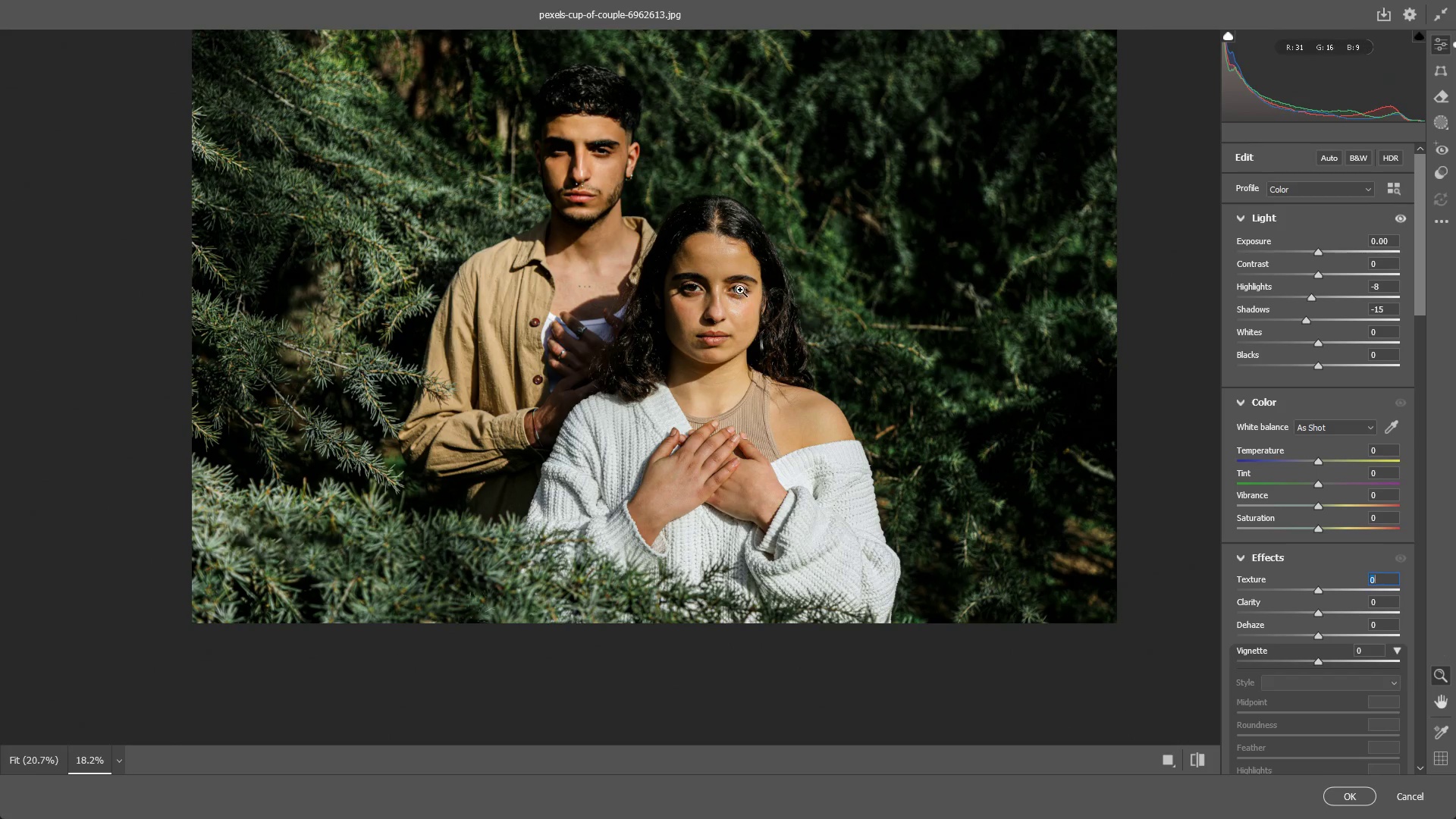 
left_click_drag(start_coordinate=[739, 290], to_coordinate=[868, 321])
 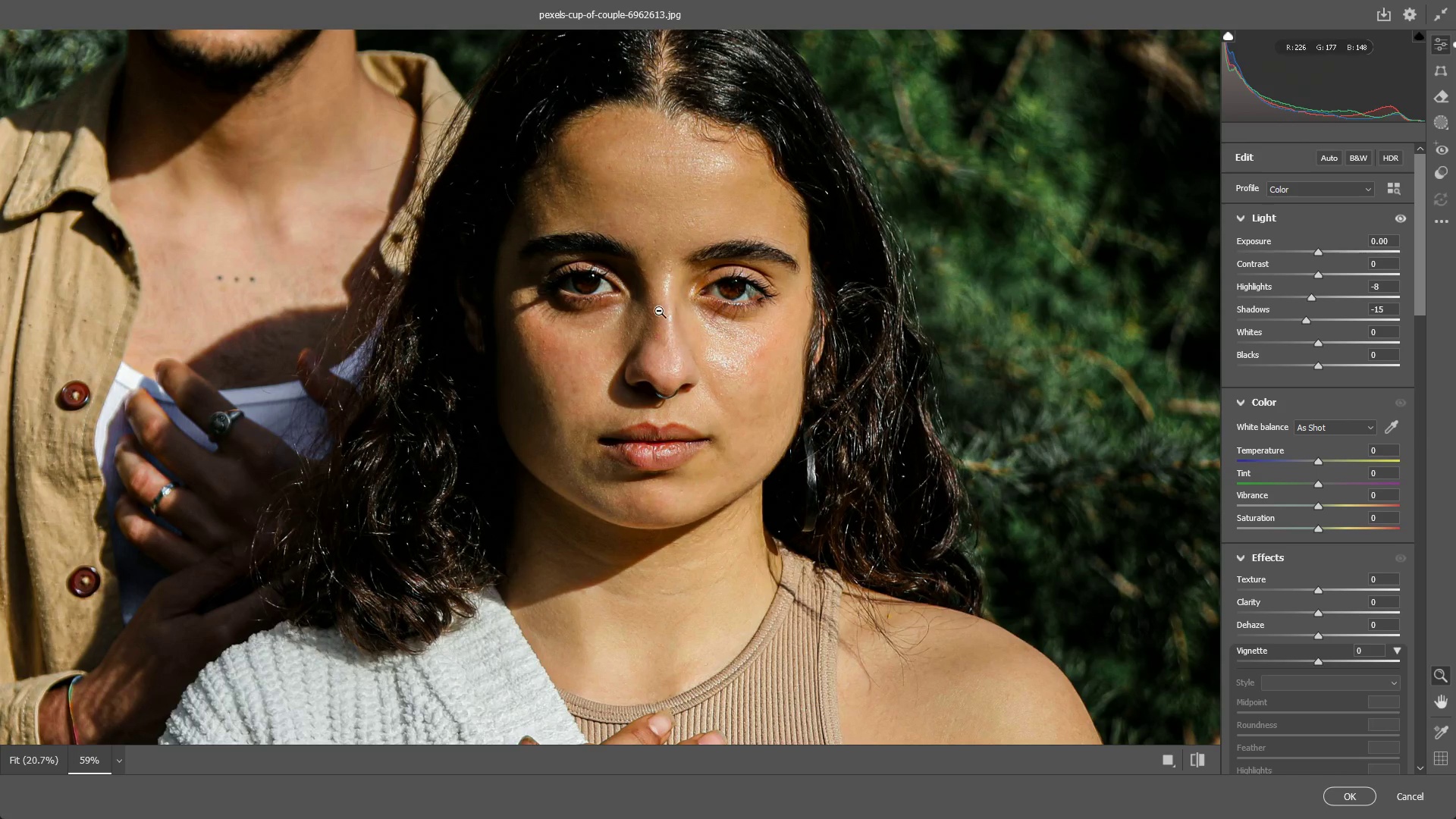 
left_click_drag(start_coordinate=[659, 311], to_coordinate=[723, 338])
 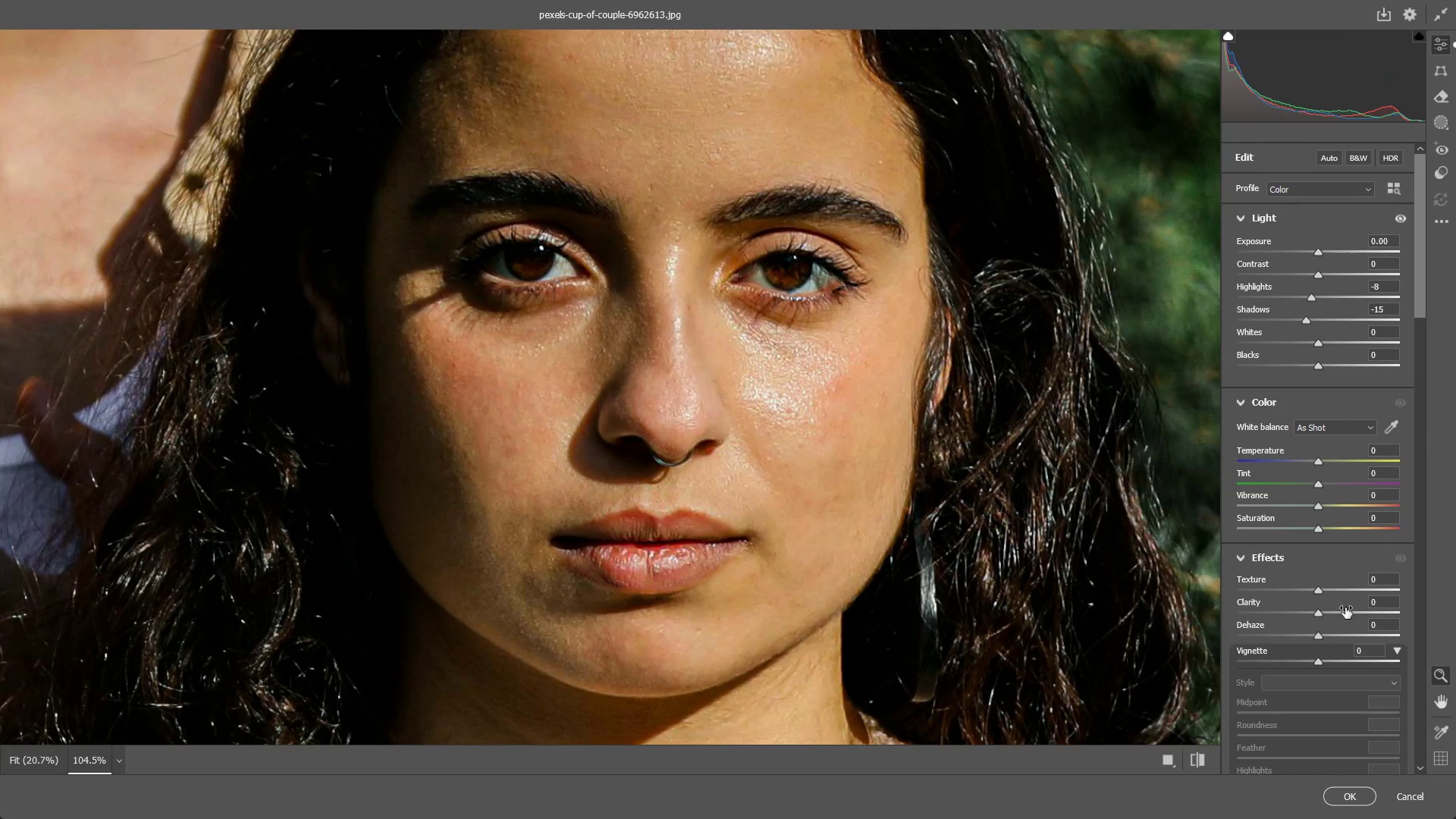 
left_click_drag(start_coordinate=[855, 545], to_coordinate=[793, 546])
 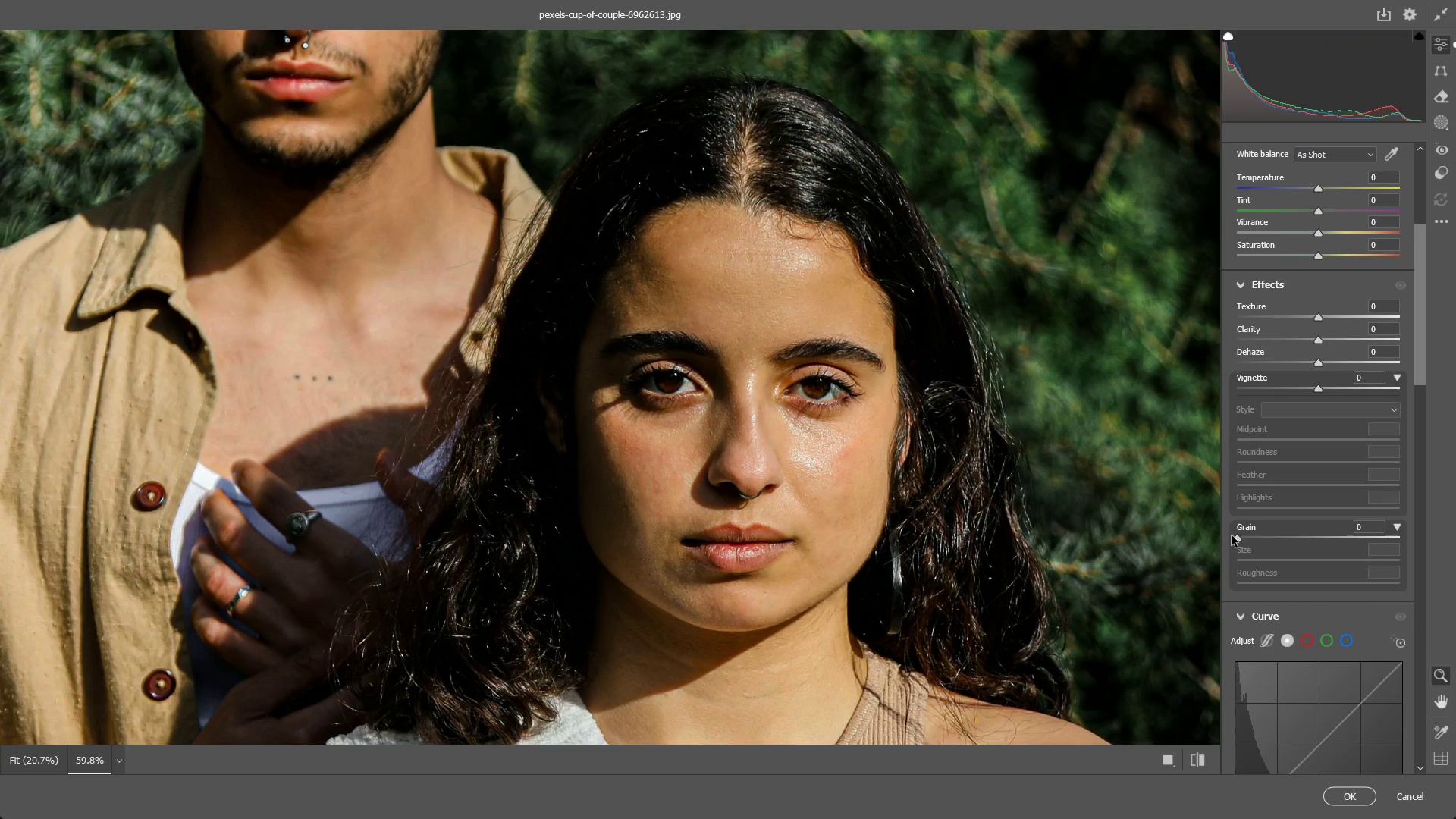 
scroll: coordinate [1350, 605], scroll_direction: down, amount: 3.0
 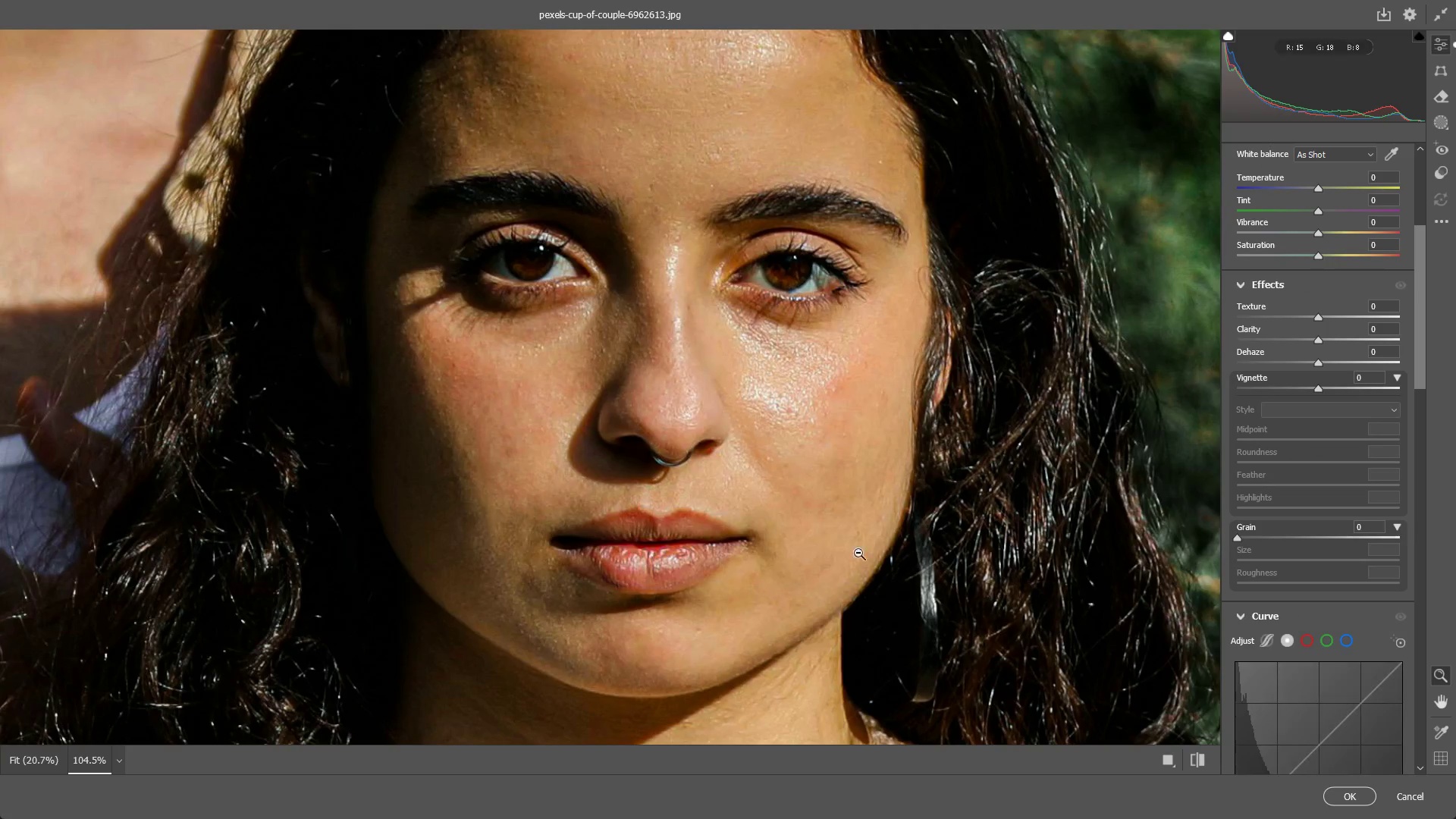 
left_click_drag(start_coordinate=[1245, 538], to_coordinate=[1281, 543])
 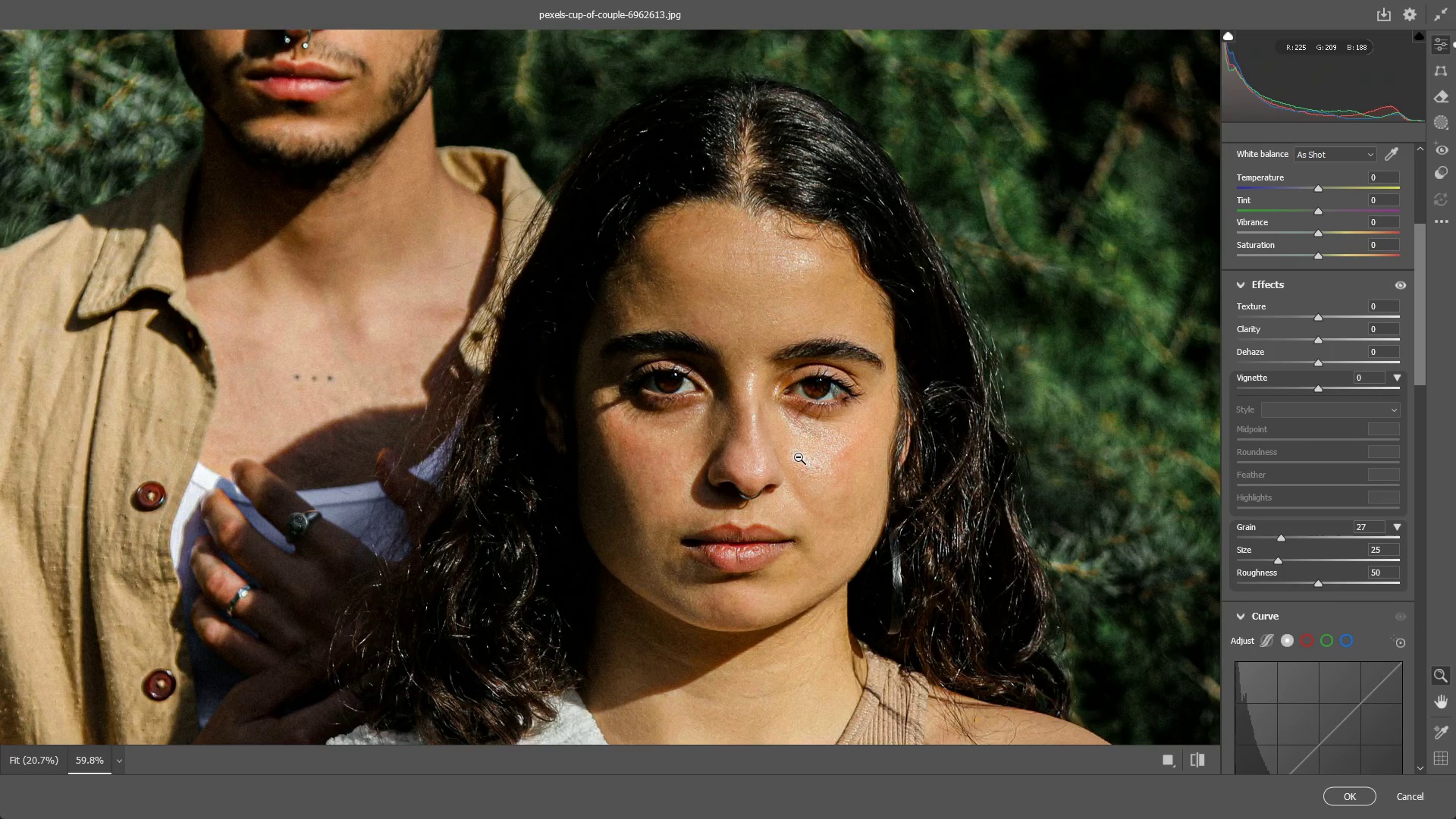 
left_click_drag(start_coordinate=[799, 457], to_coordinate=[819, 472])
 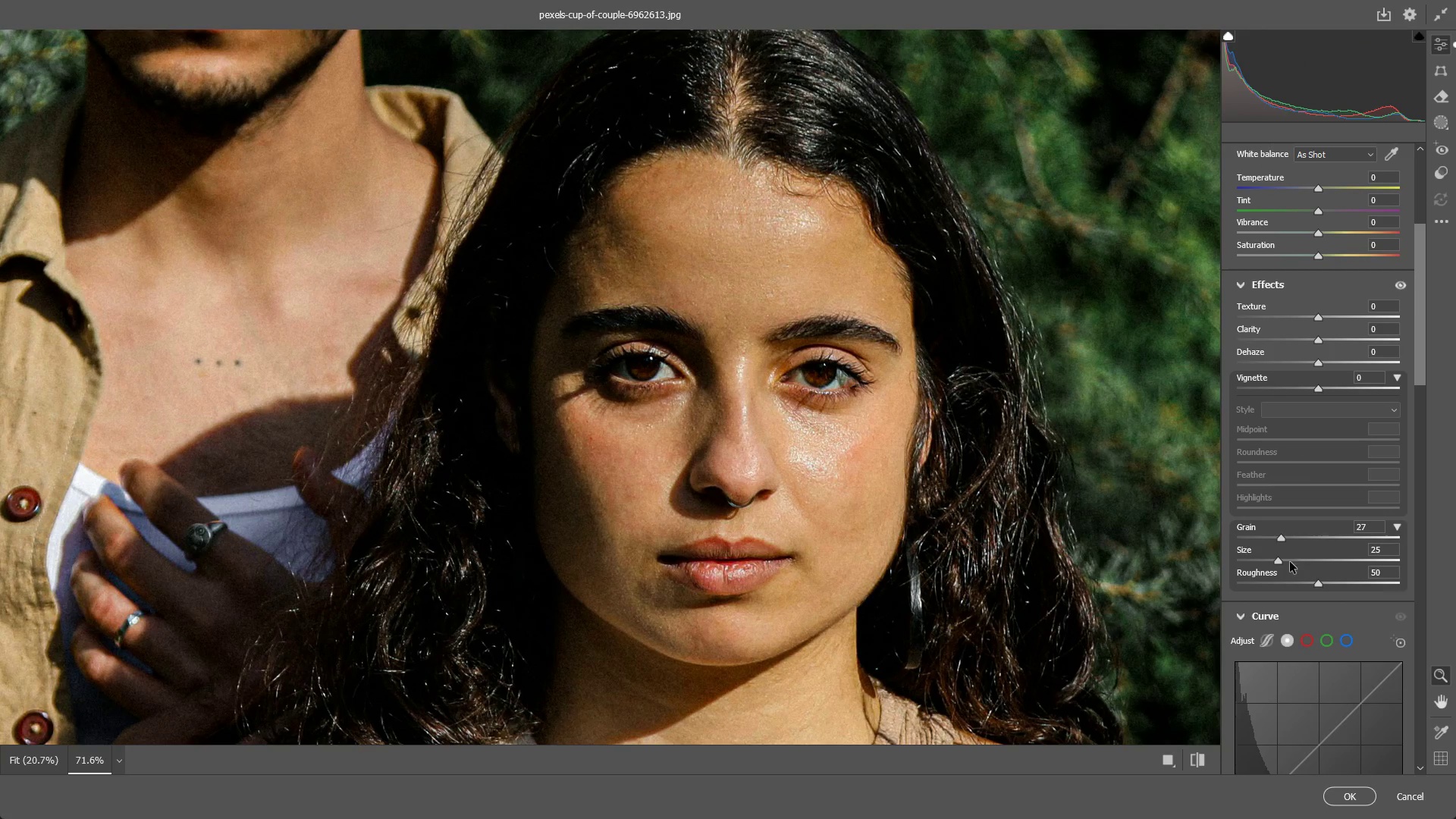 
left_click_drag(start_coordinate=[1276, 560], to_coordinate=[1260, 560])
 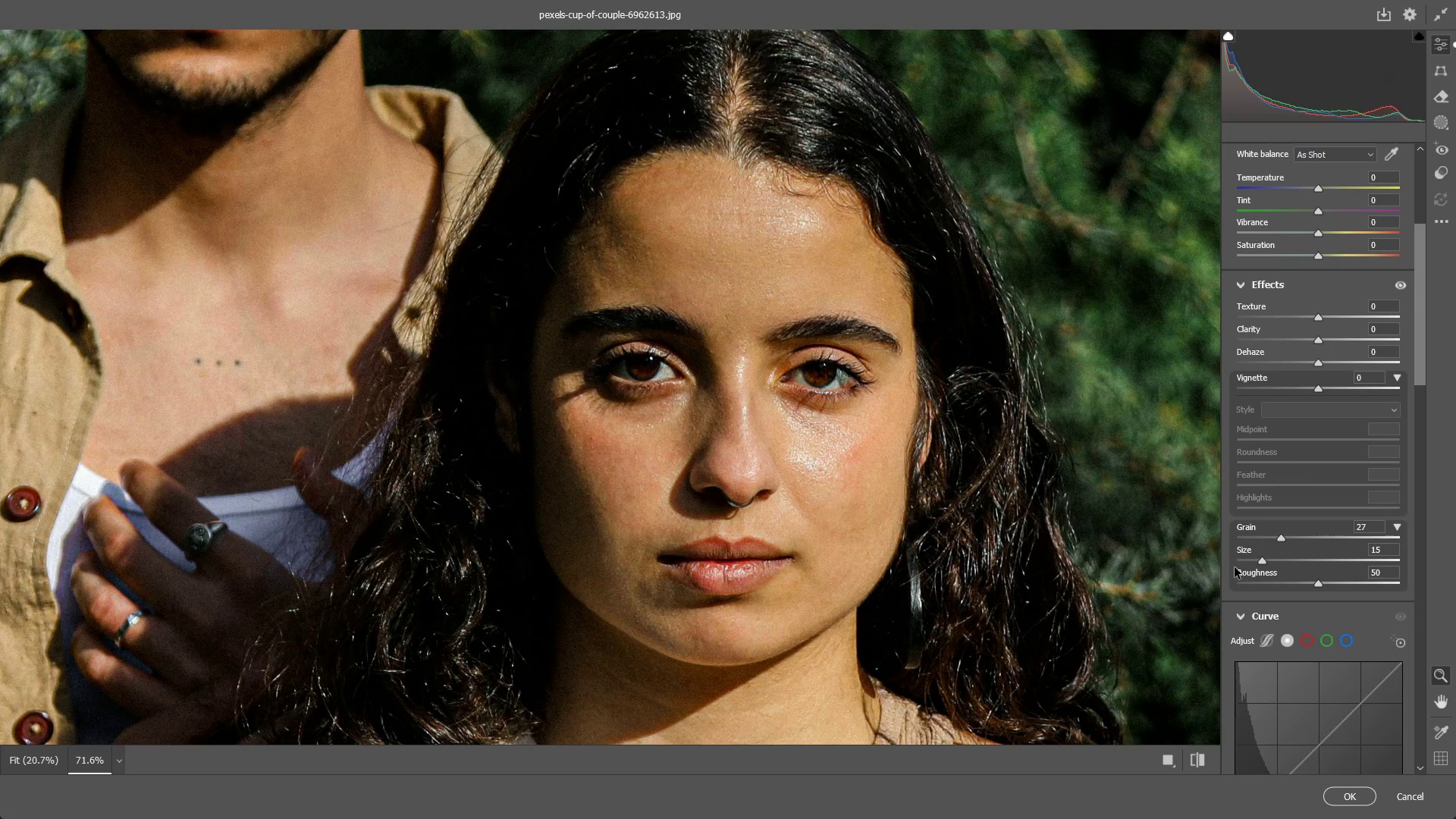 
left_click_drag(start_coordinate=[944, 417], to_coordinate=[993, 425])
 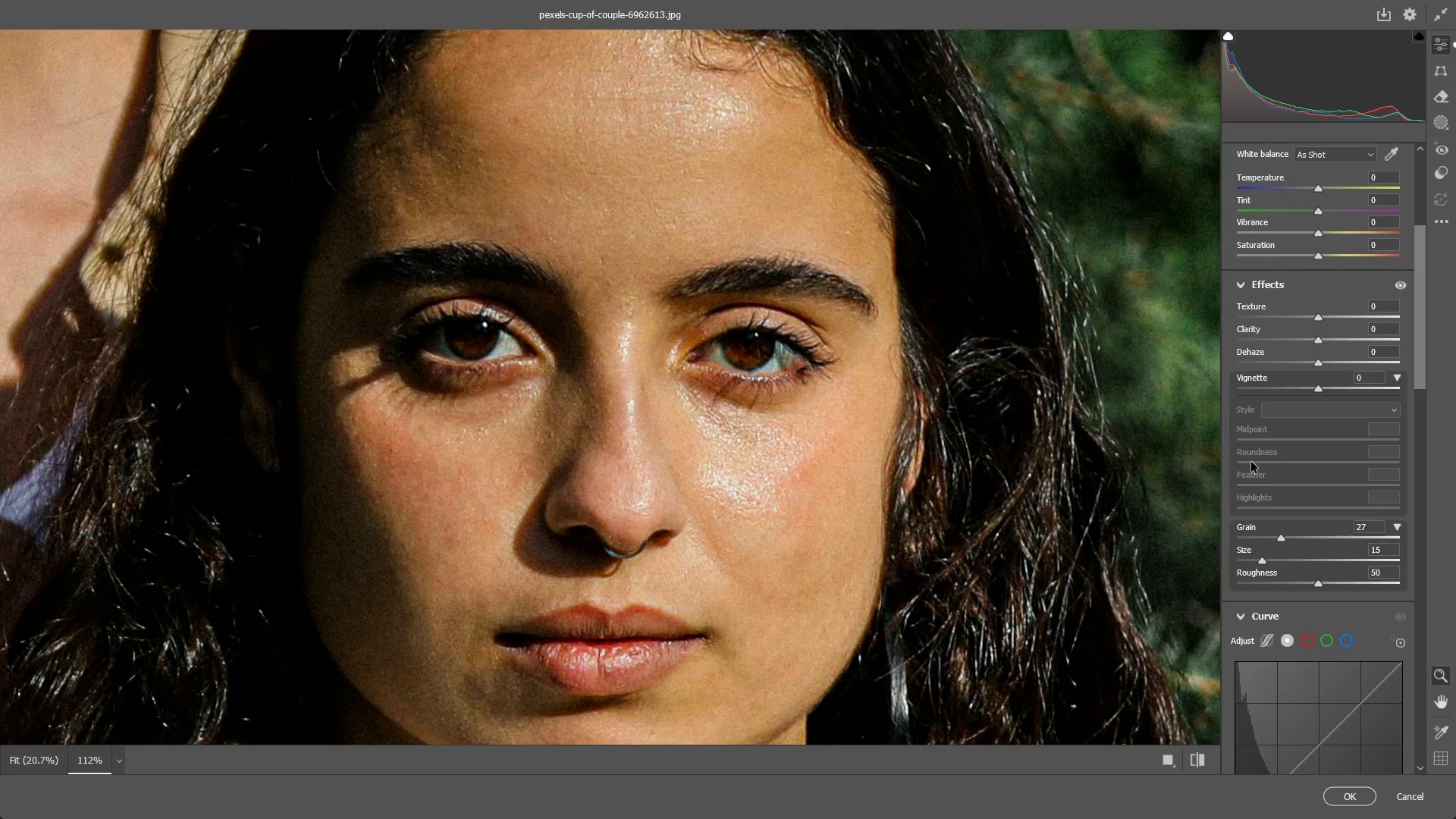 
left_click_drag(start_coordinate=[664, 494], to_coordinate=[642, 500])
 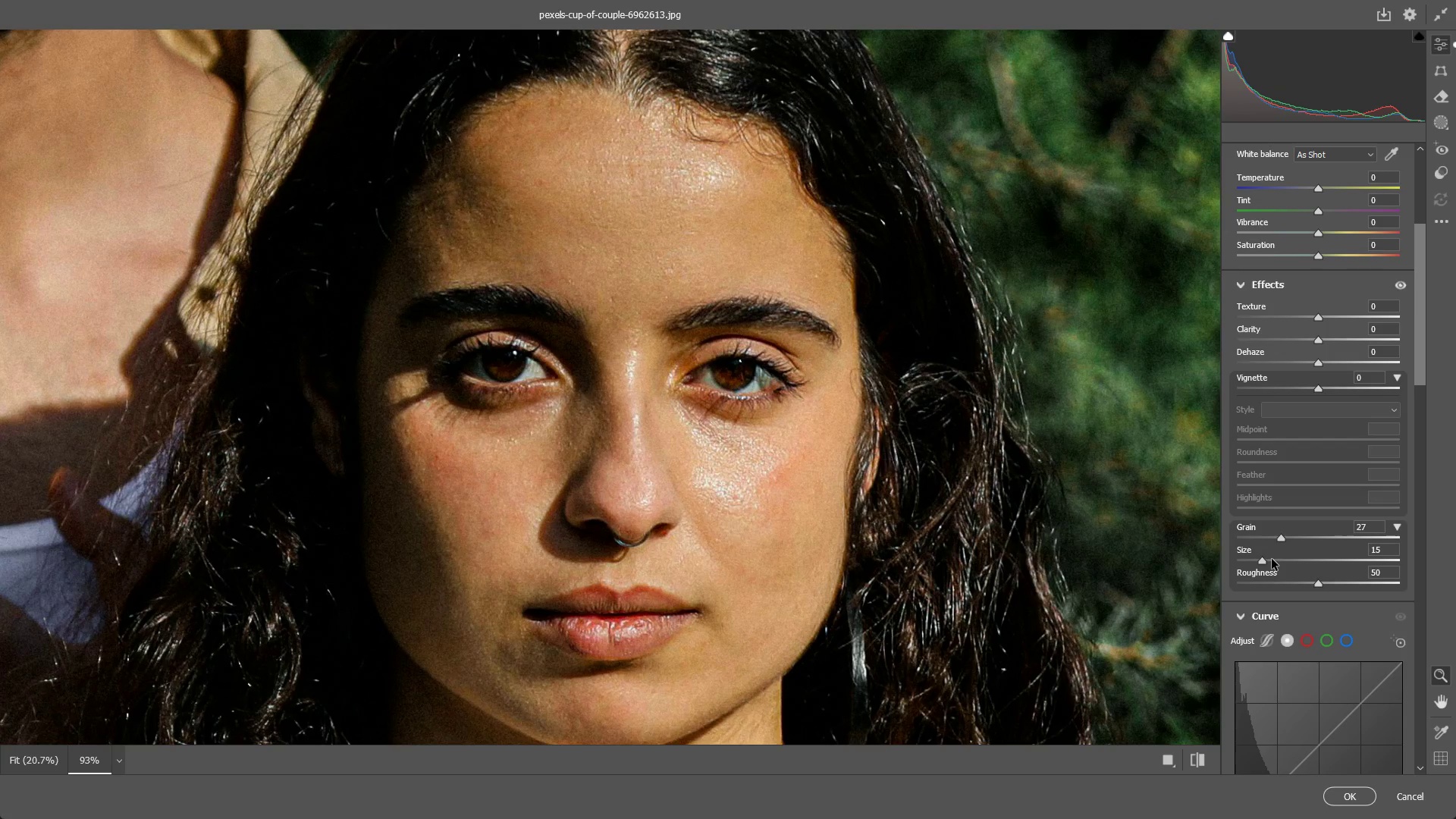 
left_click_drag(start_coordinate=[1258, 563], to_coordinate=[1278, 555])
 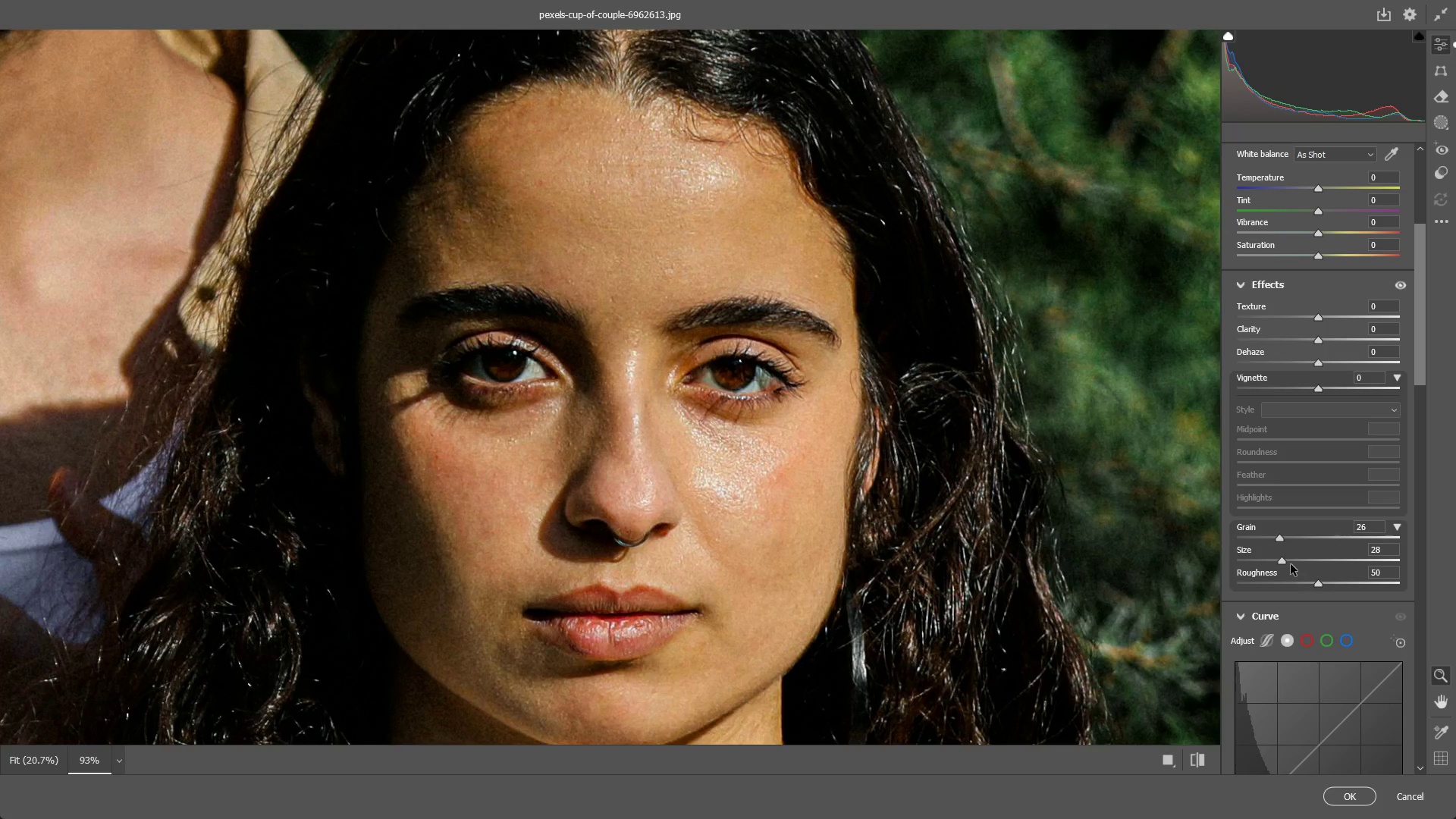 
left_click_drag(start_coordinate=[1284, 563], to_coordinate=[1277, 563])
 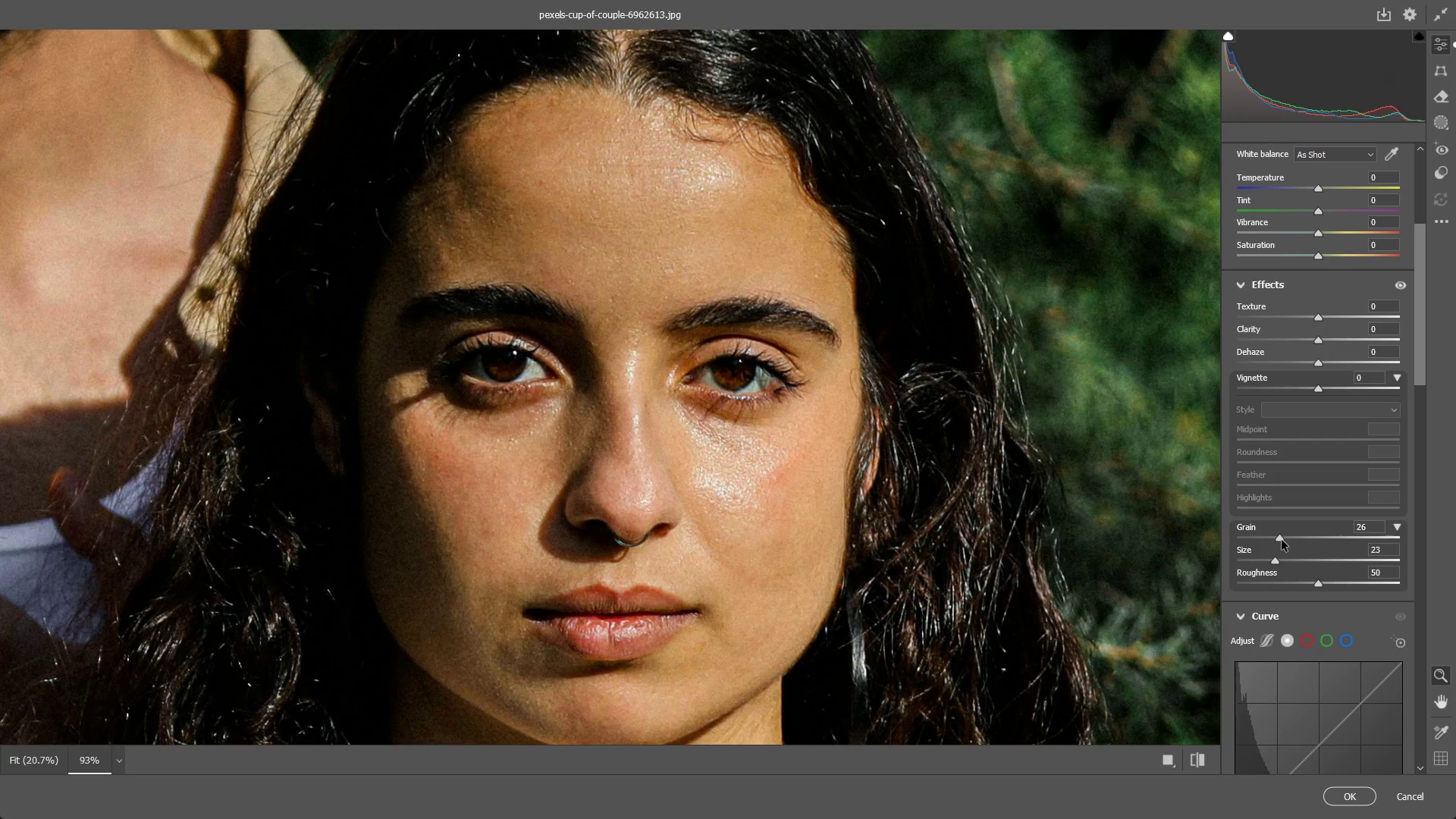 
left_click_drag(start_coordinate=[1282, 538], to_coordinate=[1285, 545])
 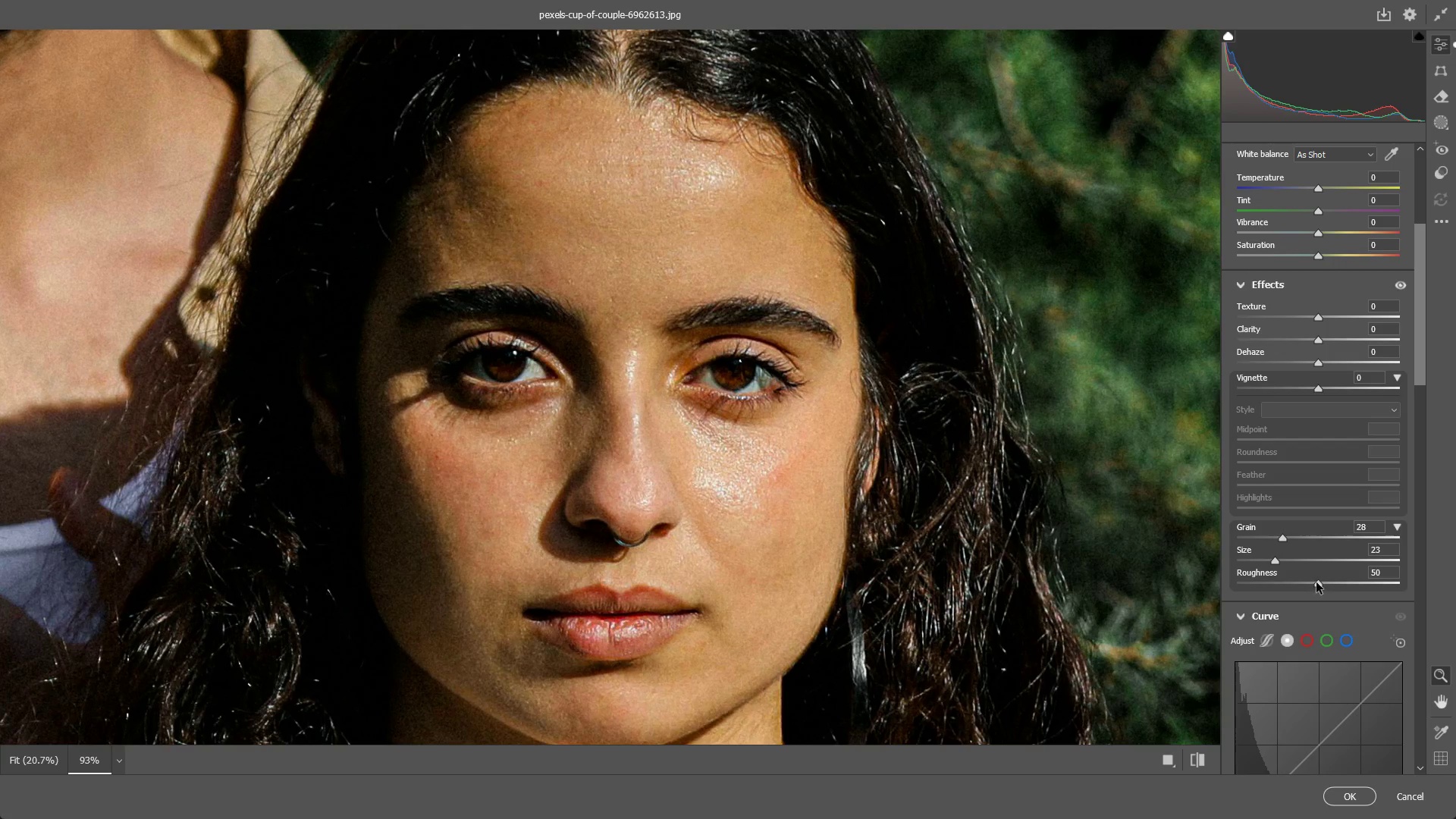 
left_click_drag(start_coordinate=[1316, 581], to_coordinate=[1249, 599])
 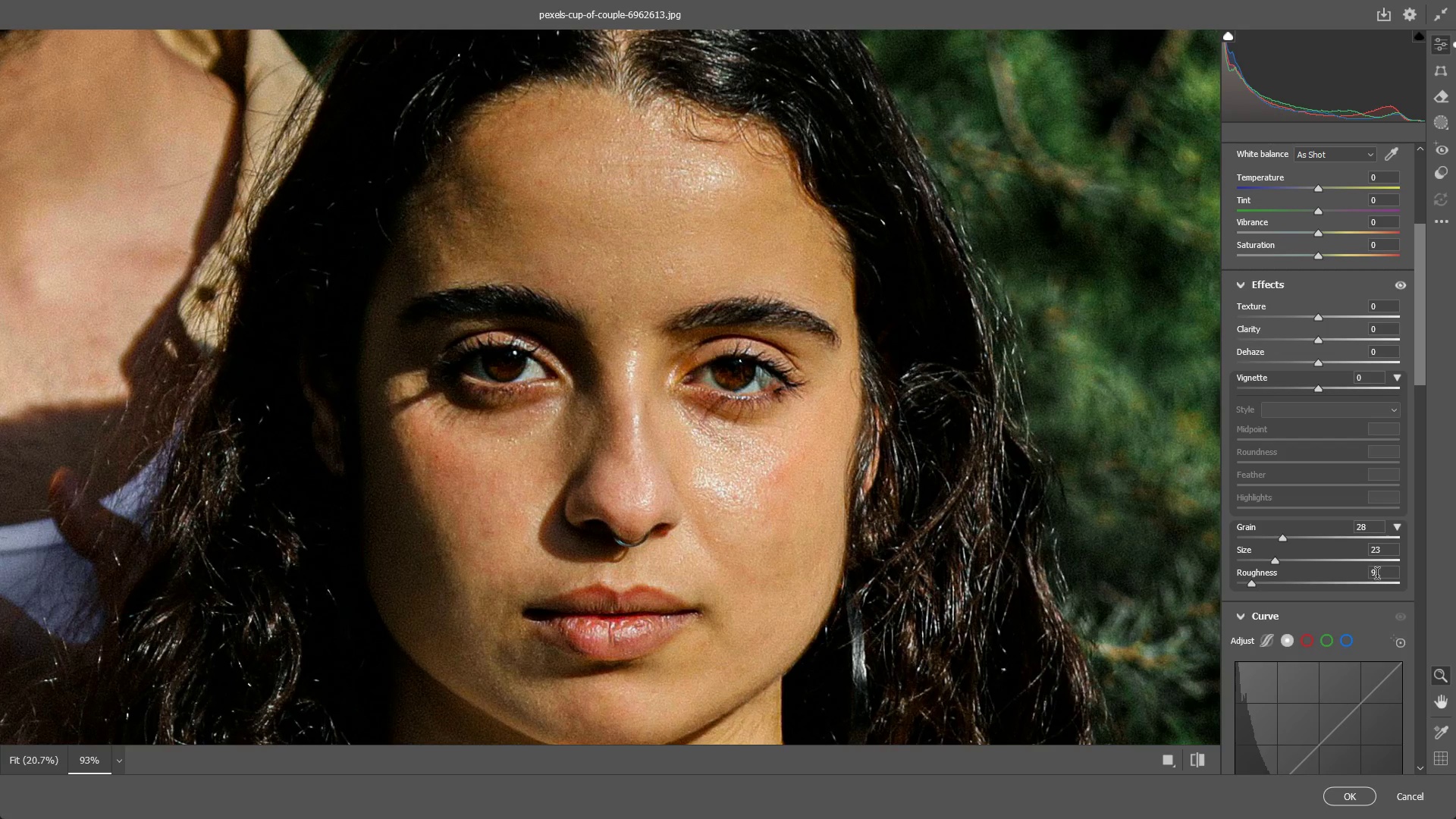 
left_click_drag(start_coordinate=[1377, 575], to_coordinate=[1358, 582])
 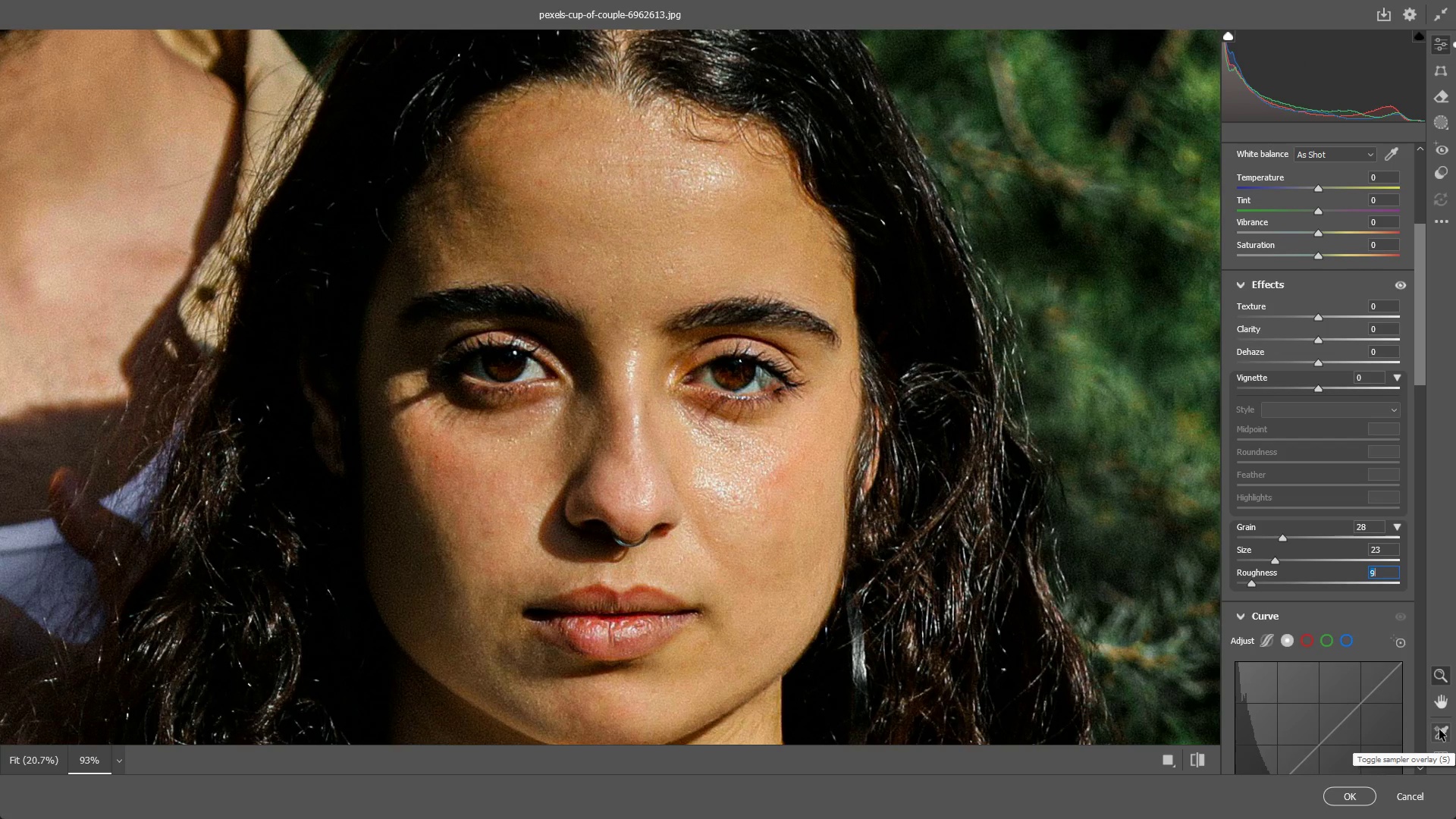 
key(Numpad1)
 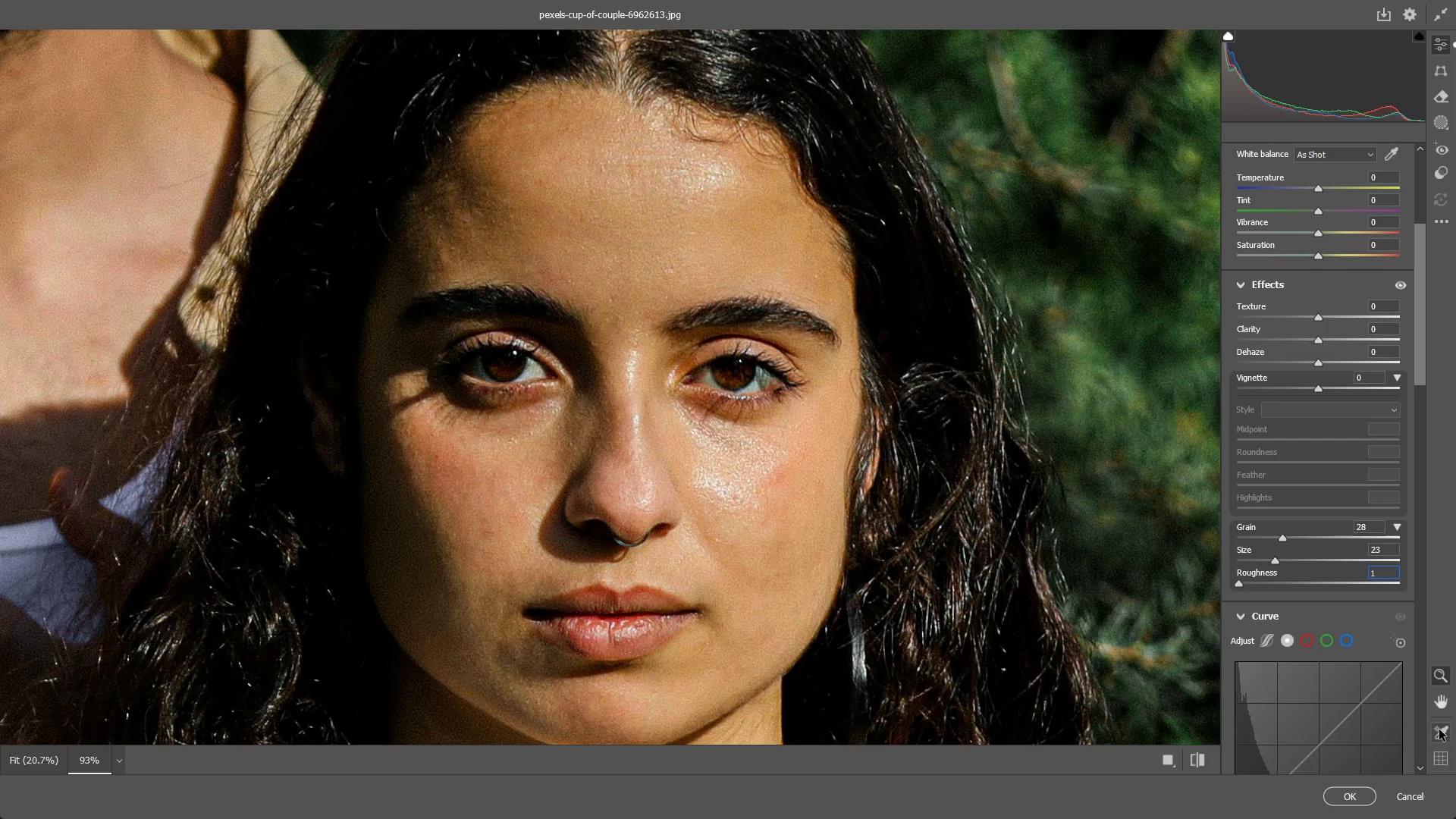 
key(Numpad5)
 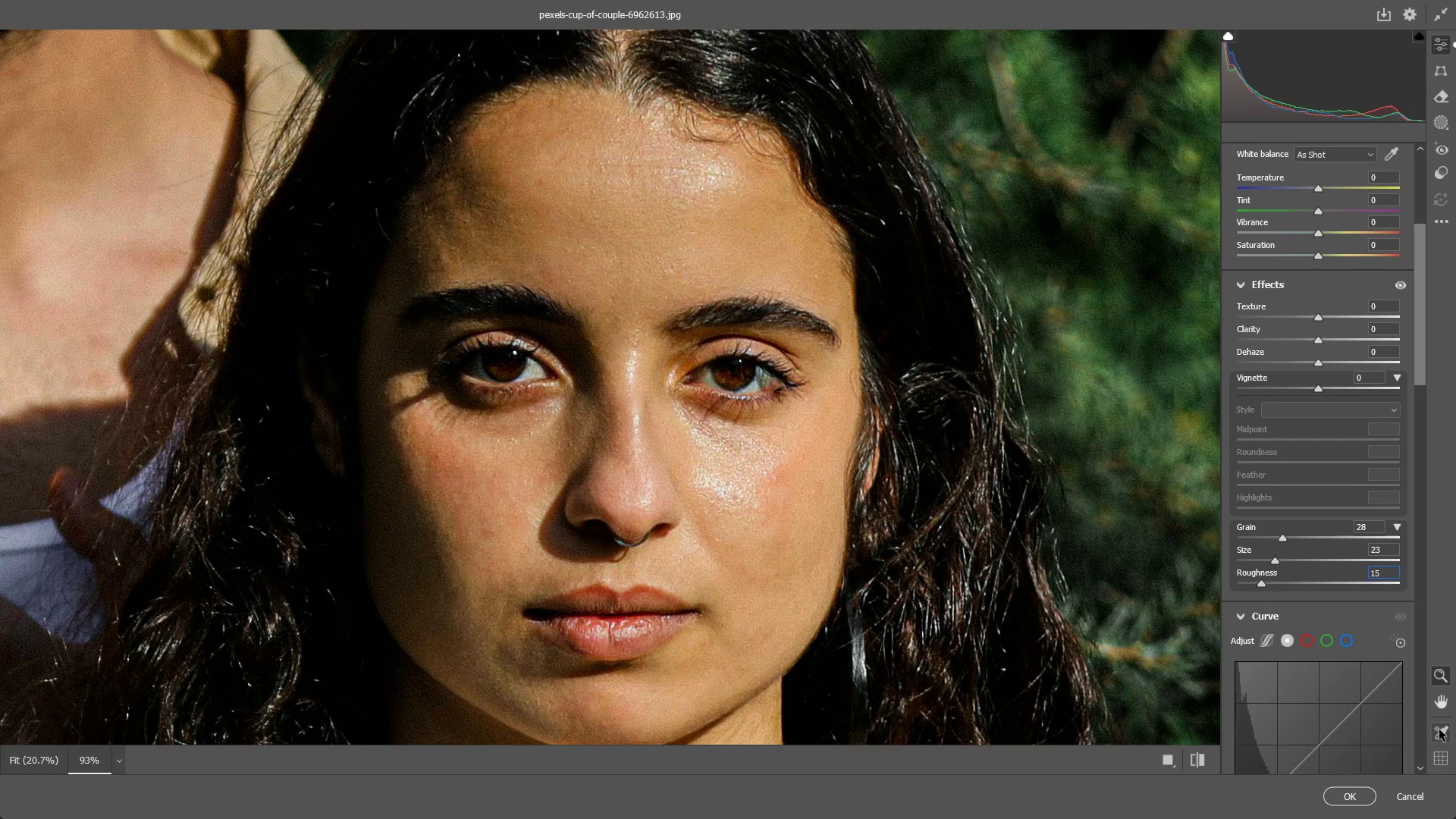 
key(Numpad1)
 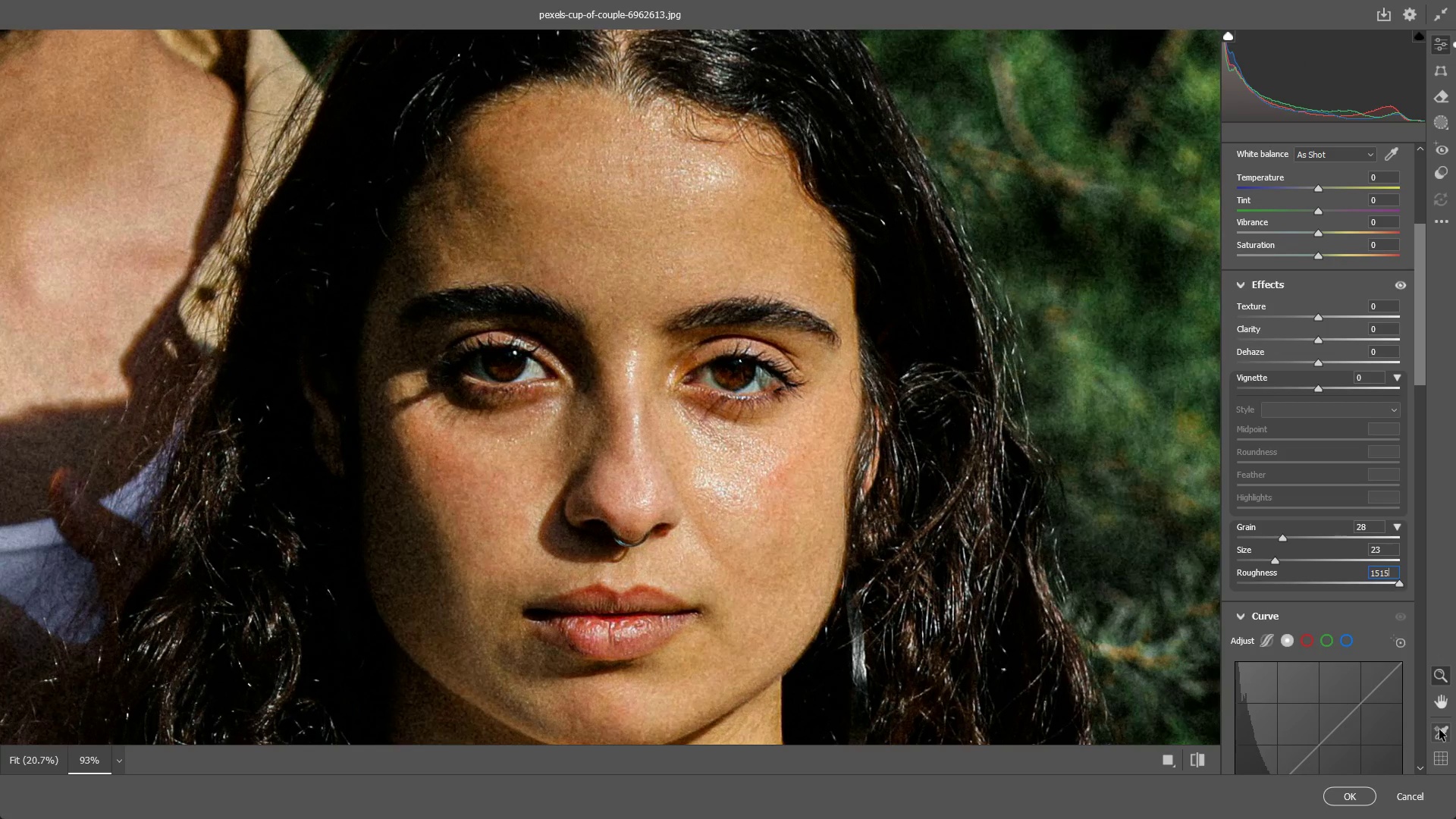 
key(Numpad5)
 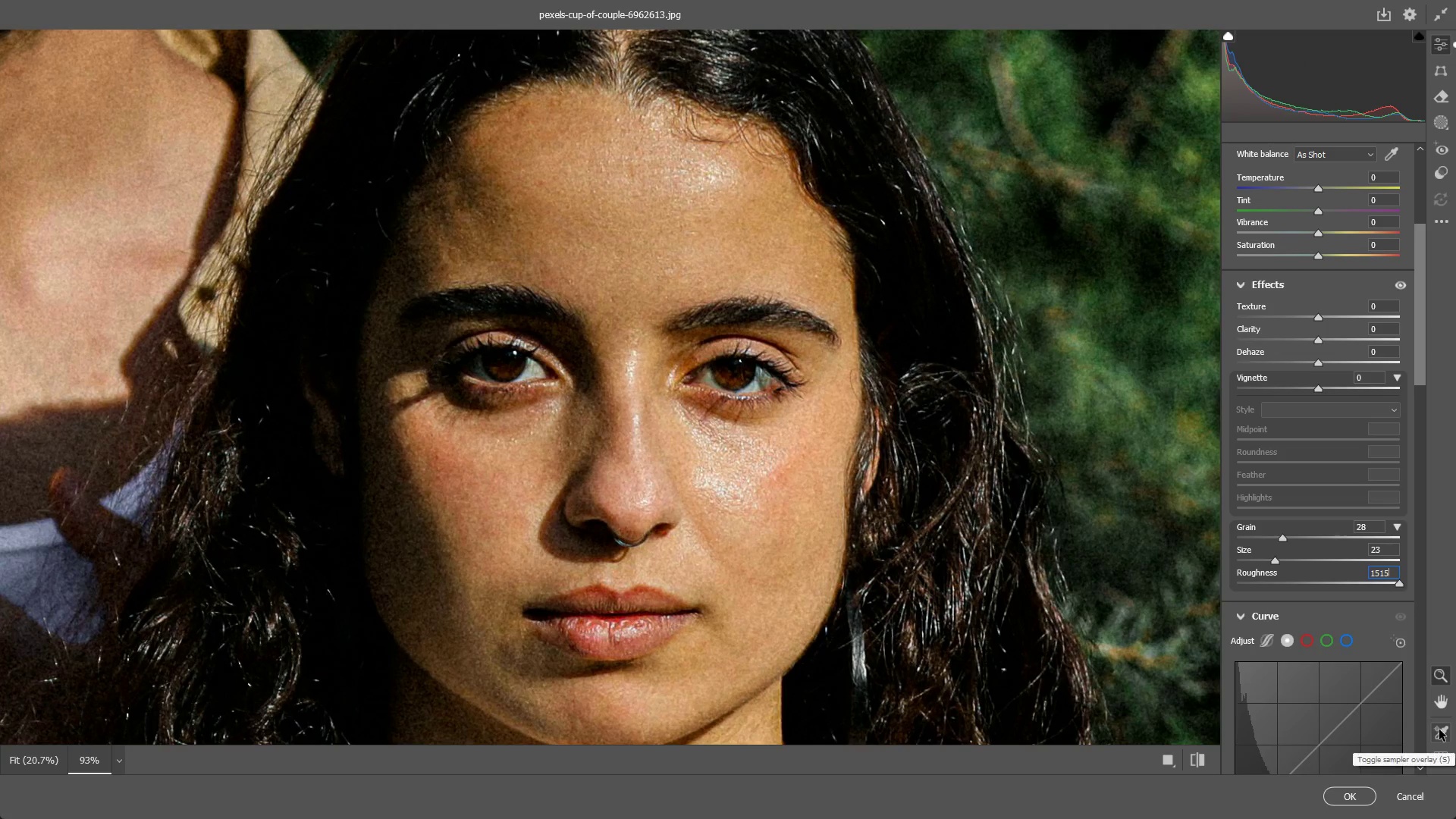 
key(Numpad1)
 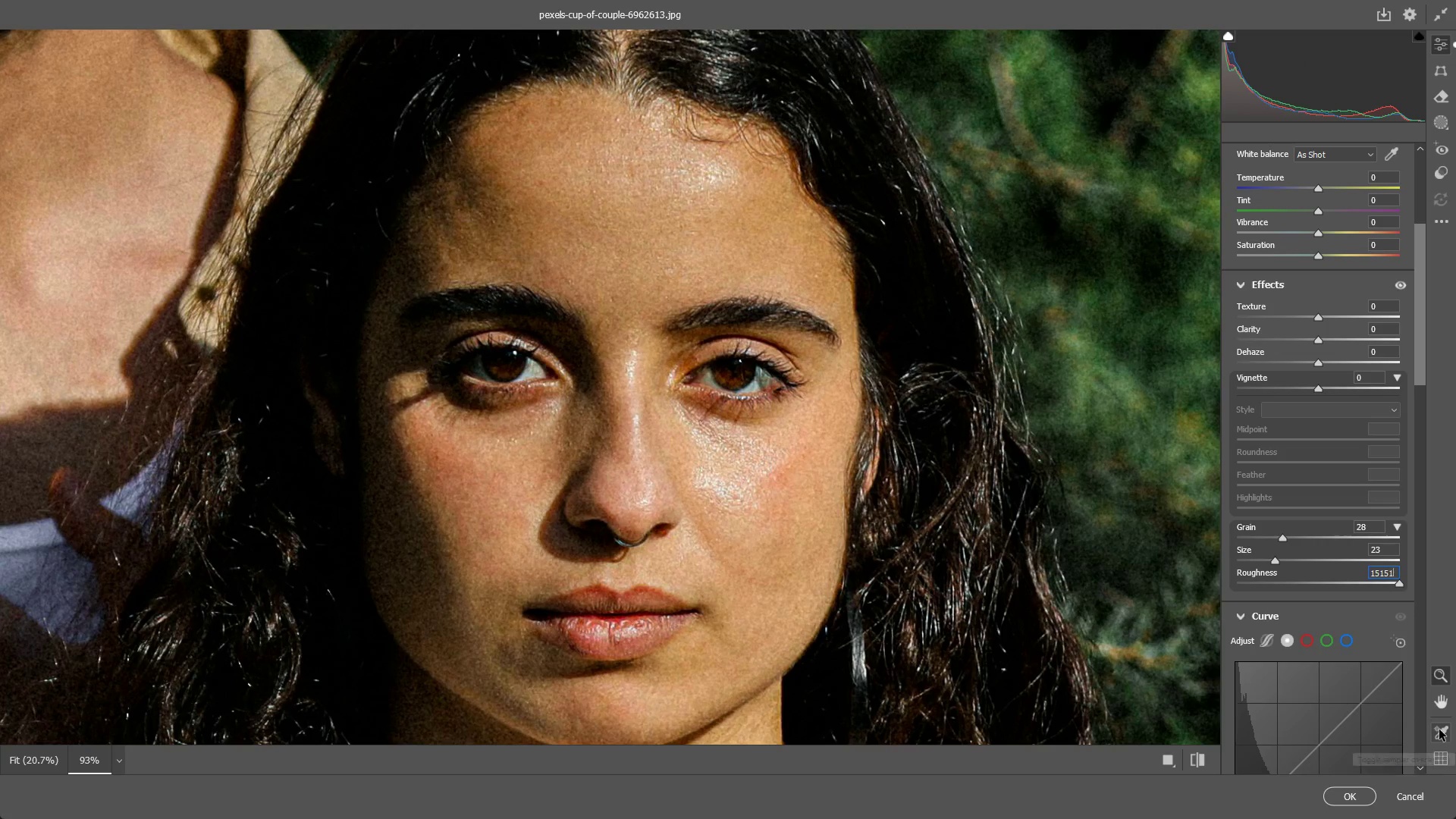 
key(Numpad5)
 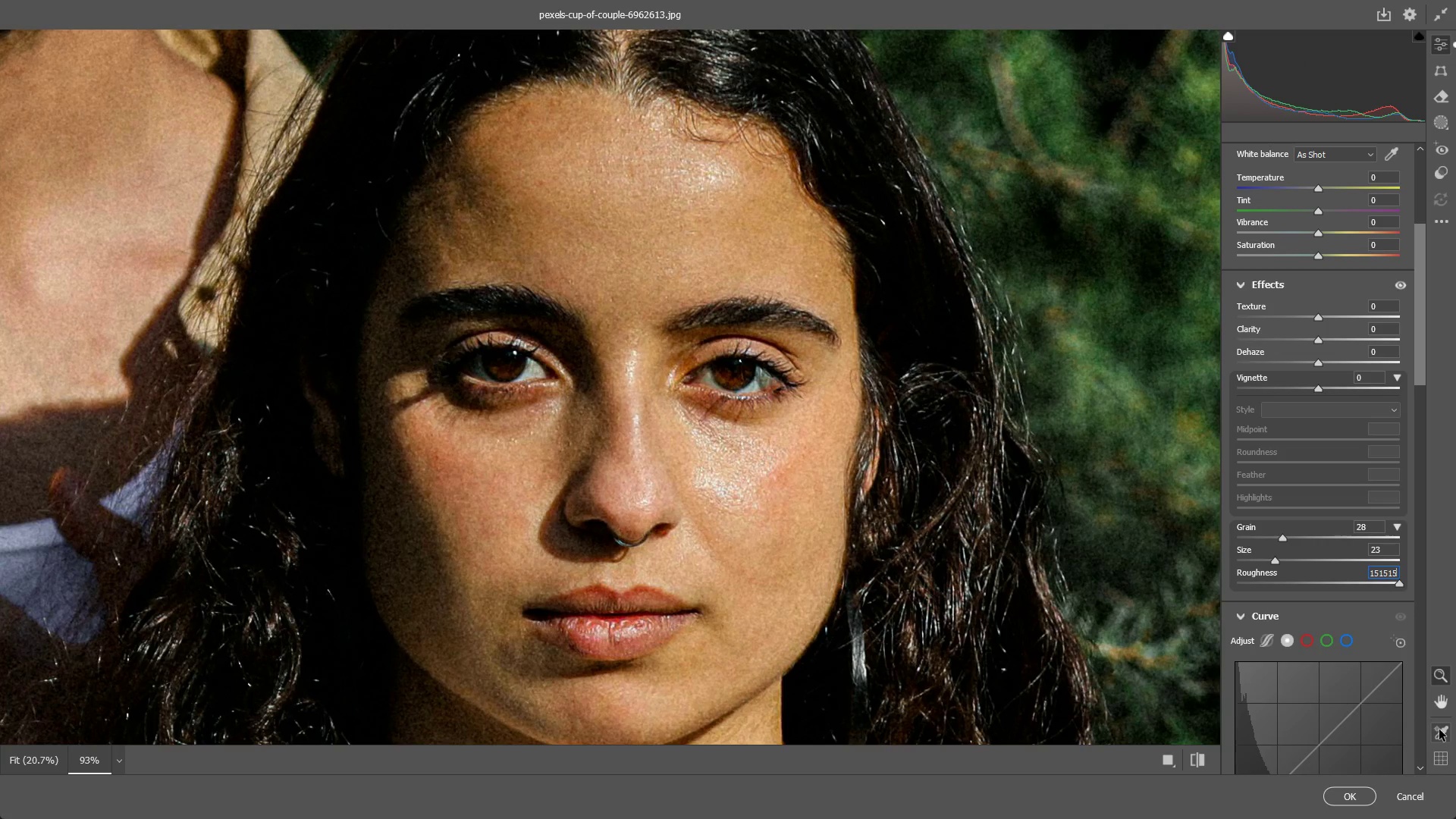 
key(Numpad1)
 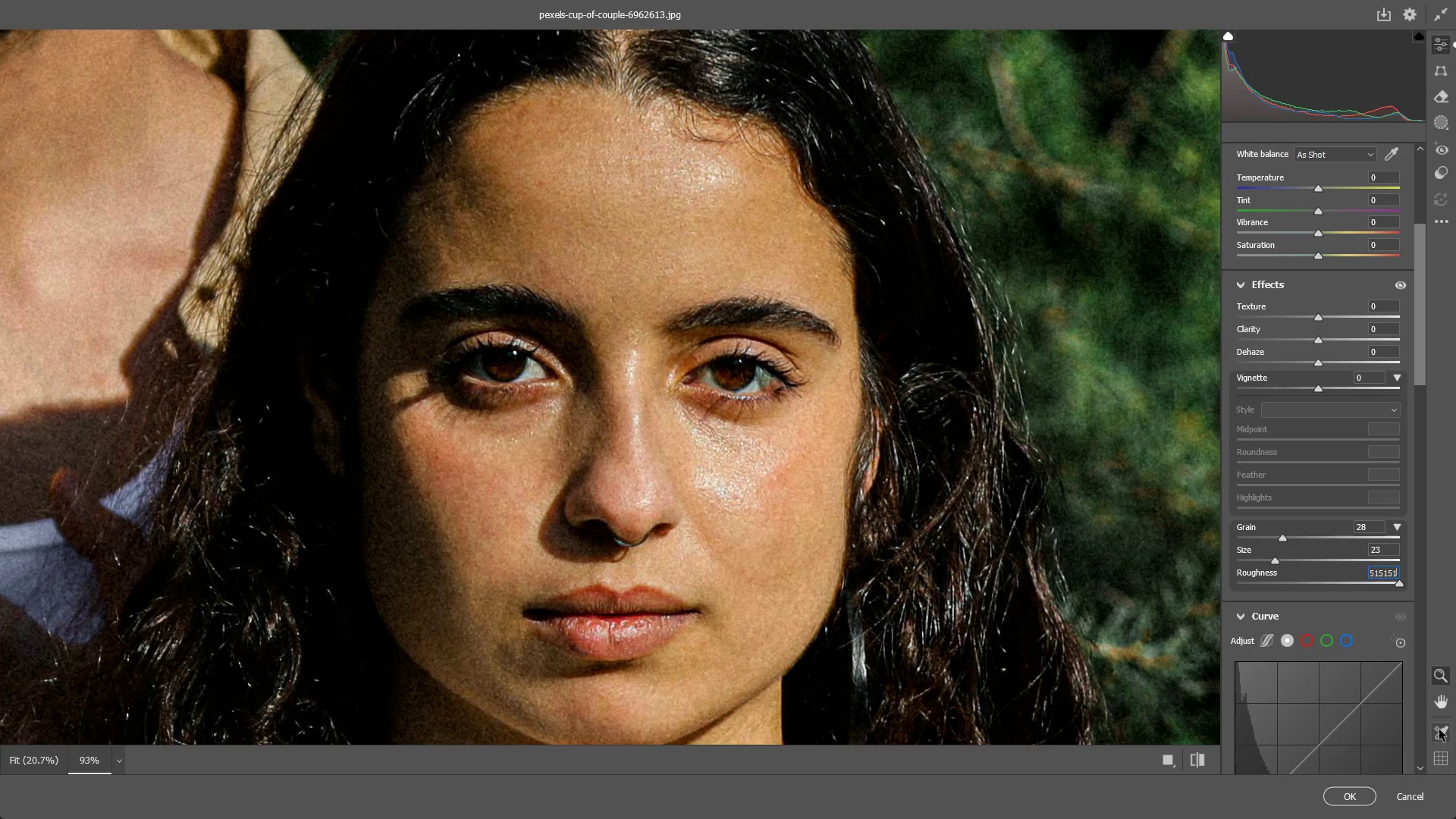 
key(Numpad5)
 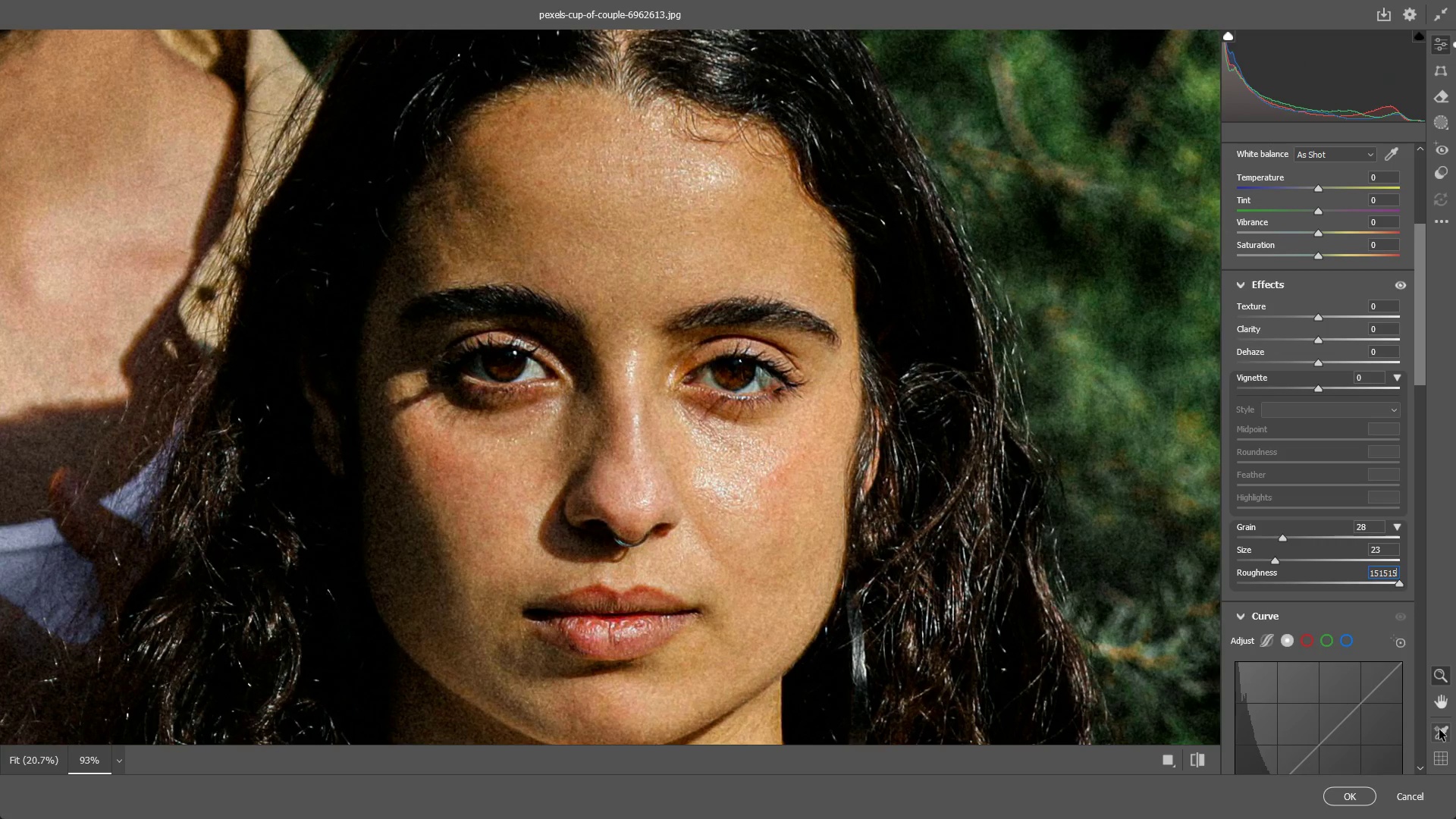 
key(Numpad1)
 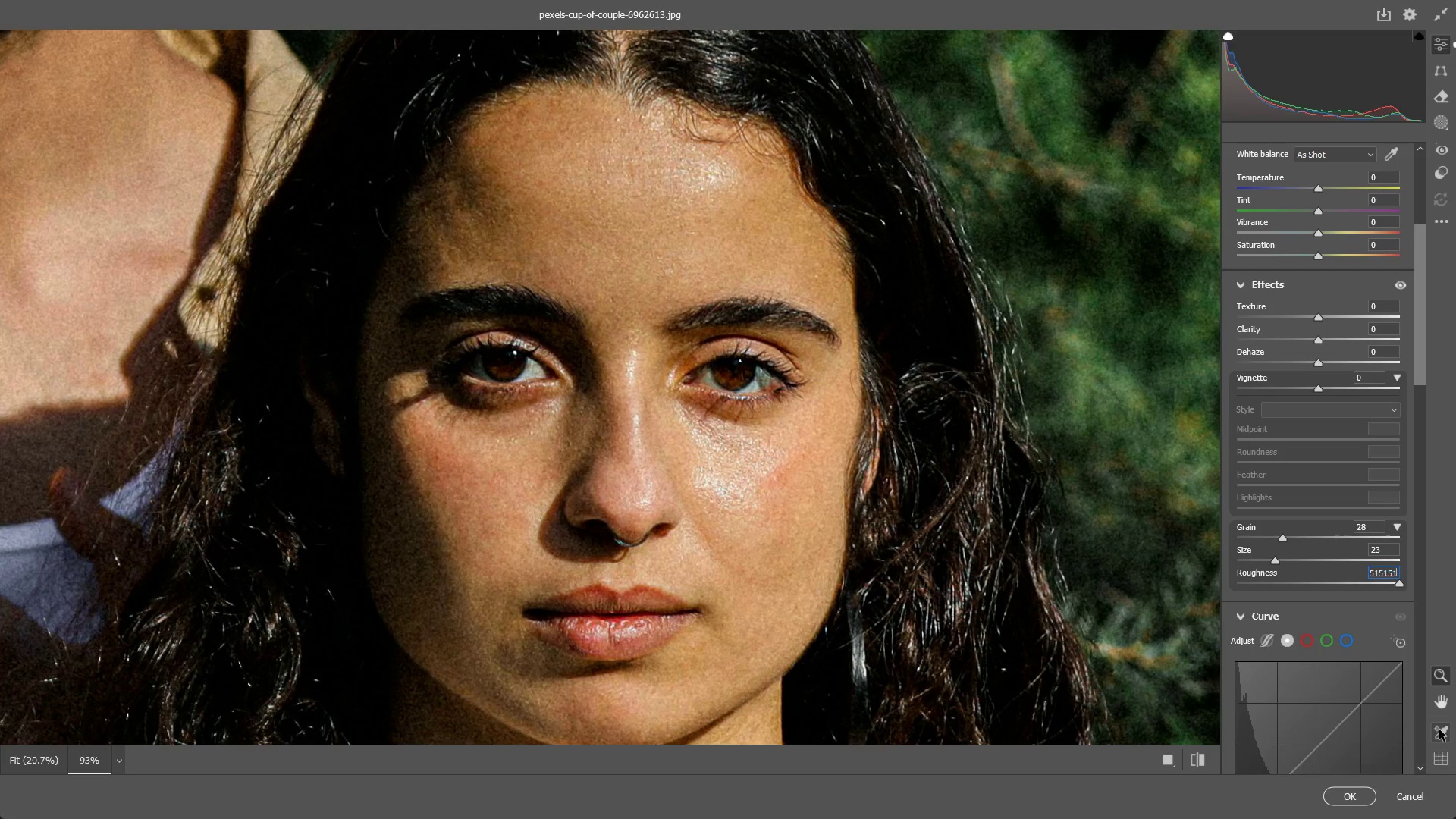 
key(Numpad5)
 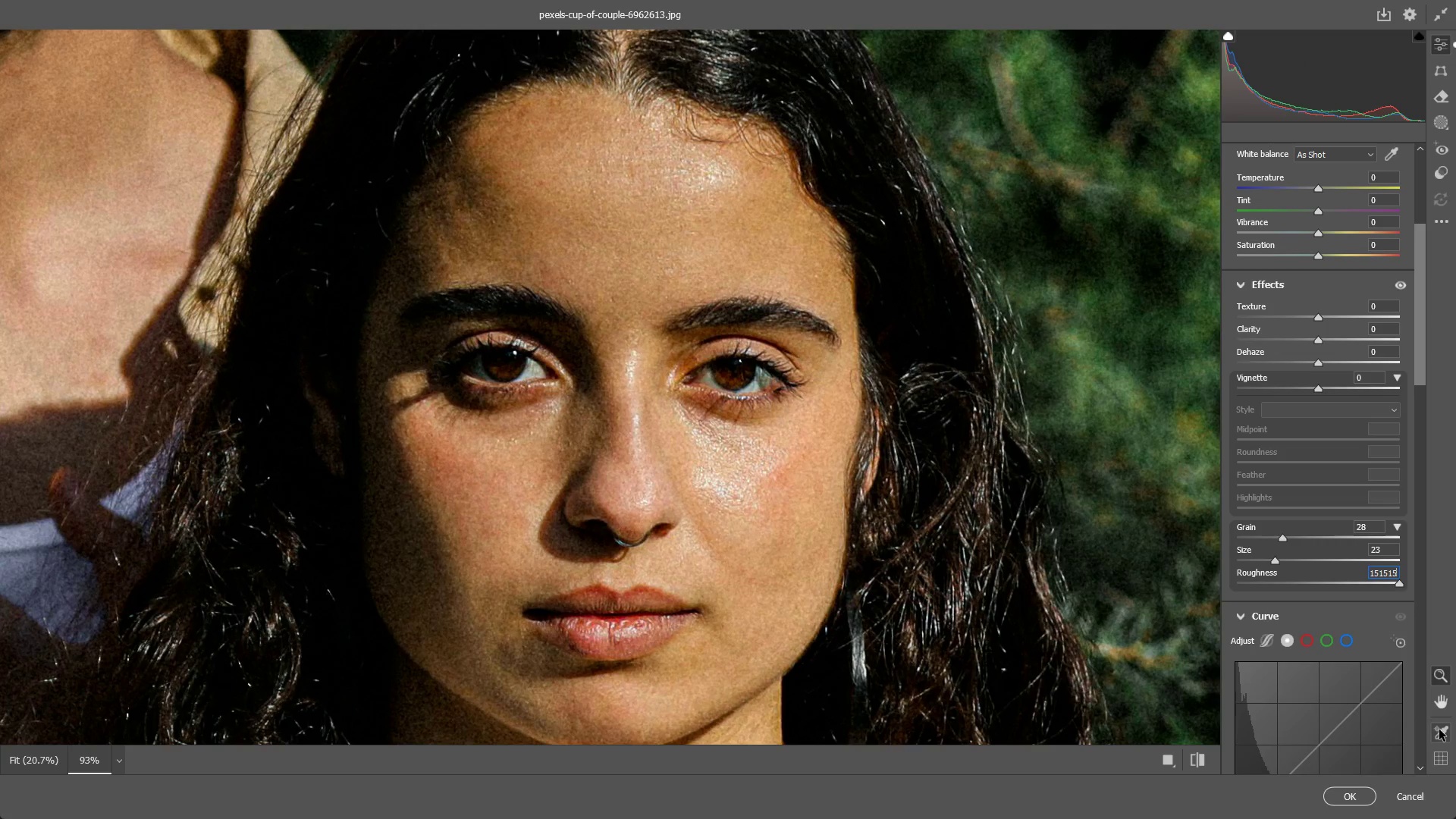 
key(Numpad1)
 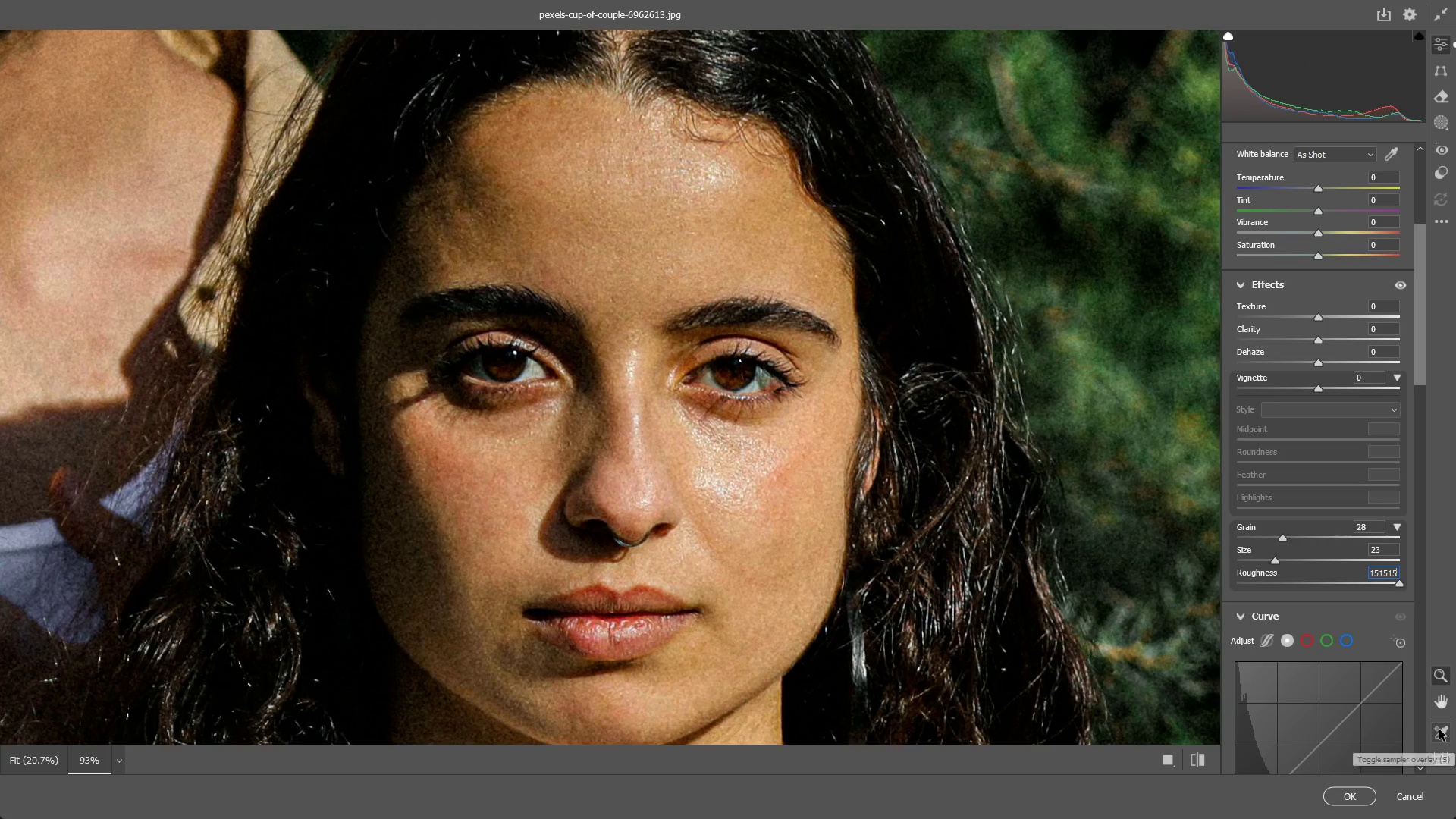 
key(Numpad5)
 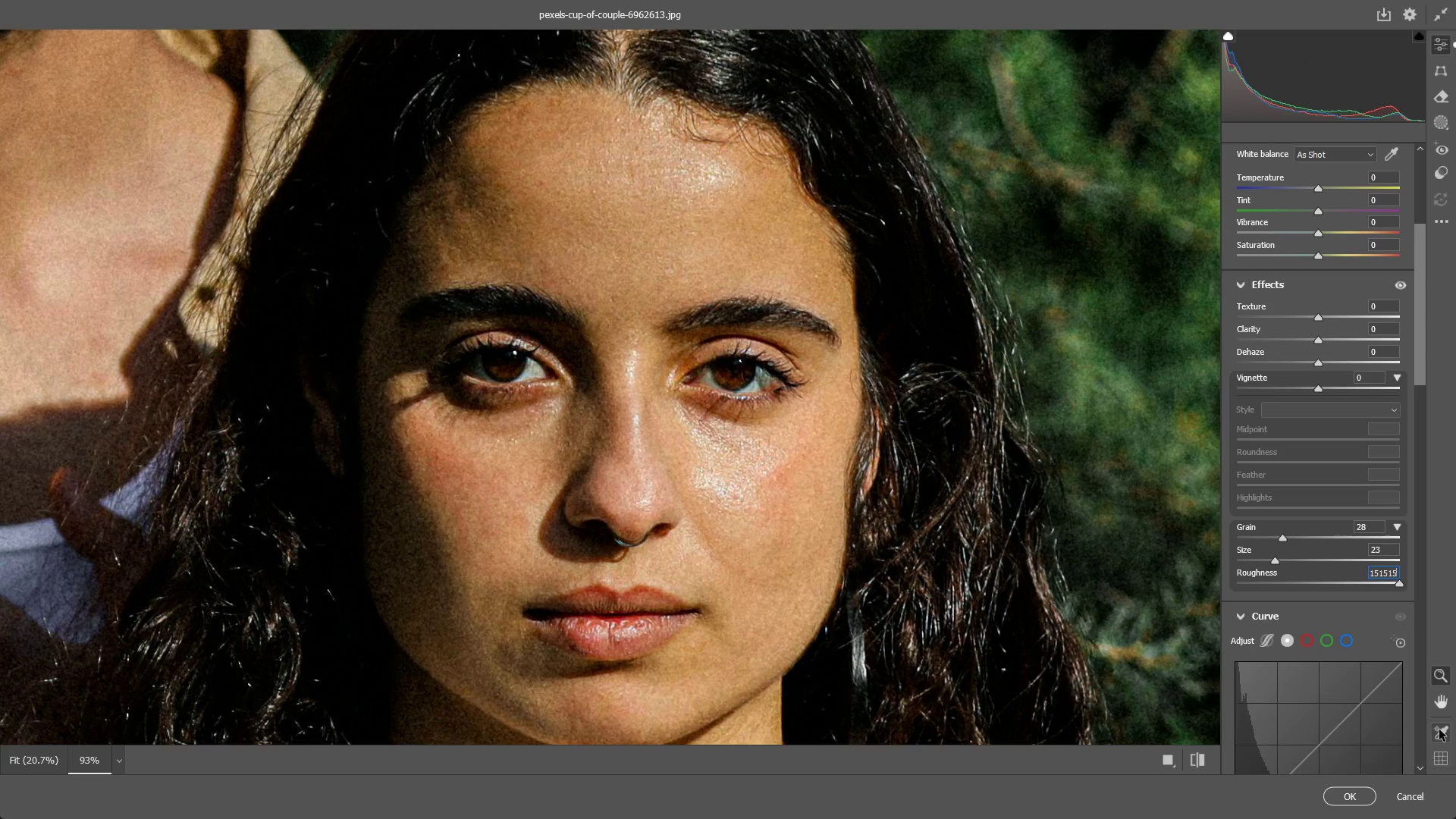 
key(Control+A)
 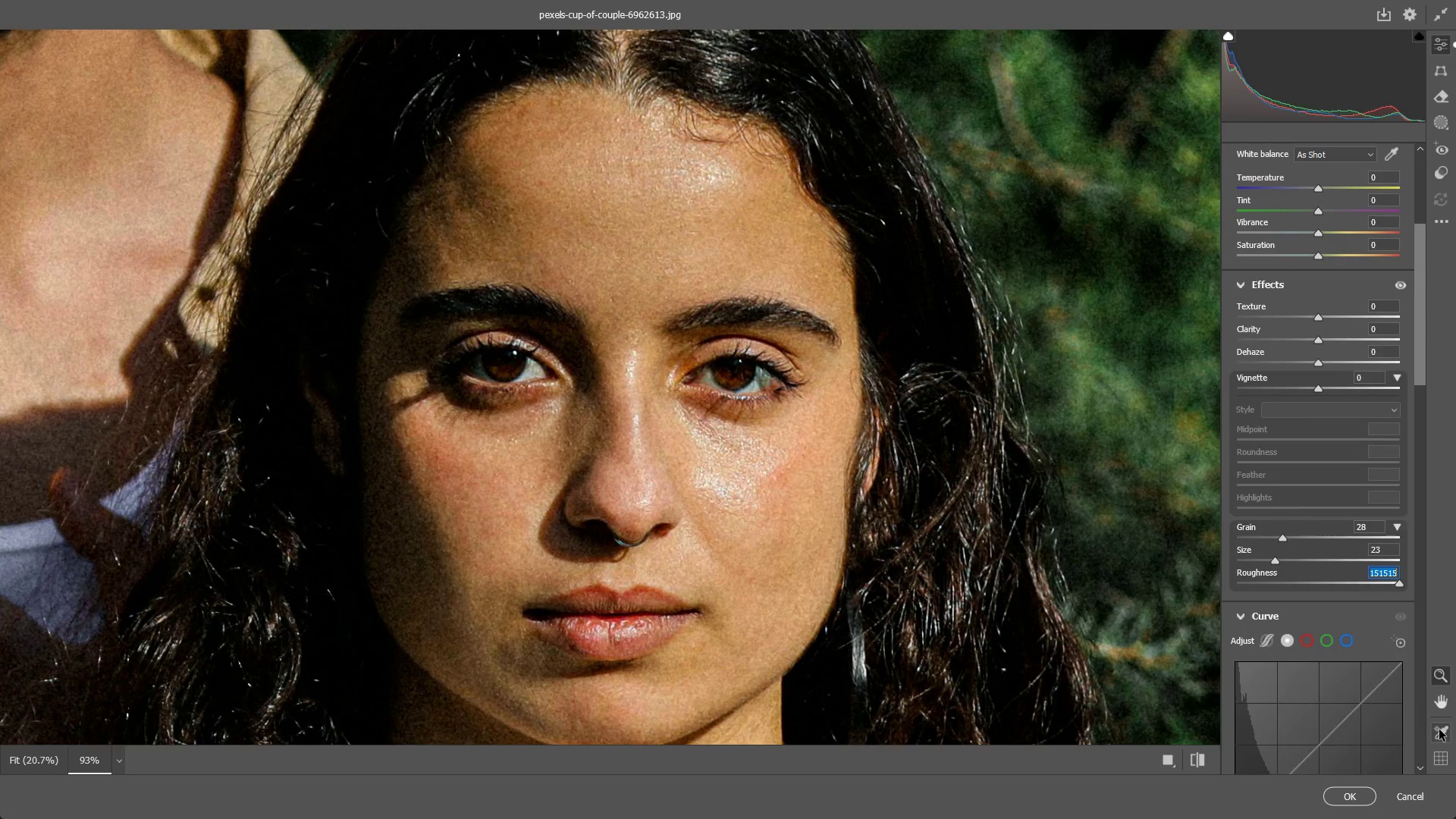 
key(Control+Numpad1)
 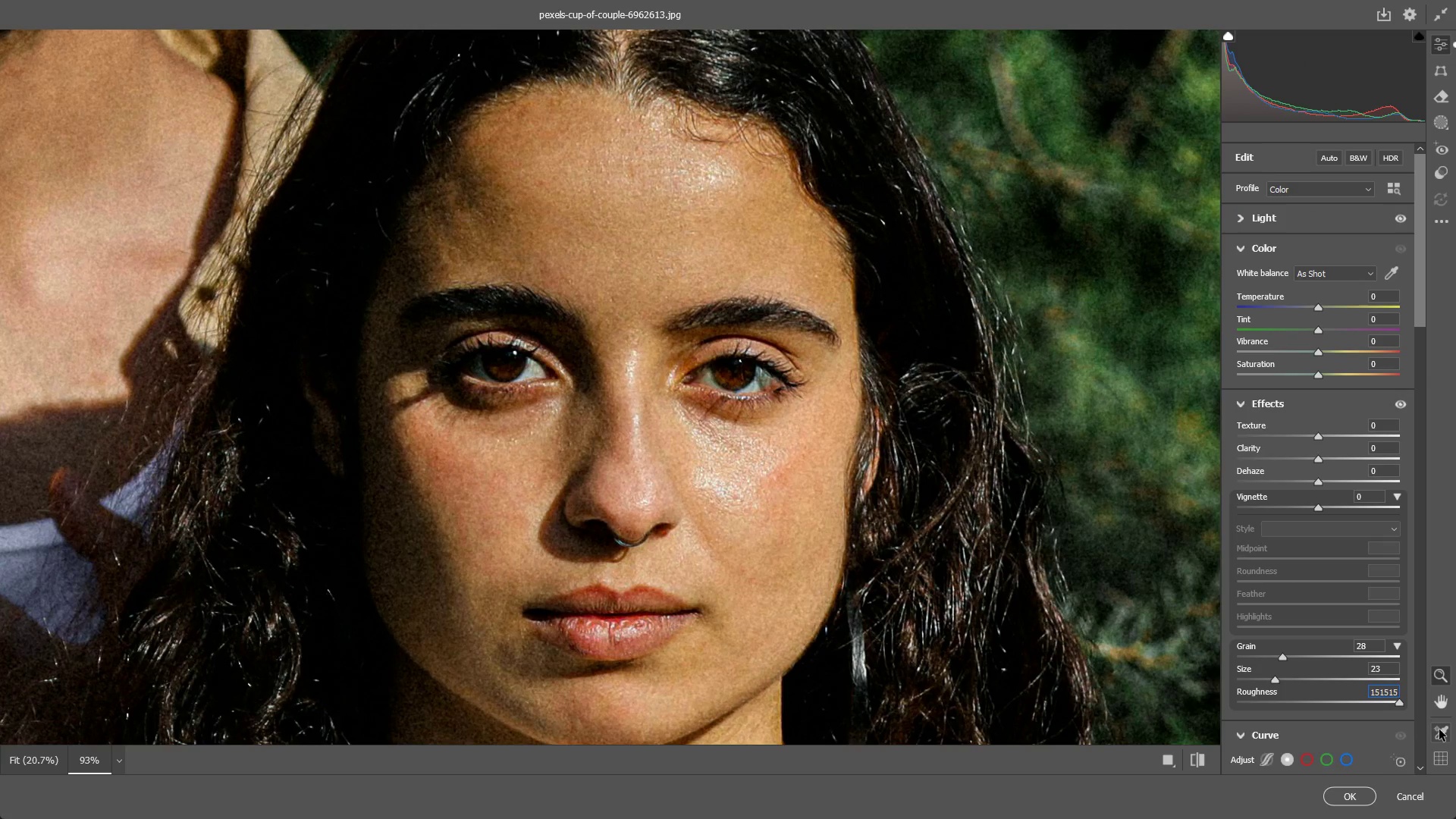 
key(Numpad5)
 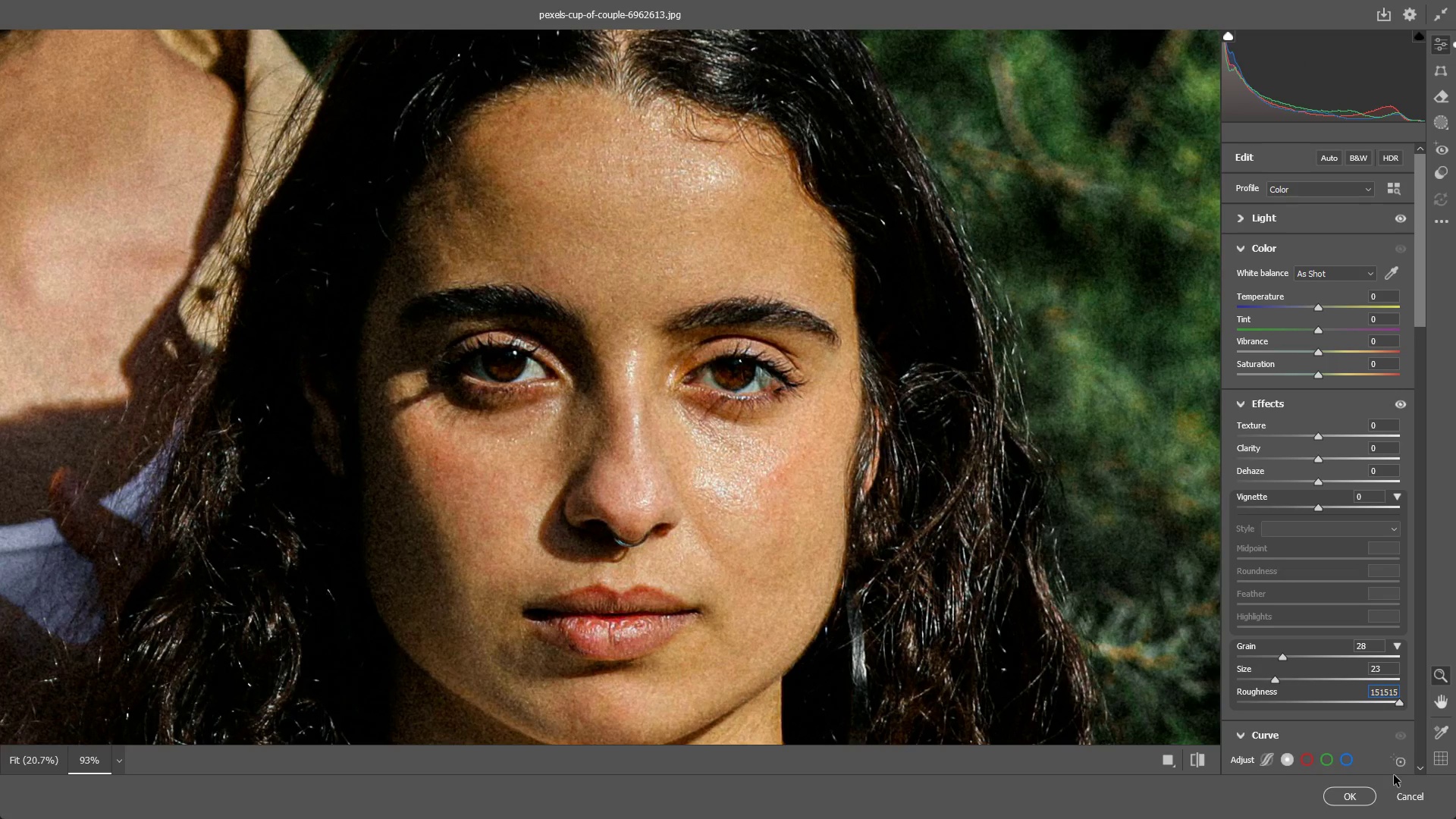 
double_click([1382, 689])
 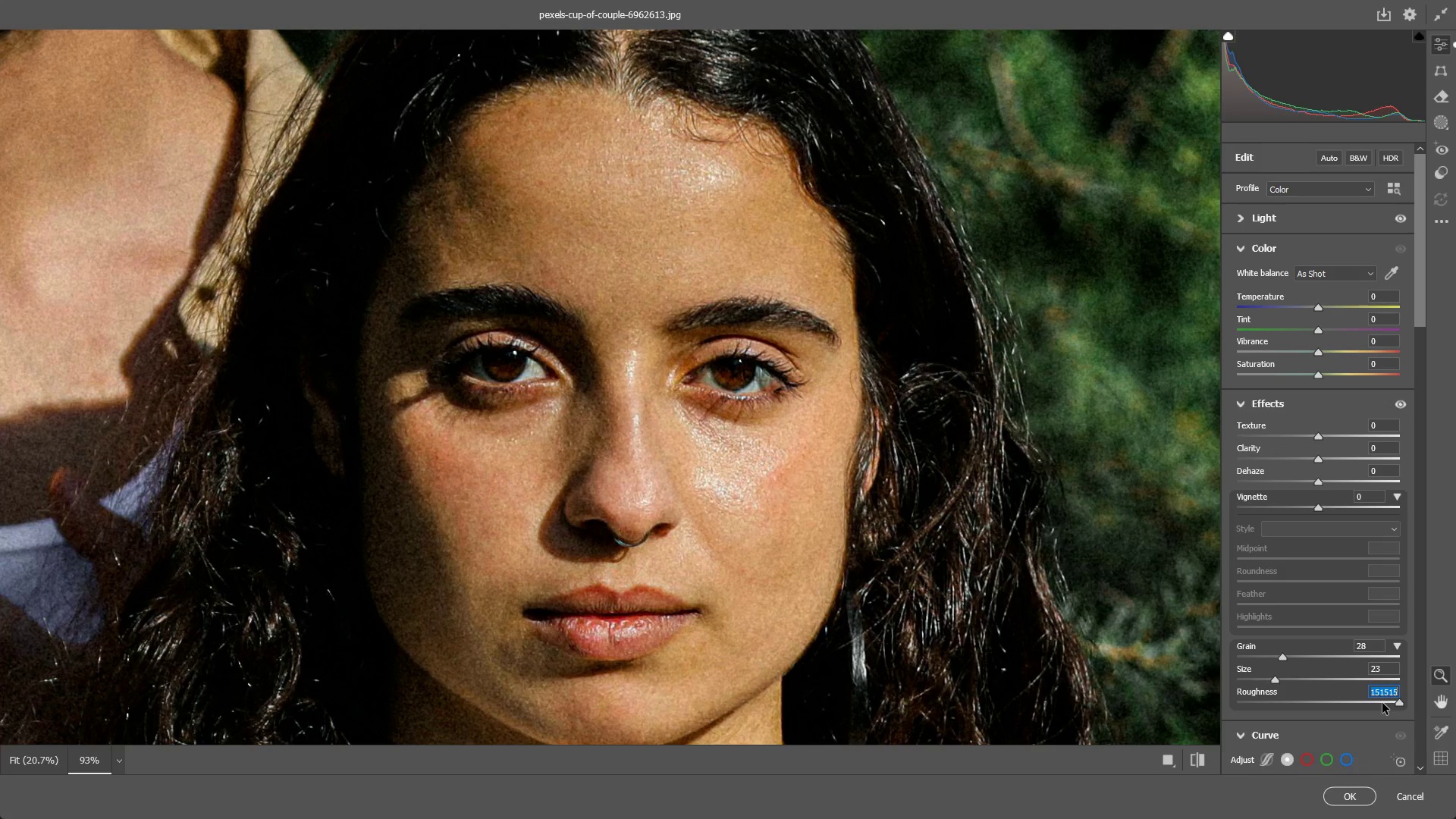 
key(Numpad1)
 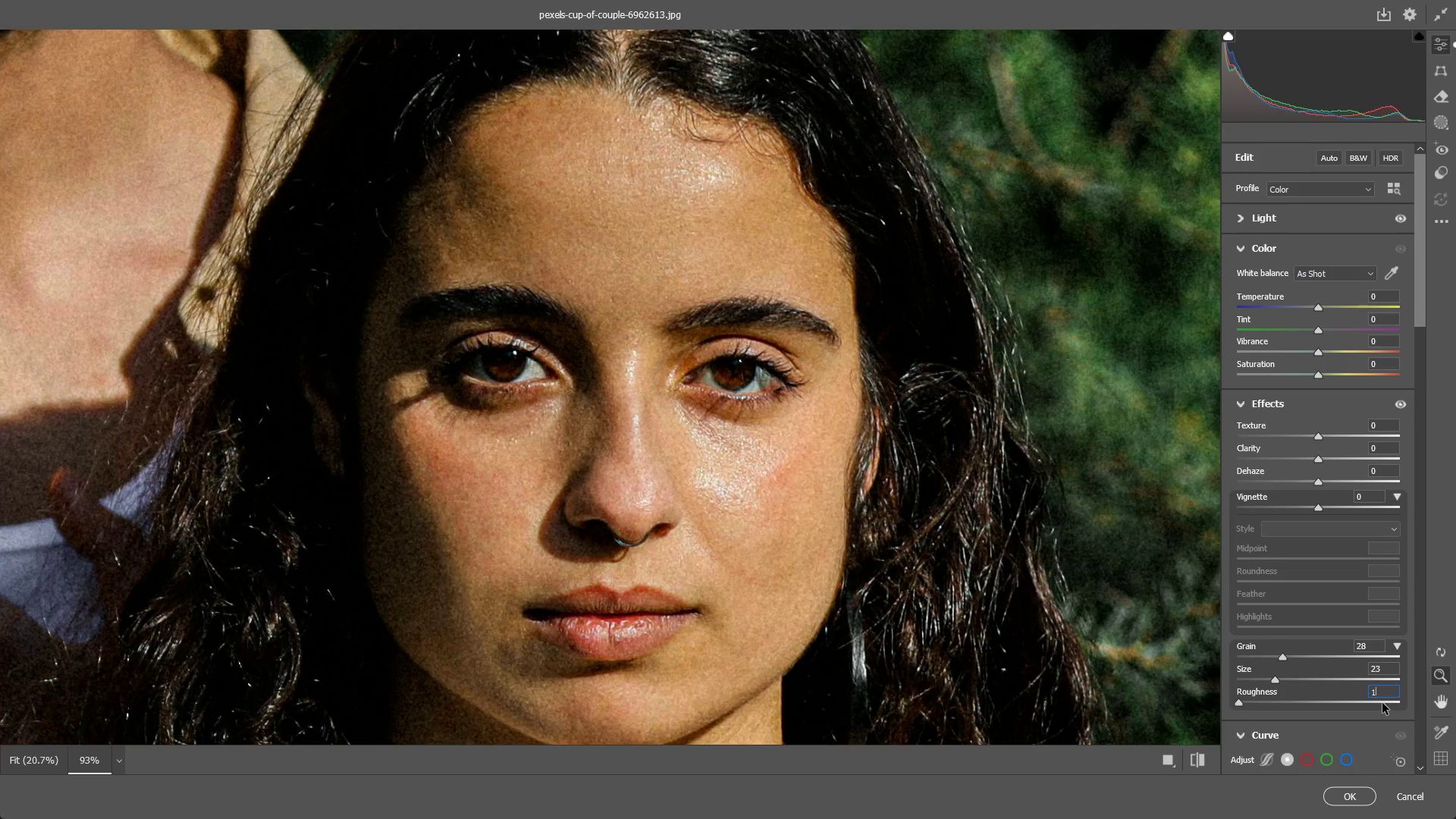 
key(Numpad5)
 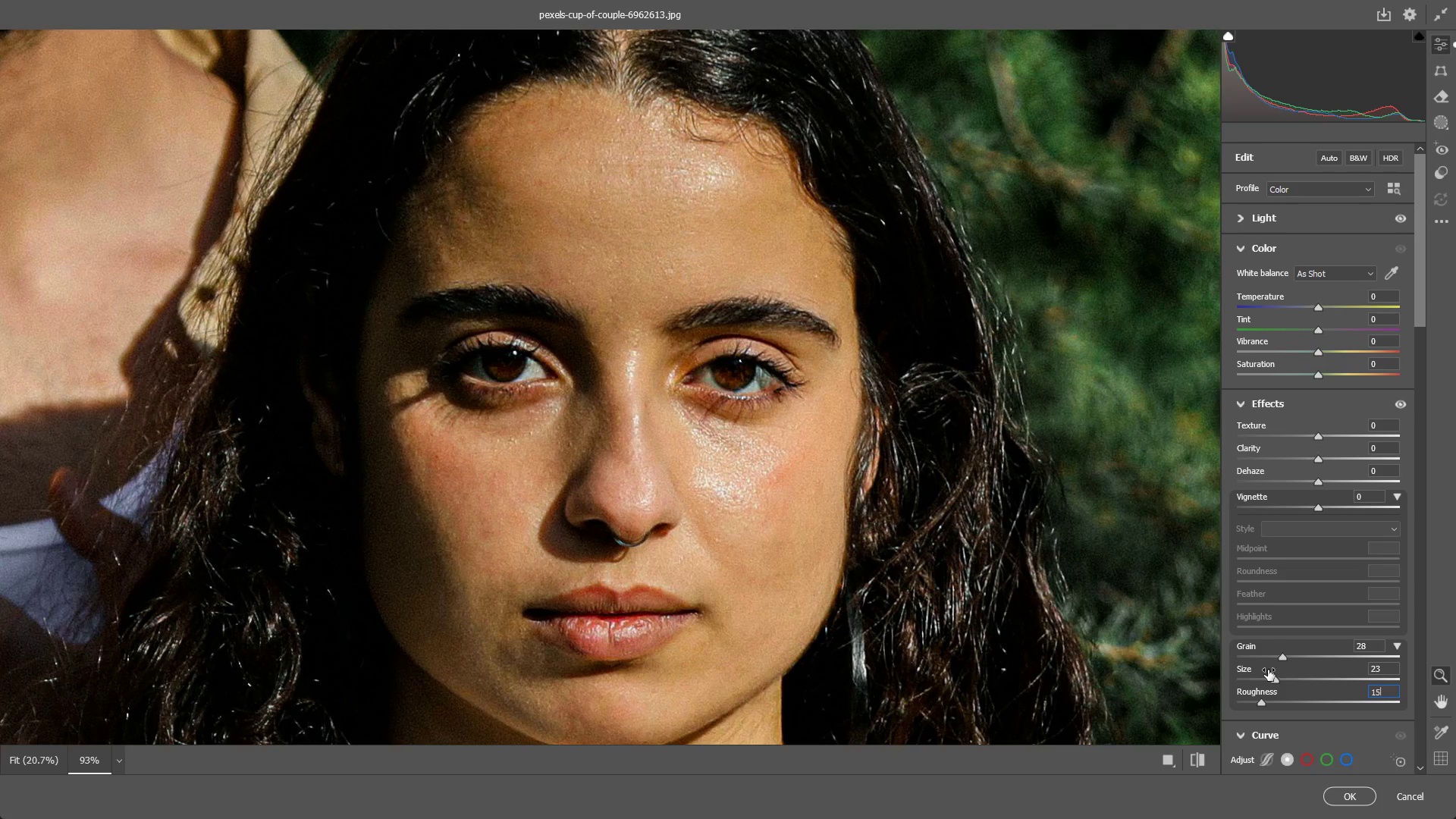 
left_click_drag(start_coordinate=[1281, 682], to_coordinate=[1294, 686])
 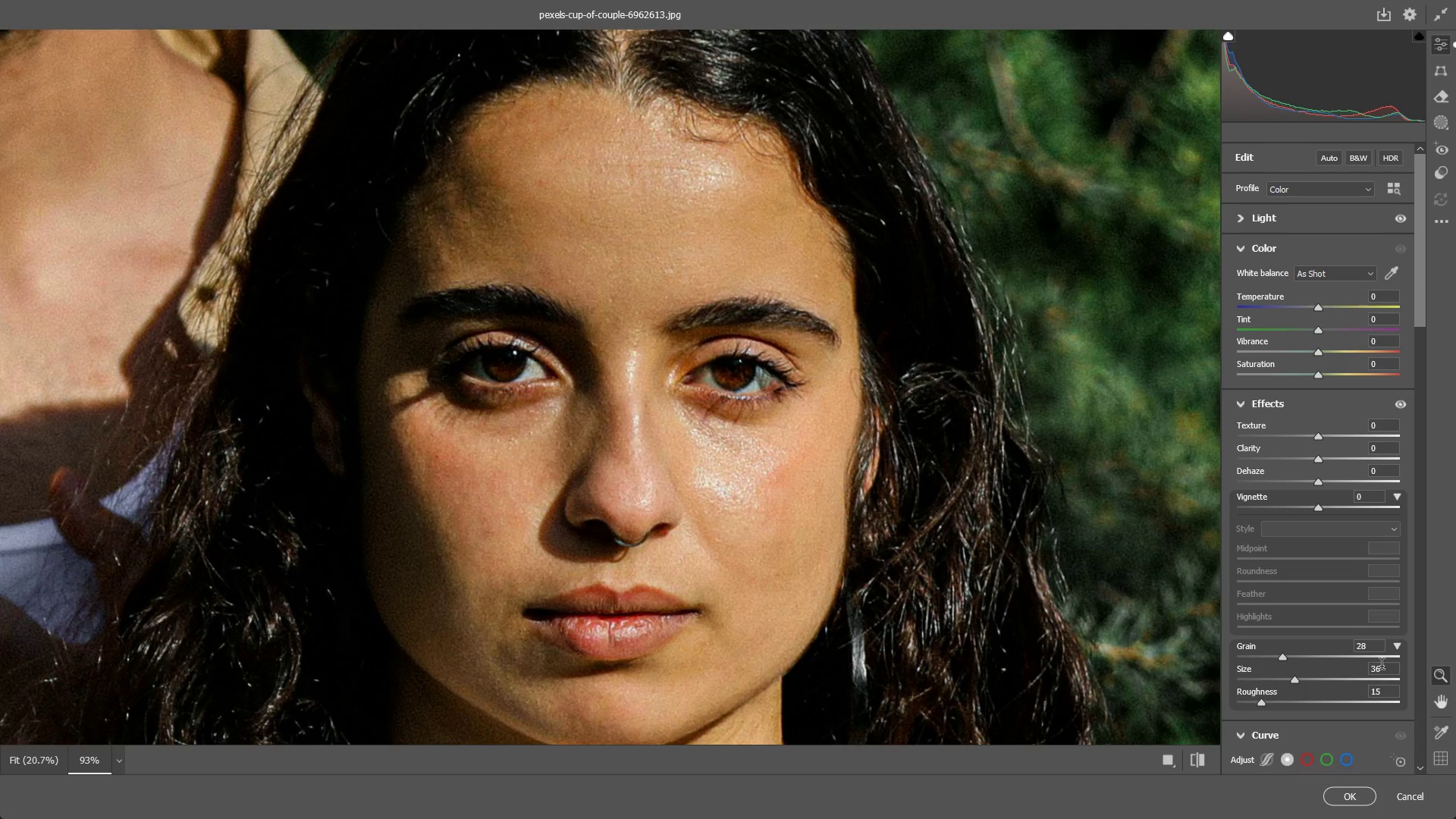 
left_click([1382, 671])
 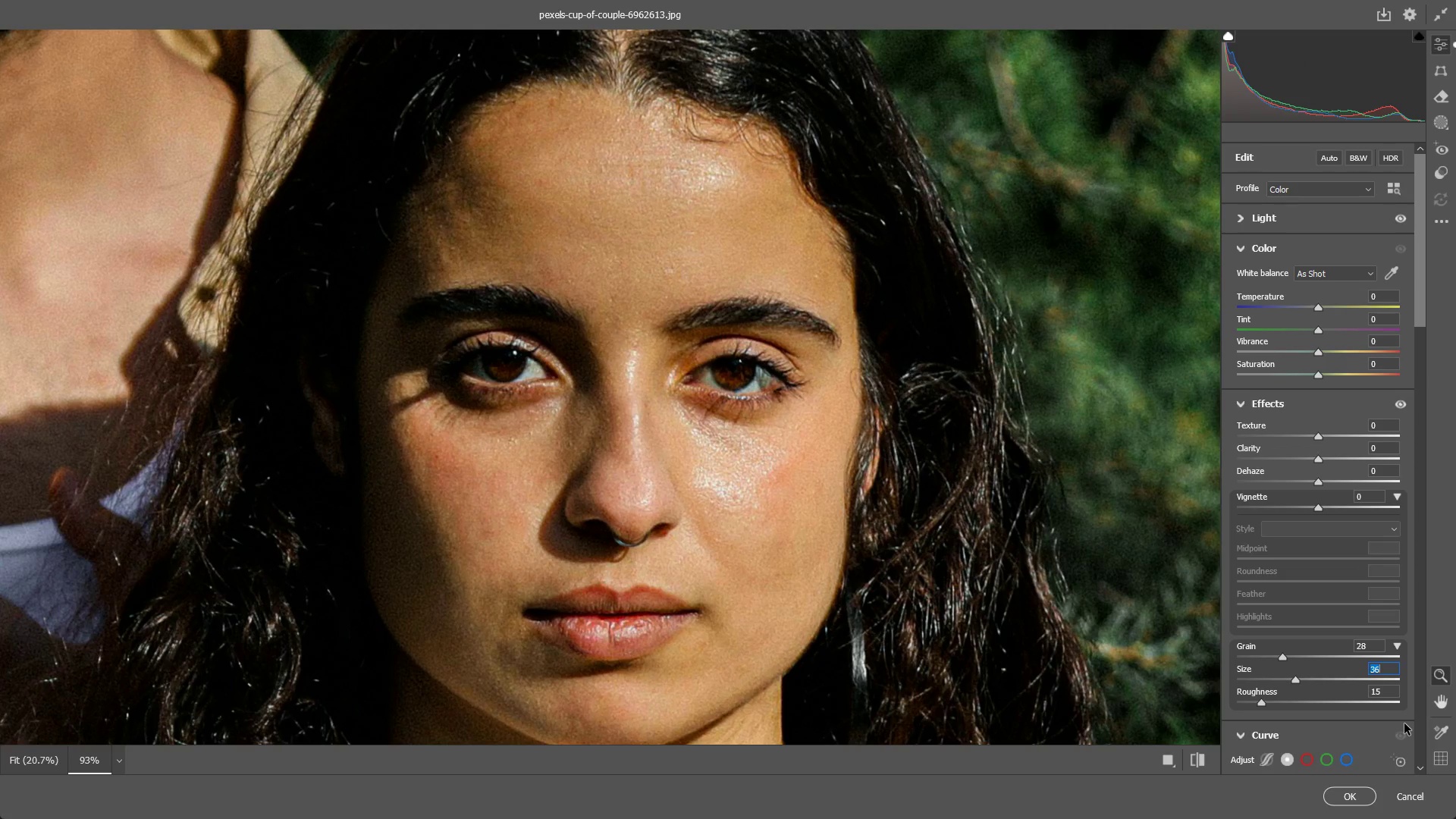 
key(Numpad3)
 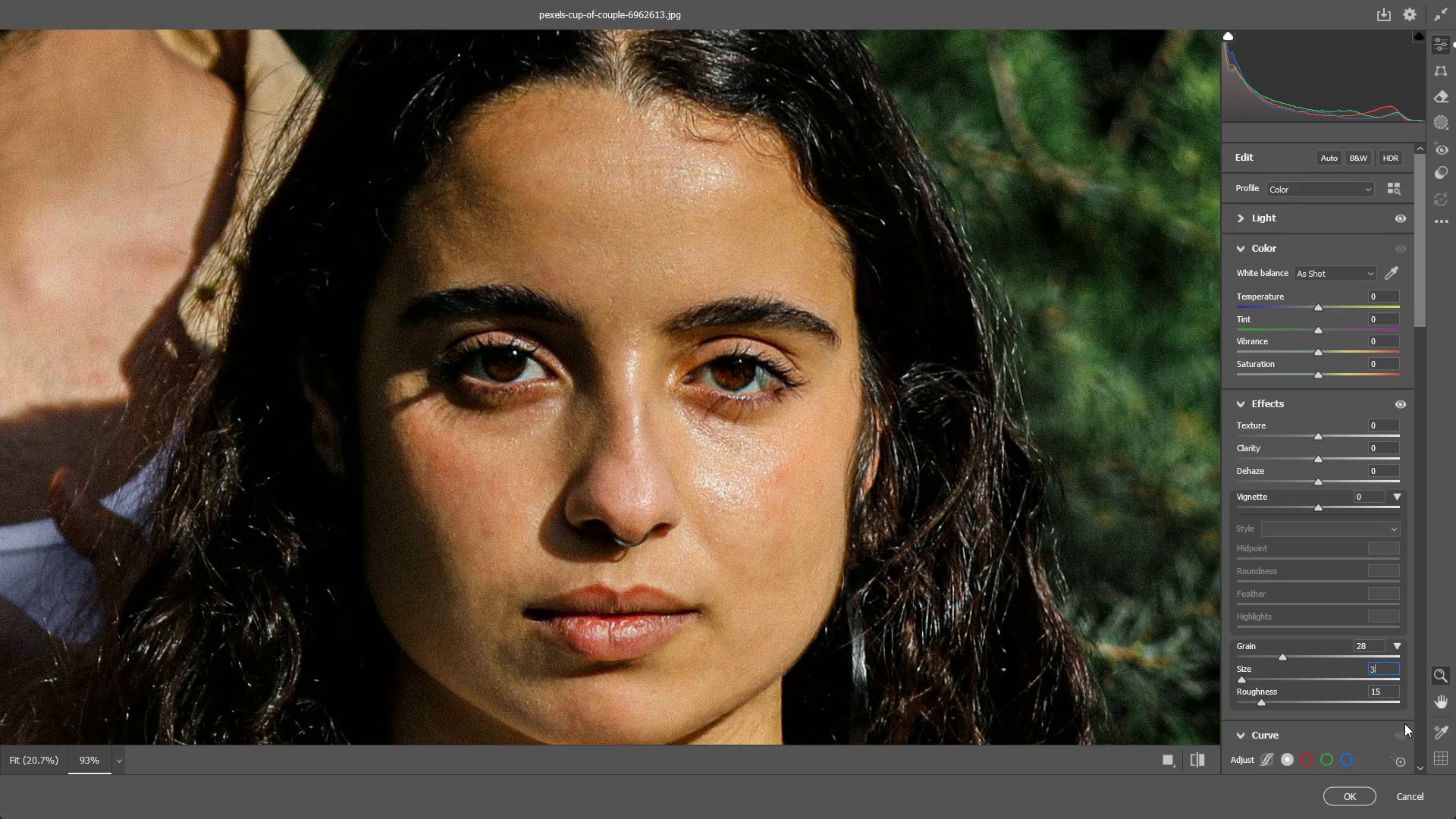 
key(Numpad0)
 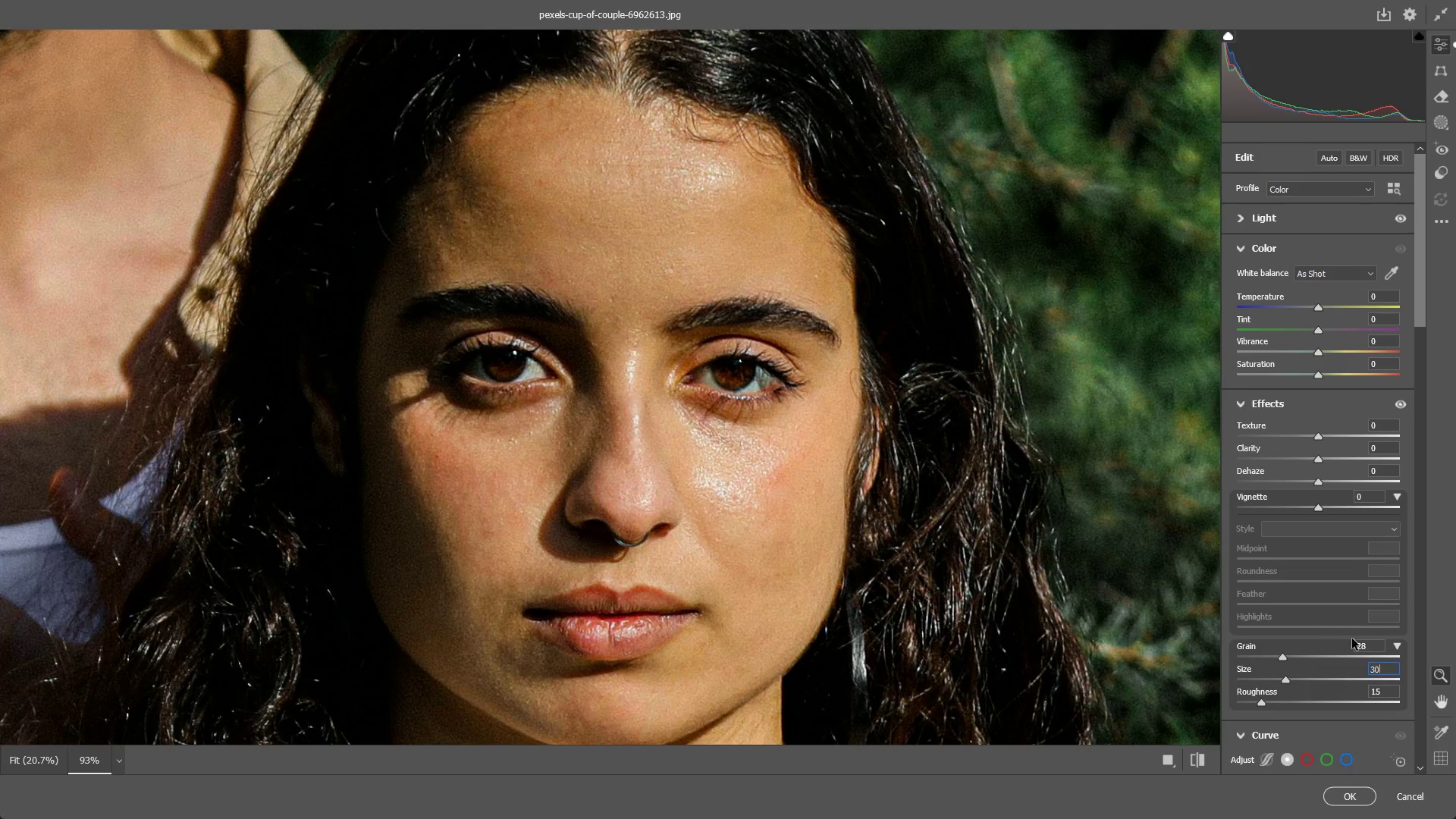 
left_click([1375, 647])
 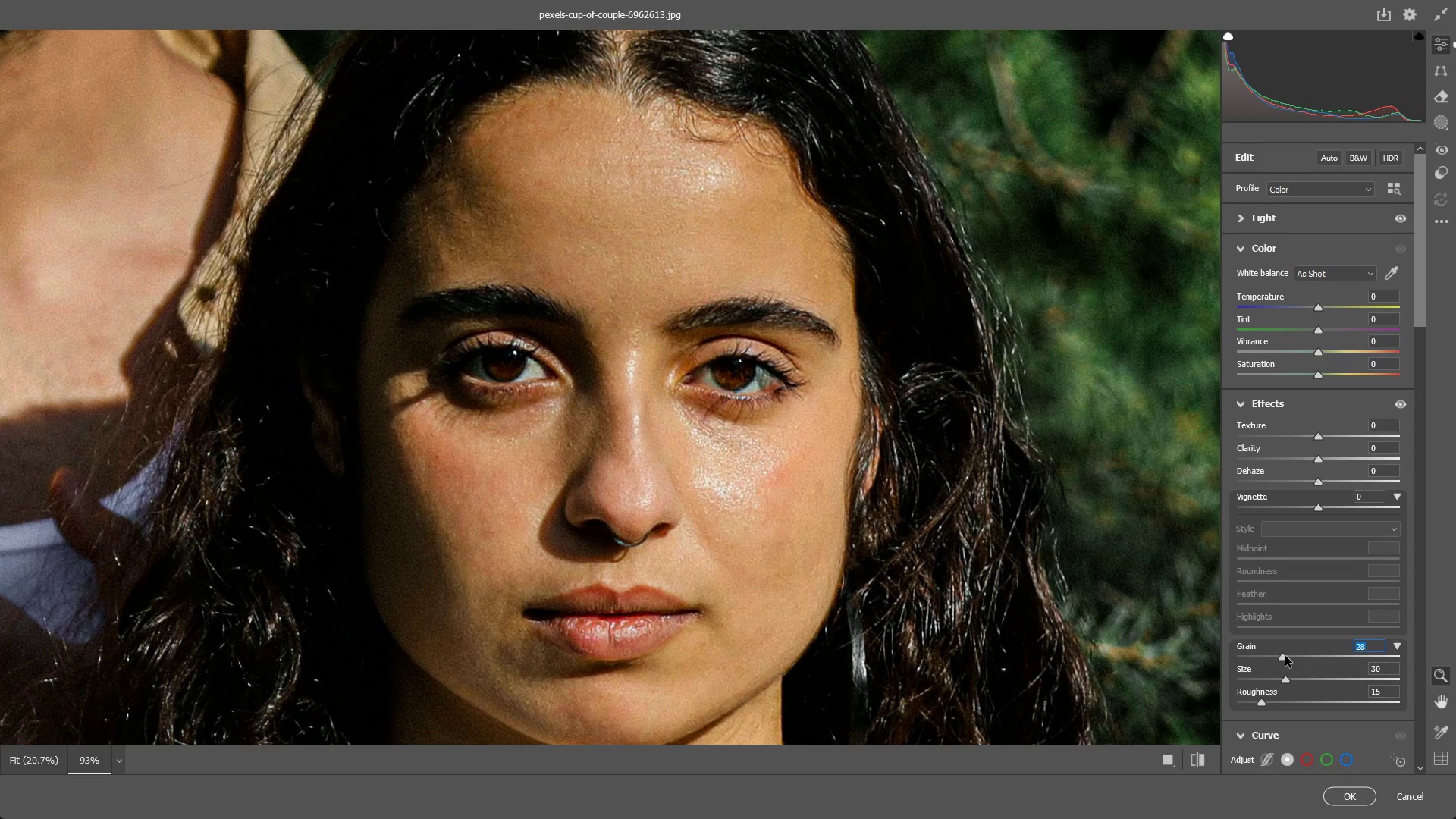 
left_click_drag(start_coordinate=[1285, 656], to_coordinate=[1272, 655])
 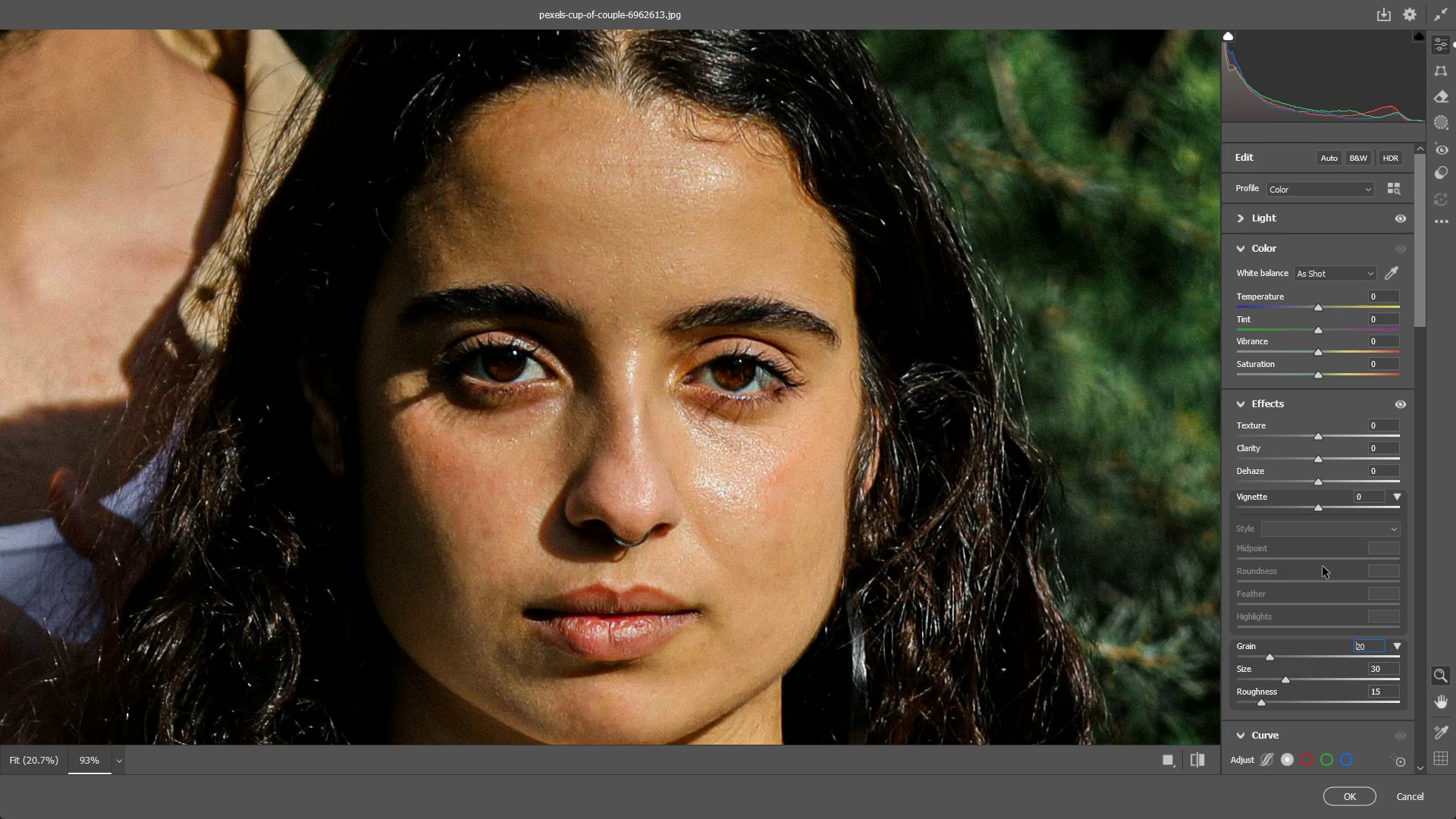 
wait(10.81)
 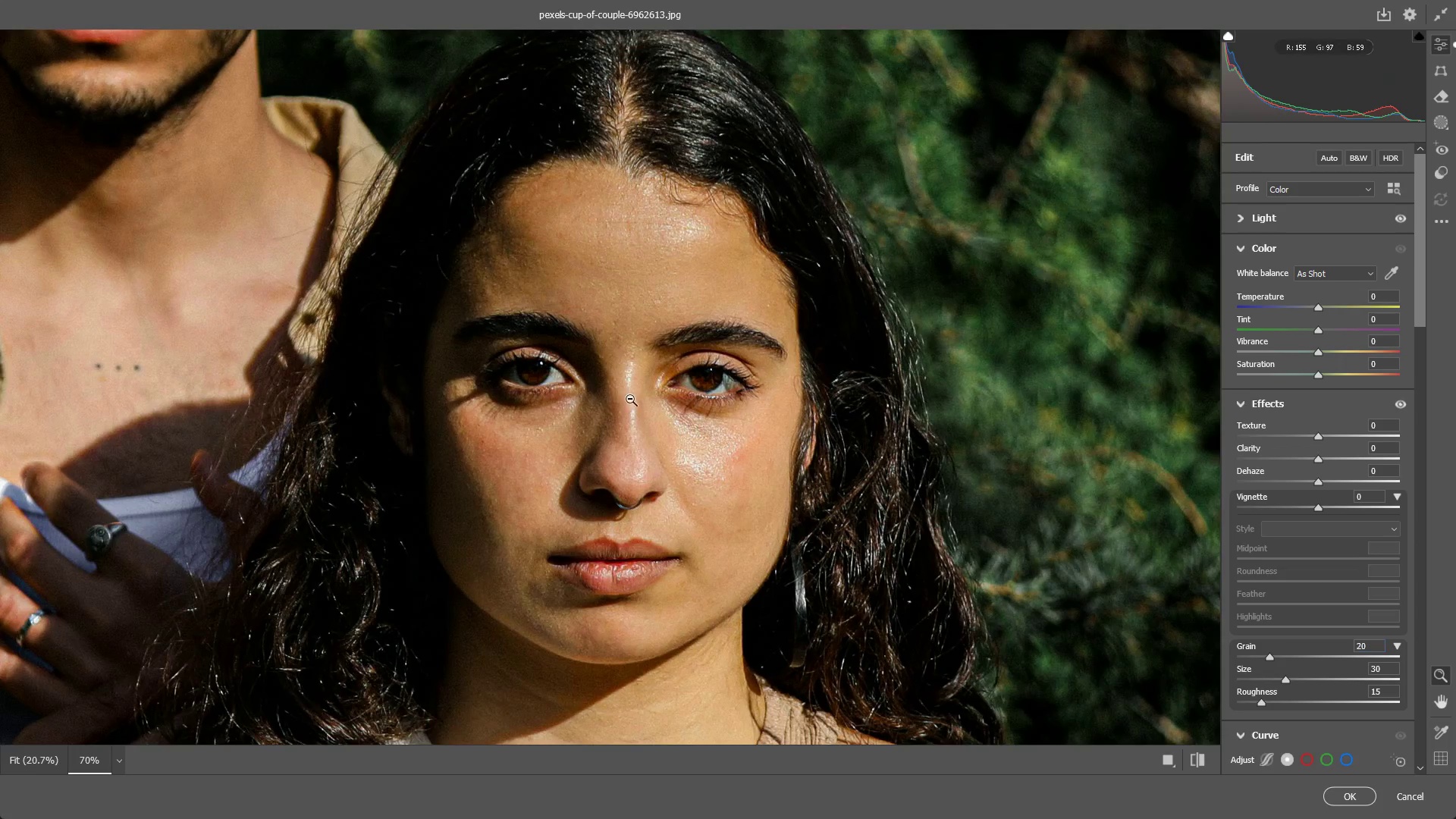 
left_click_drag(start_coordinate=[633, 398], to_coordinate=[571, 410])
 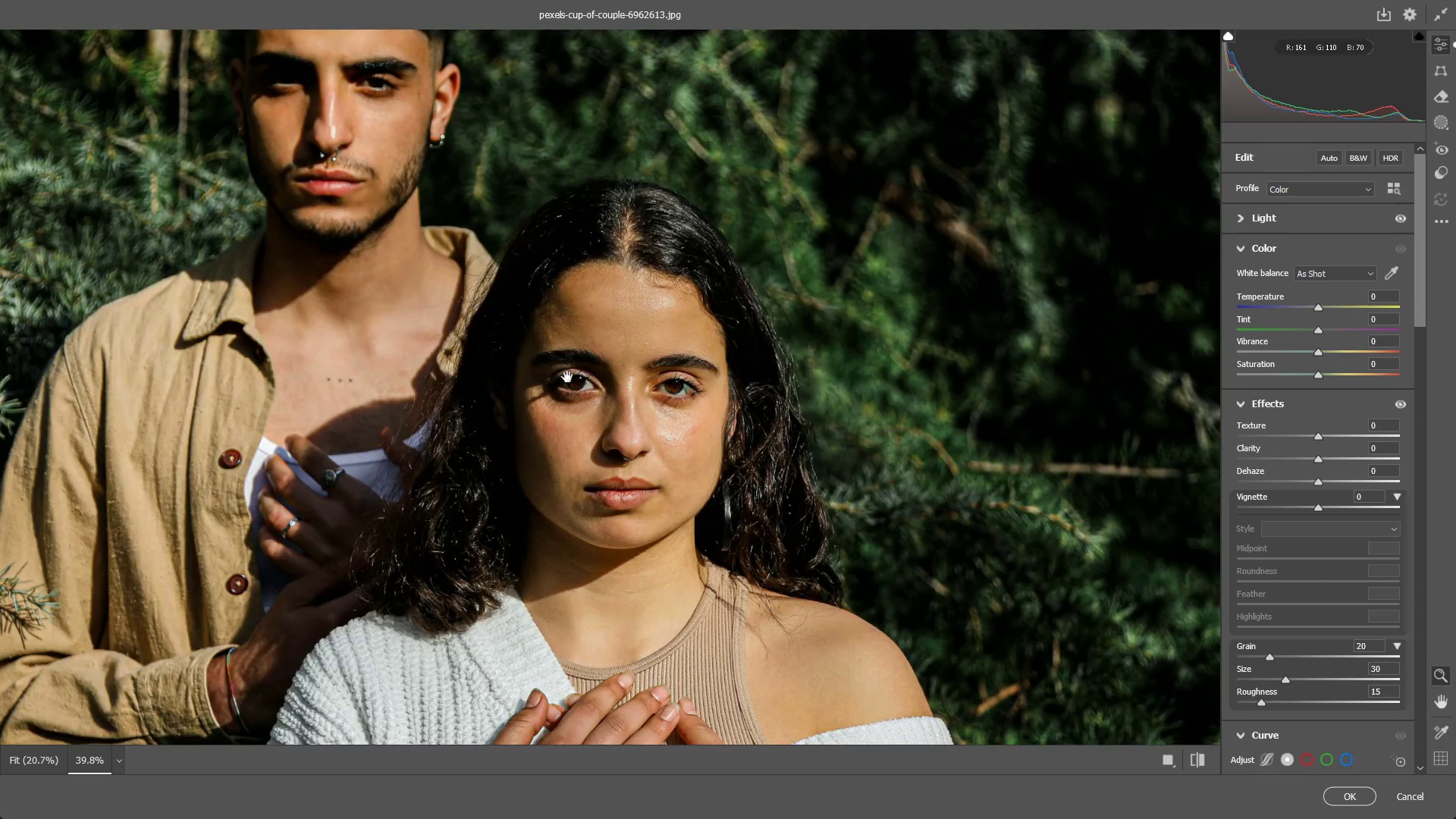 
scroll: coordinate [588, 401], scroll_direction: down, amount: 9.0
 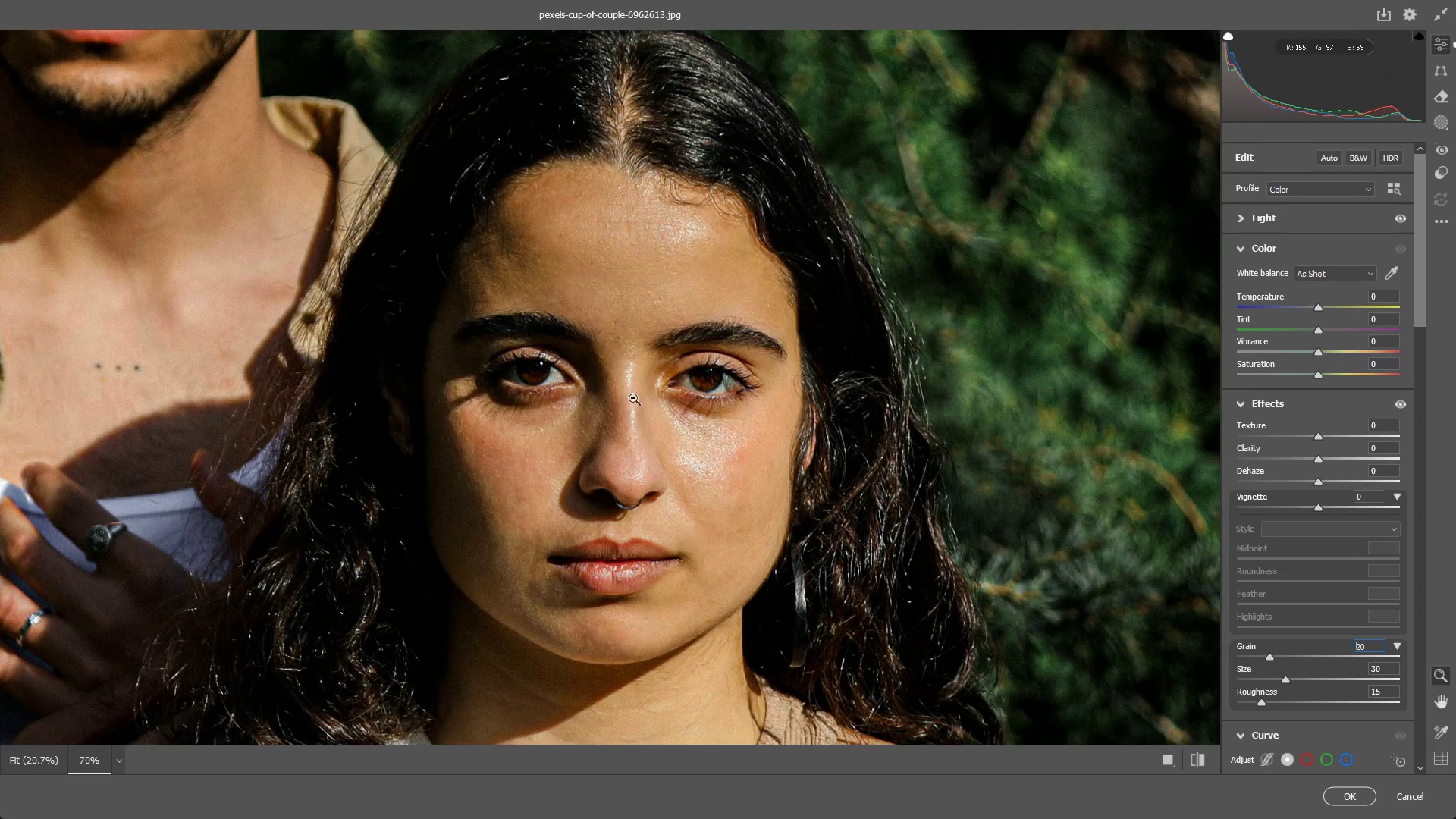 
hold_key(key=Space, duration=0.56)
 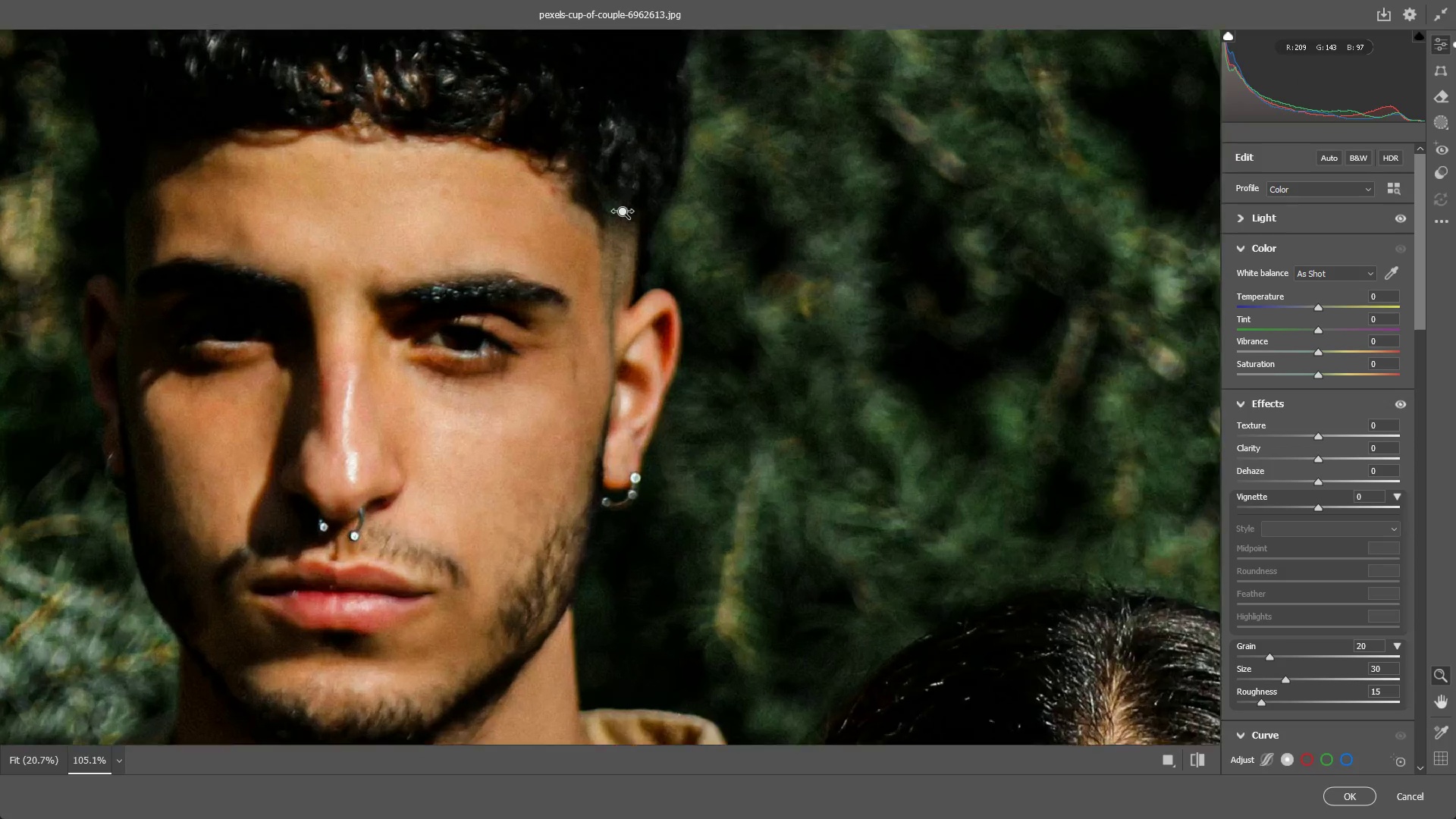 
left_click_drag(start_coordinate=[561, 363], to_coordinate=[679, 543])
 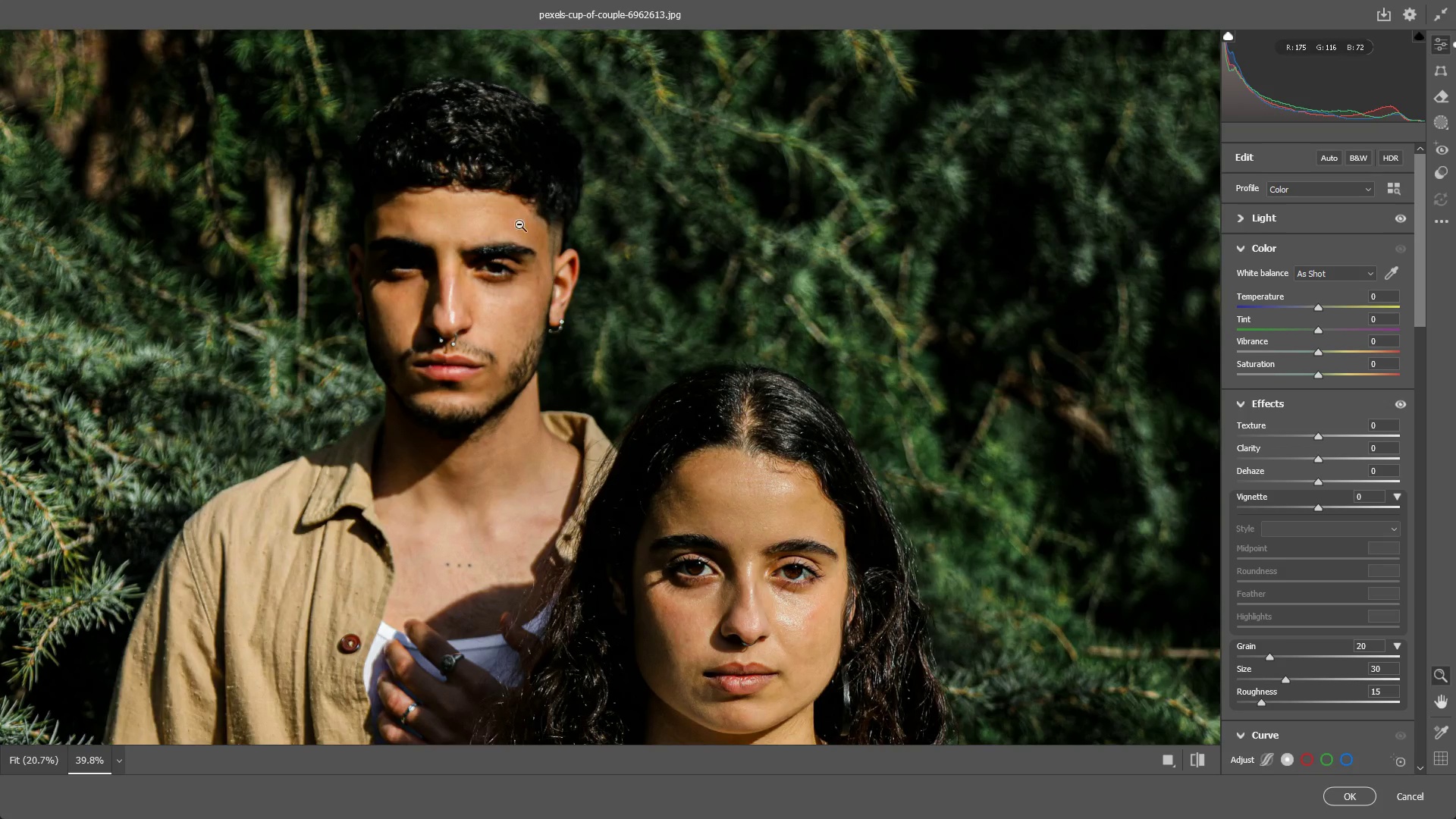 
left_click_drag(start_coordinate=[516, 223], to_coordinate=[647, 214])
 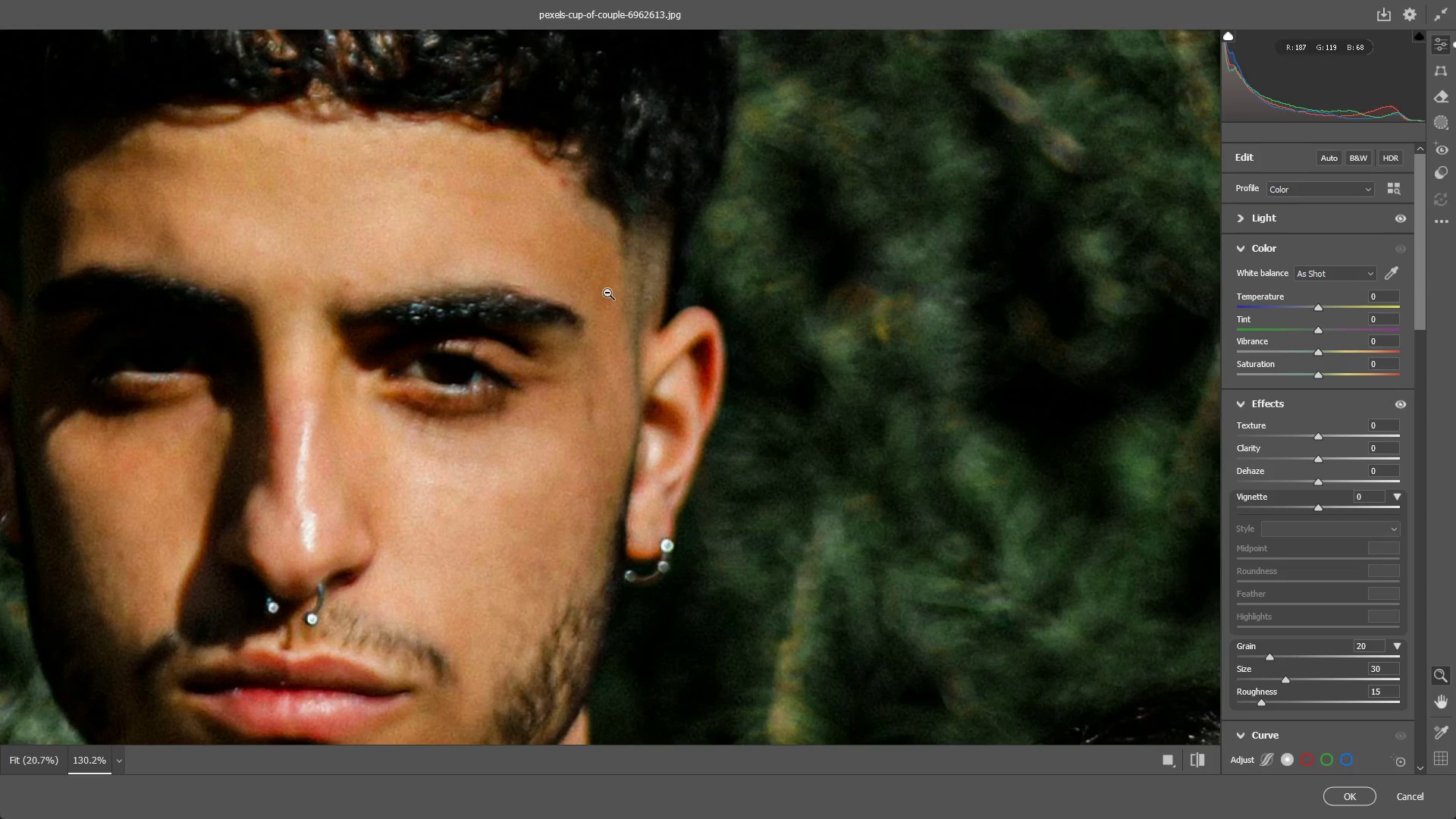 
left_click_drag(start_coordinate=[703, 331], to_coordinate=[631, 339])
 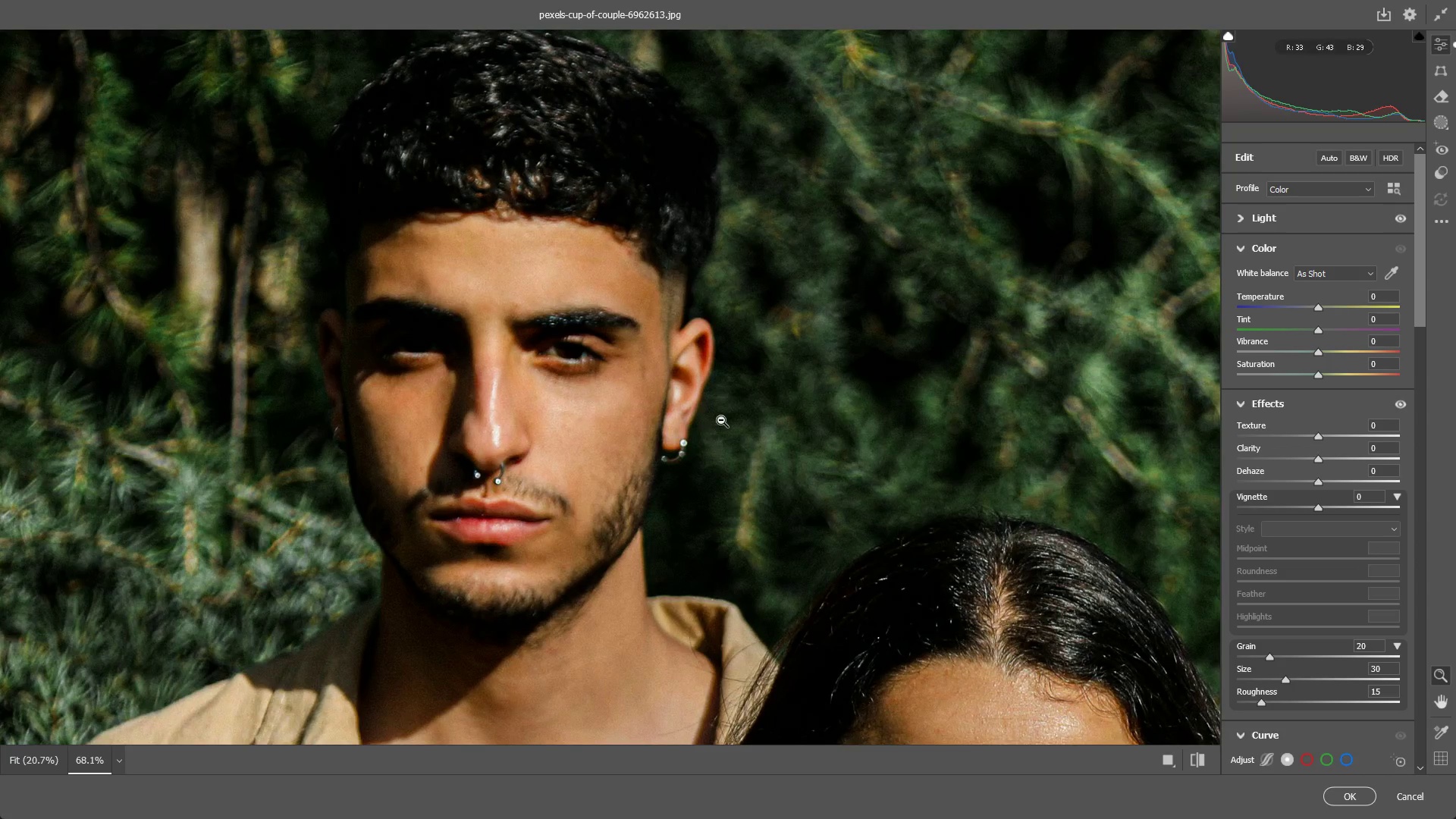 
left_click_drag(start_coordinate=[721, 419], to_coordinate=[706, 424])
 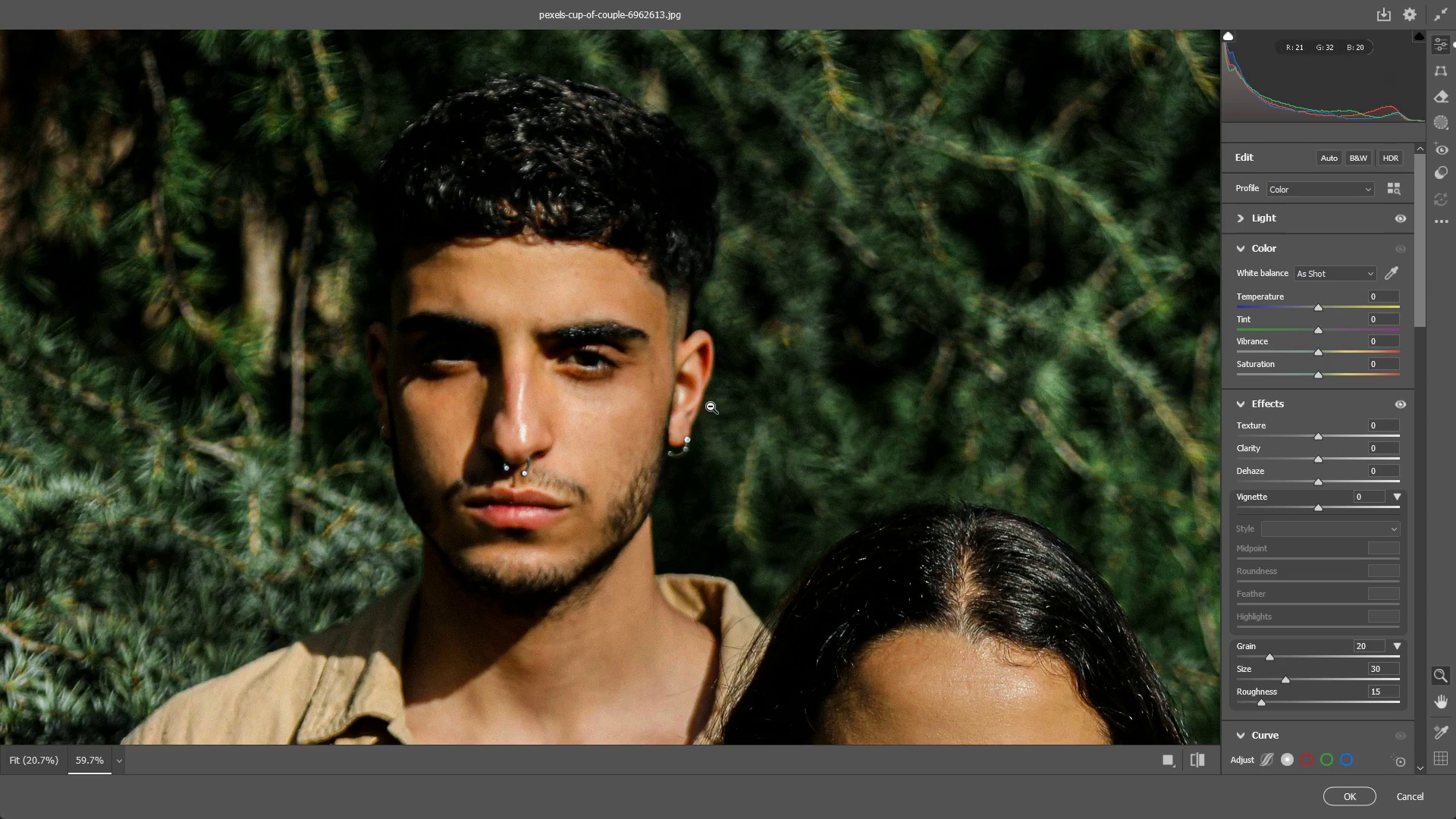 
left_click_drag(start_coordinate=[752, 479], to_coordinate=[697, 467])
 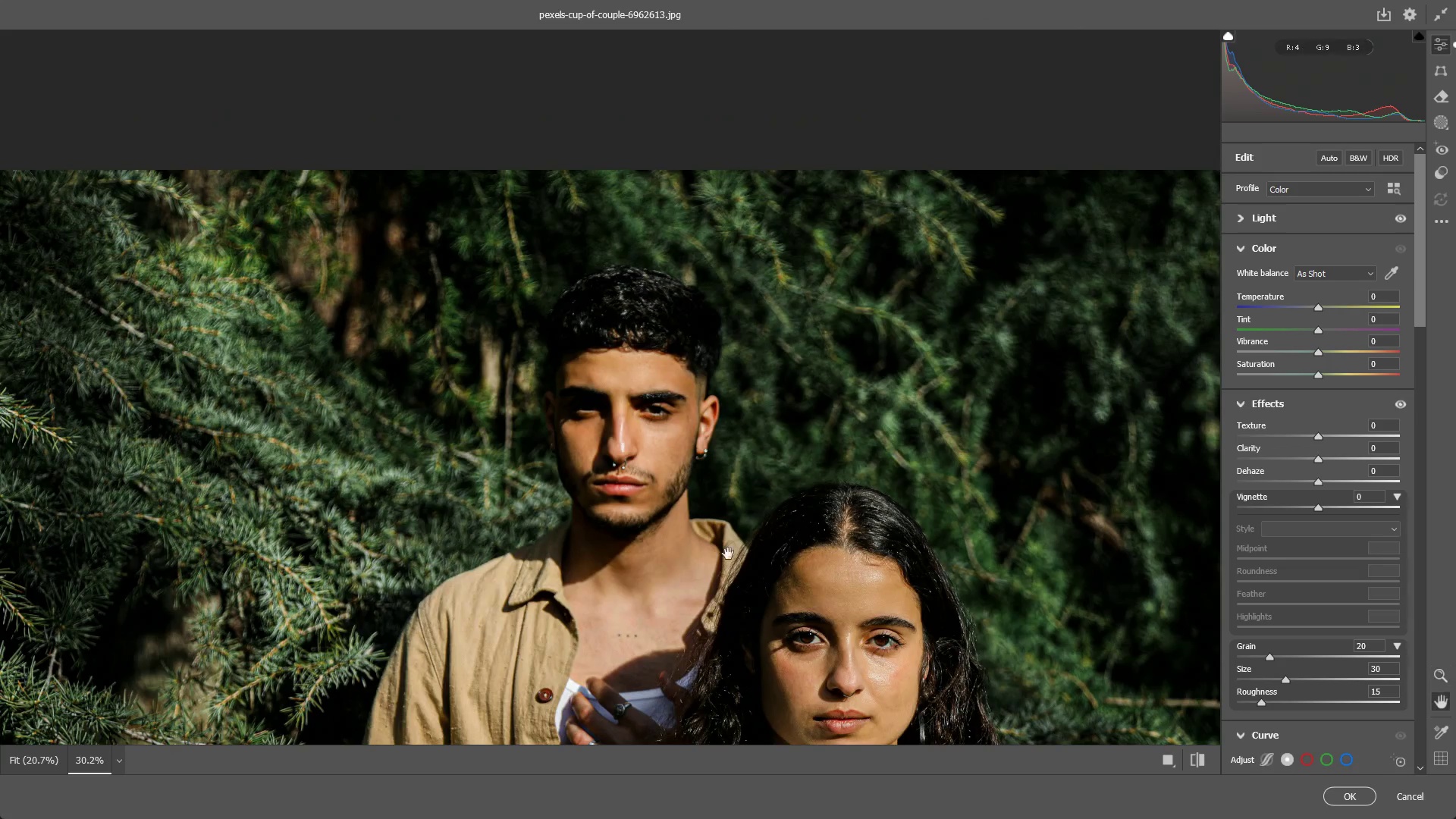 
scroll: coordinate [558, 448], scroll_direction: down, amount: 9.0
 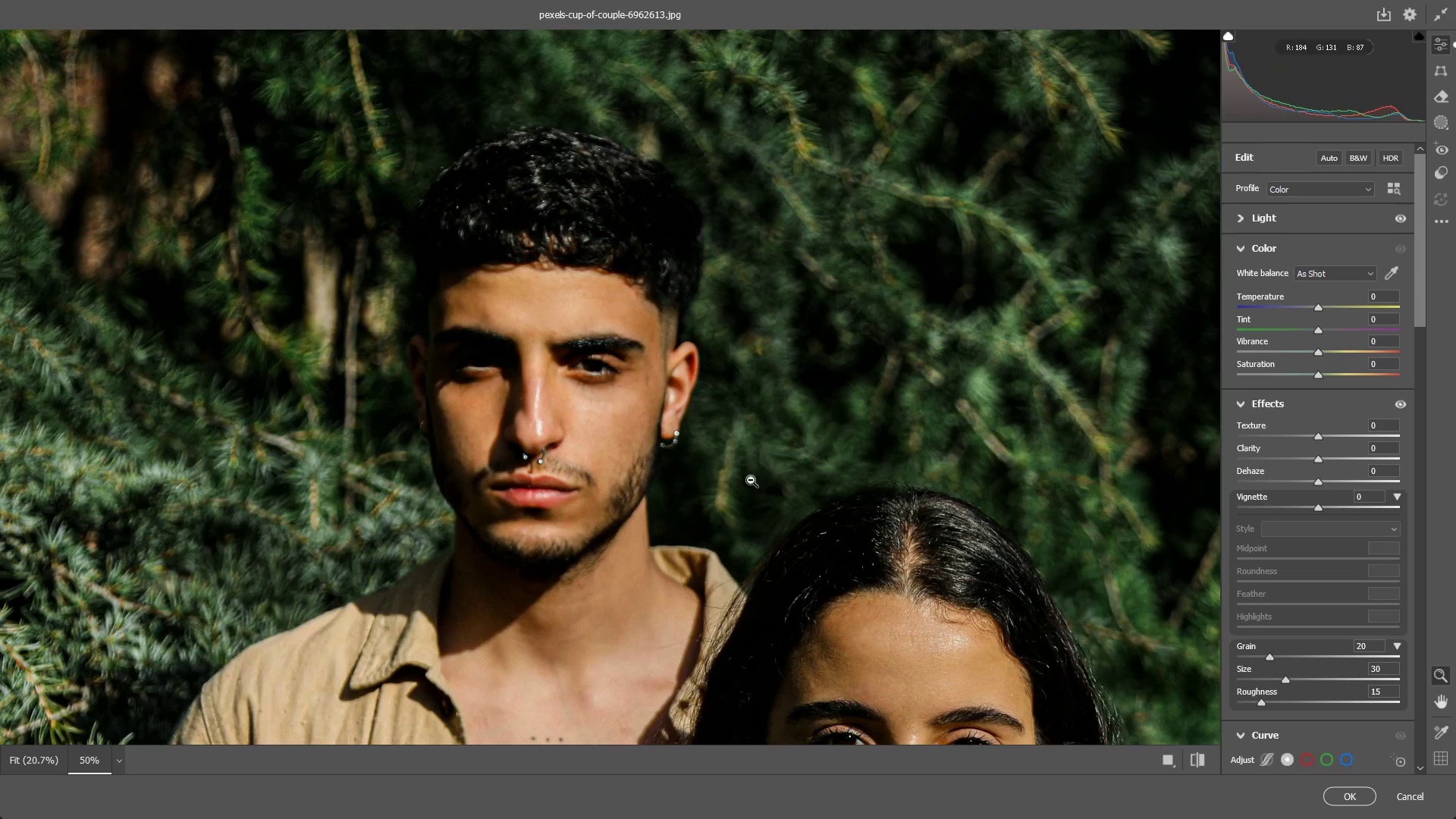 
hold_key(key=Space, duration=0.55)
 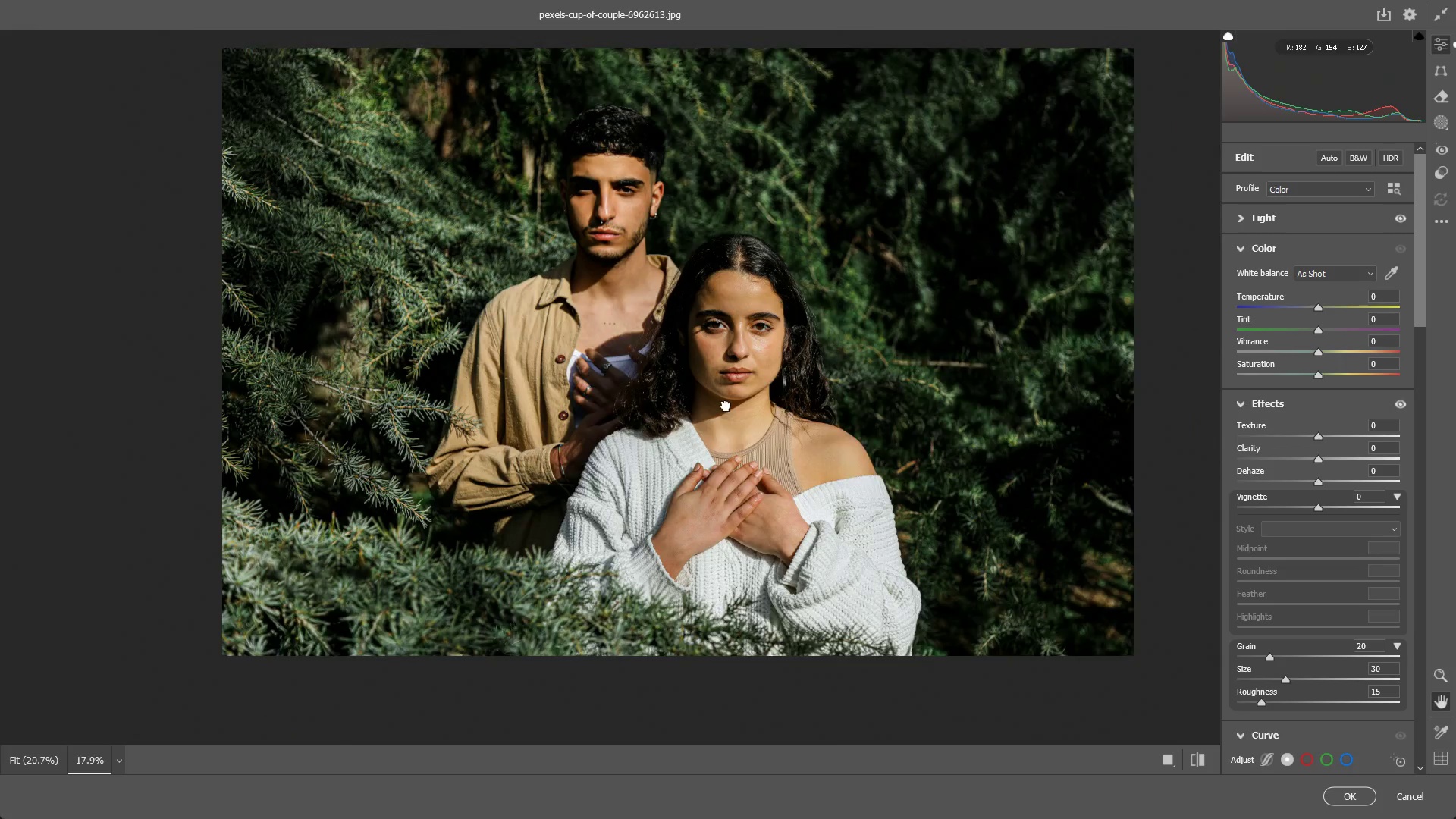 
left_click_drag(start_coordinate=[733, 564], to_coordinate=[668, 303])
 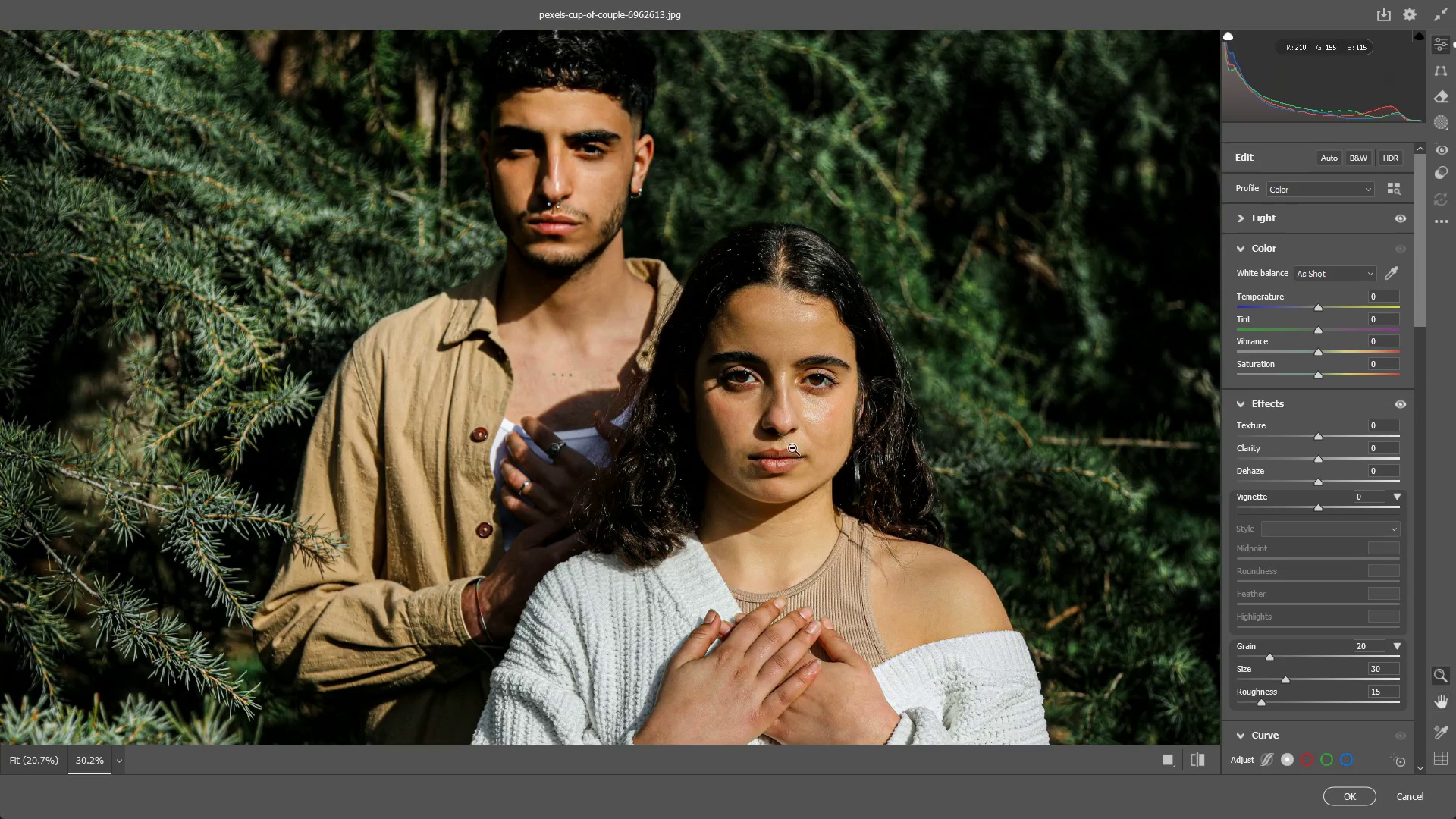 
left_click_drag(start_coordinate=[792, 448], to_coordinate=[734, 429])
 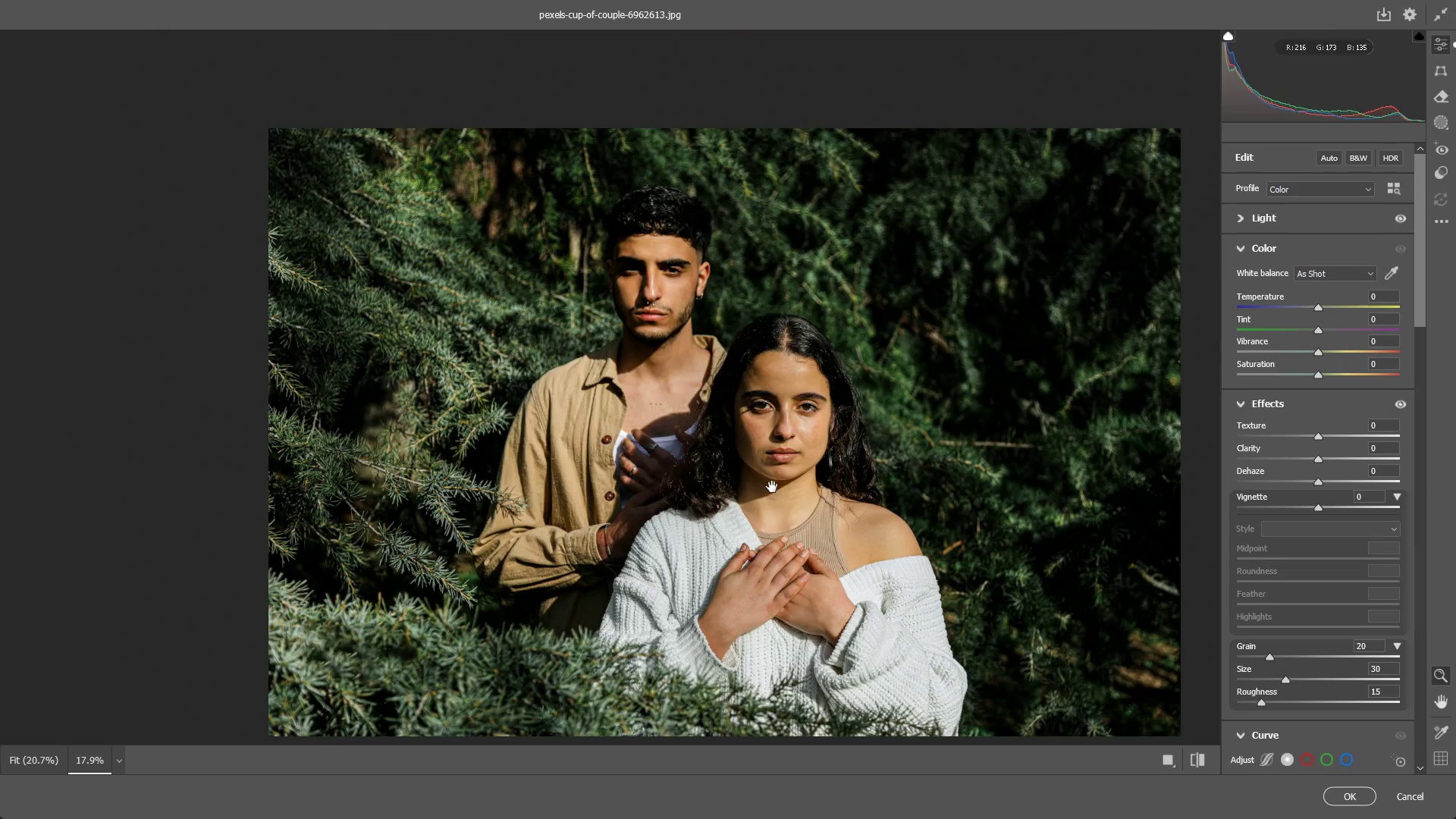 
hold_key(key=Space, duration=0.59)
 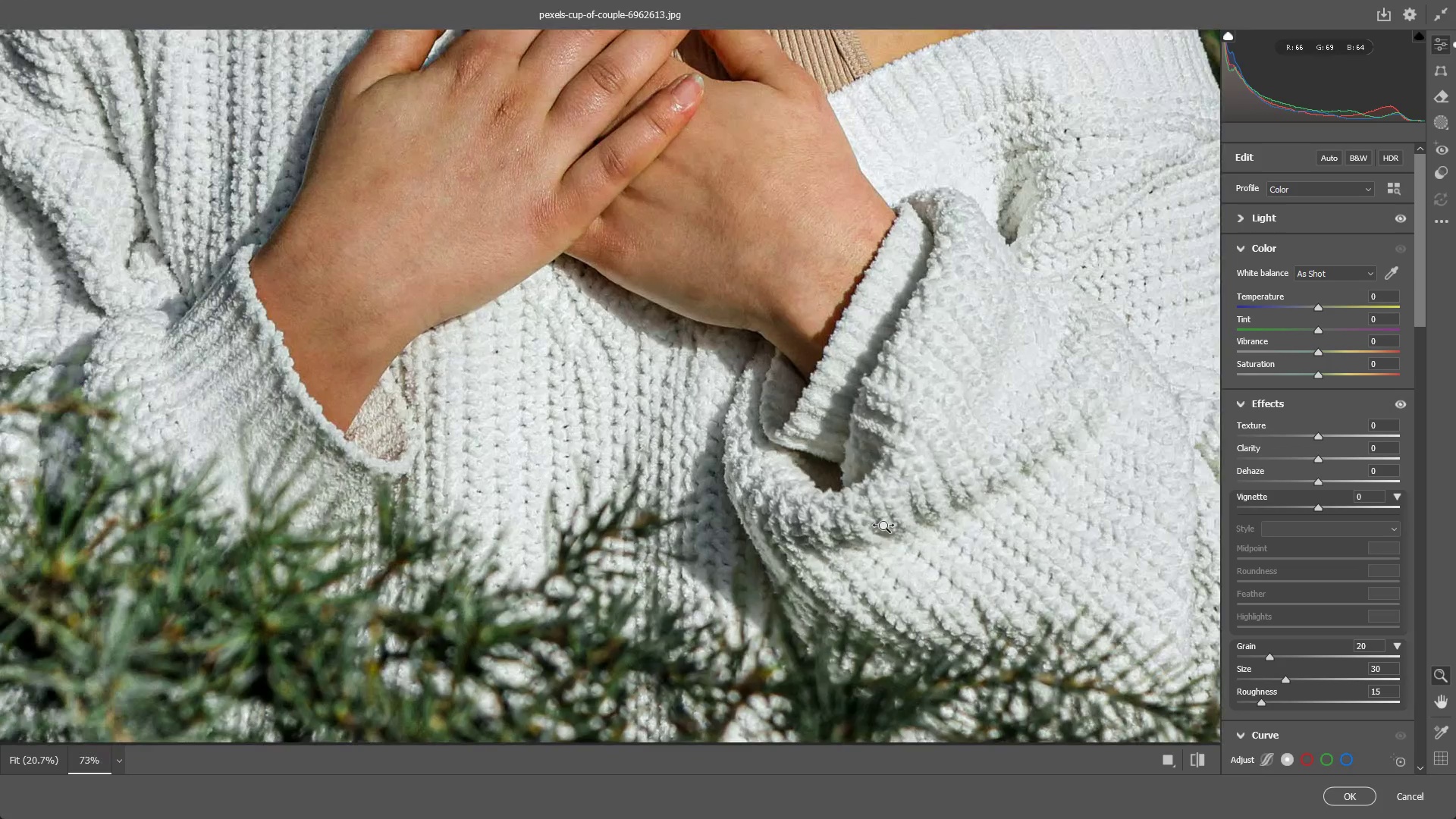 
left_click_drag(start_coordinate=[793, 532], to_coordinate=[707, 359])
 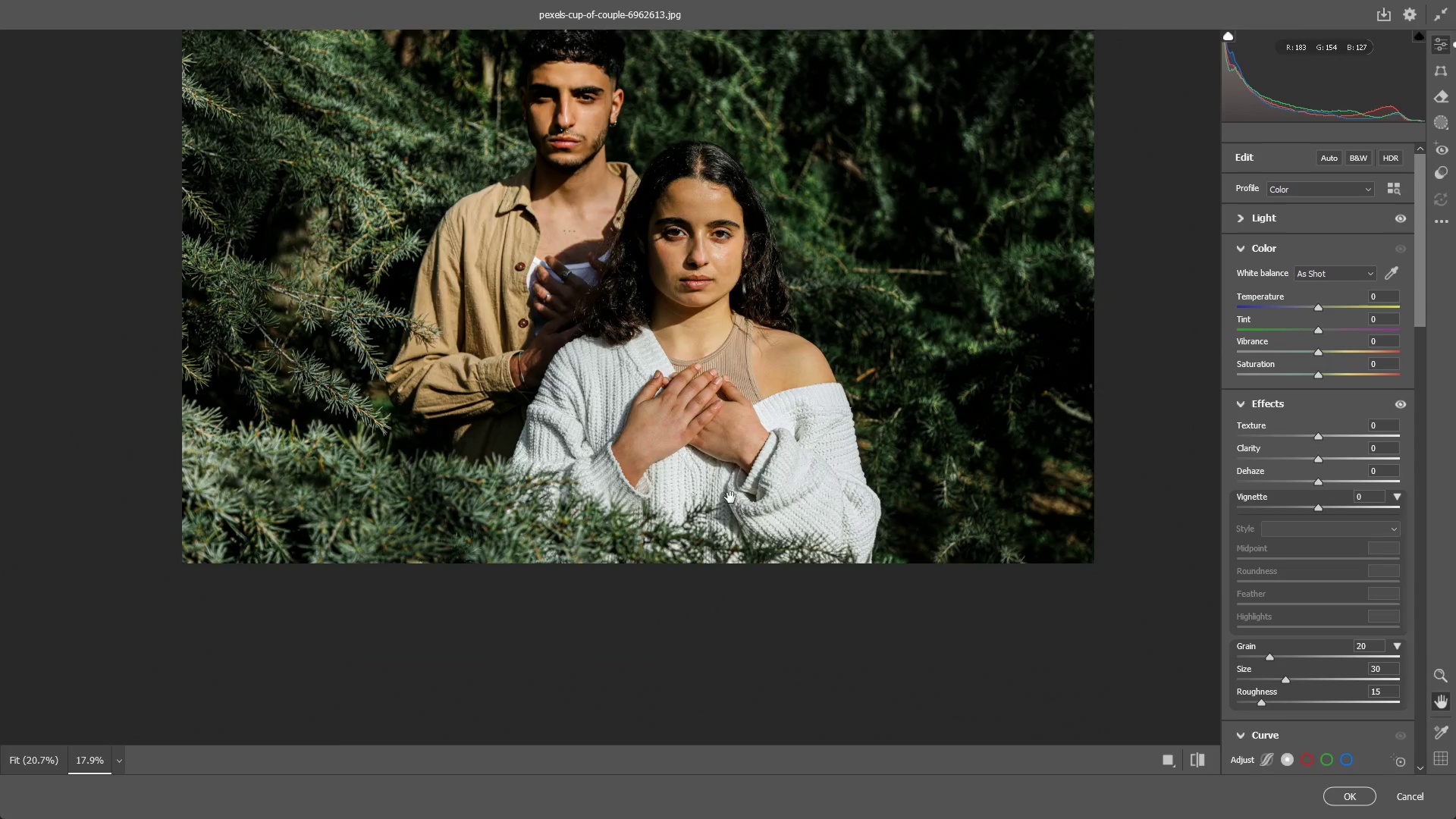 
left_click_drag(start_coordinate=[729, 506], to_coordinate=[880, 522])
 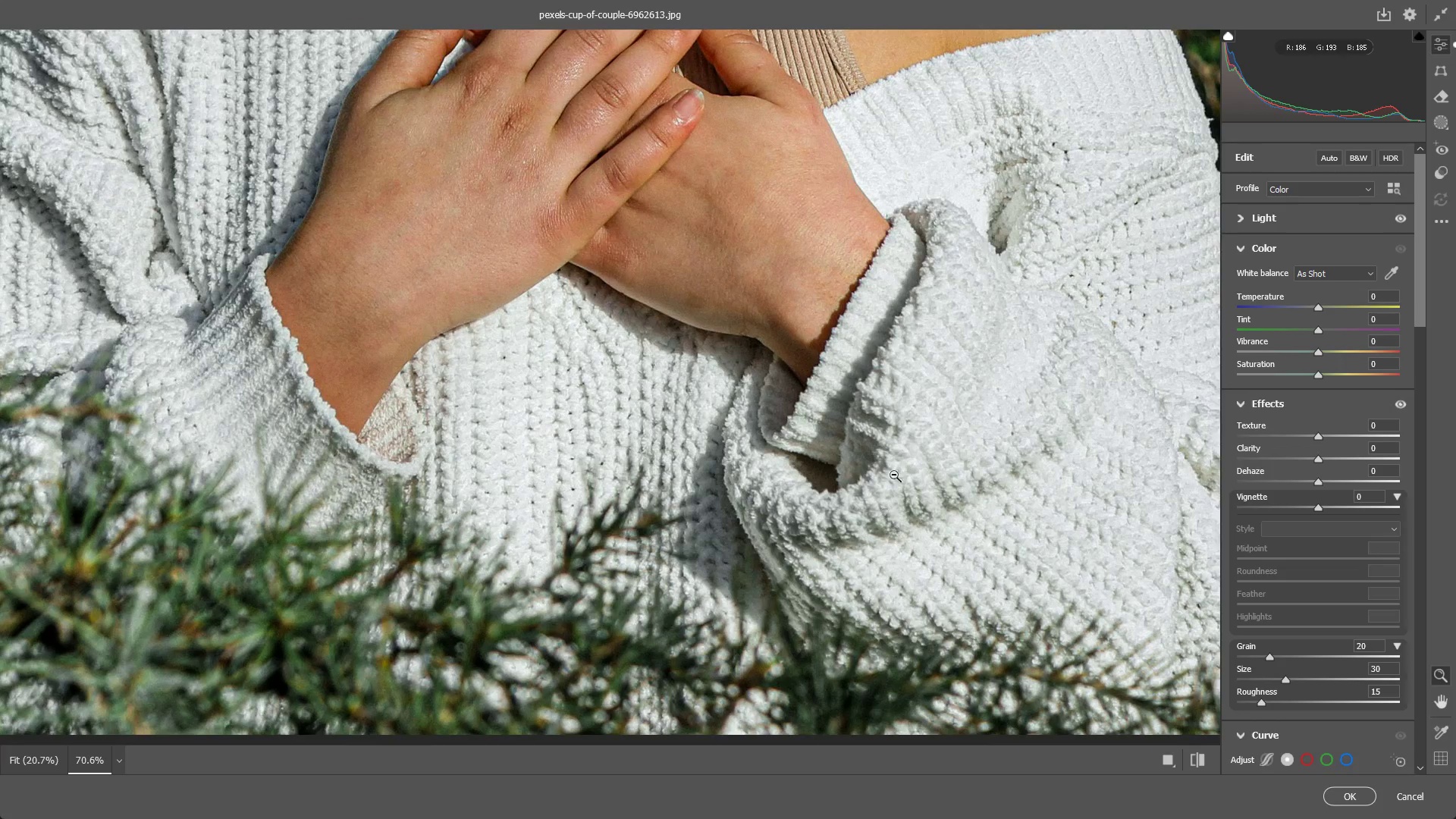 
hold_key(key=Space, duration=0.55)
 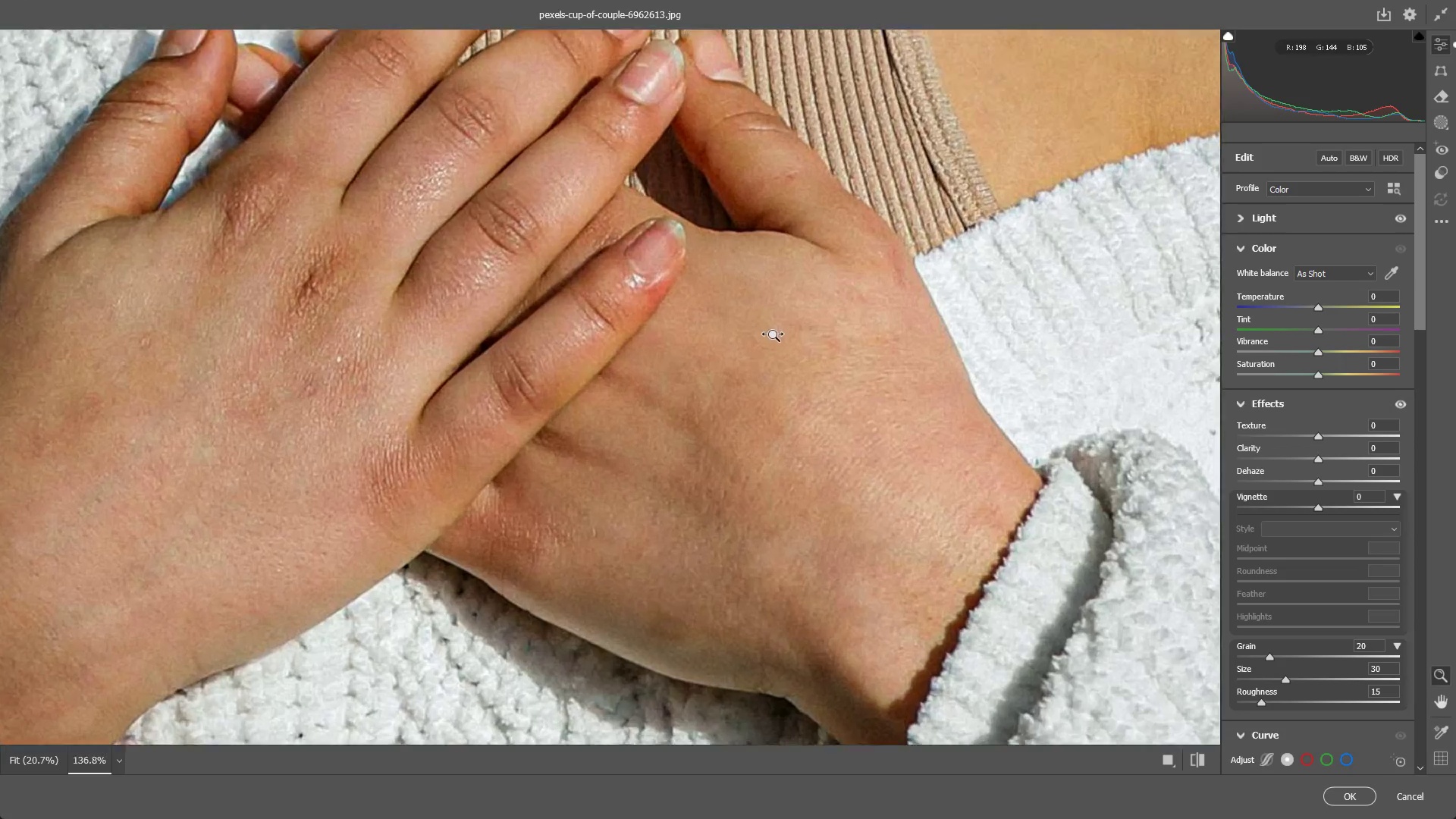 
left_click_drag(start_coordinate=[854, 305], to_coordinate=[842, 491])
 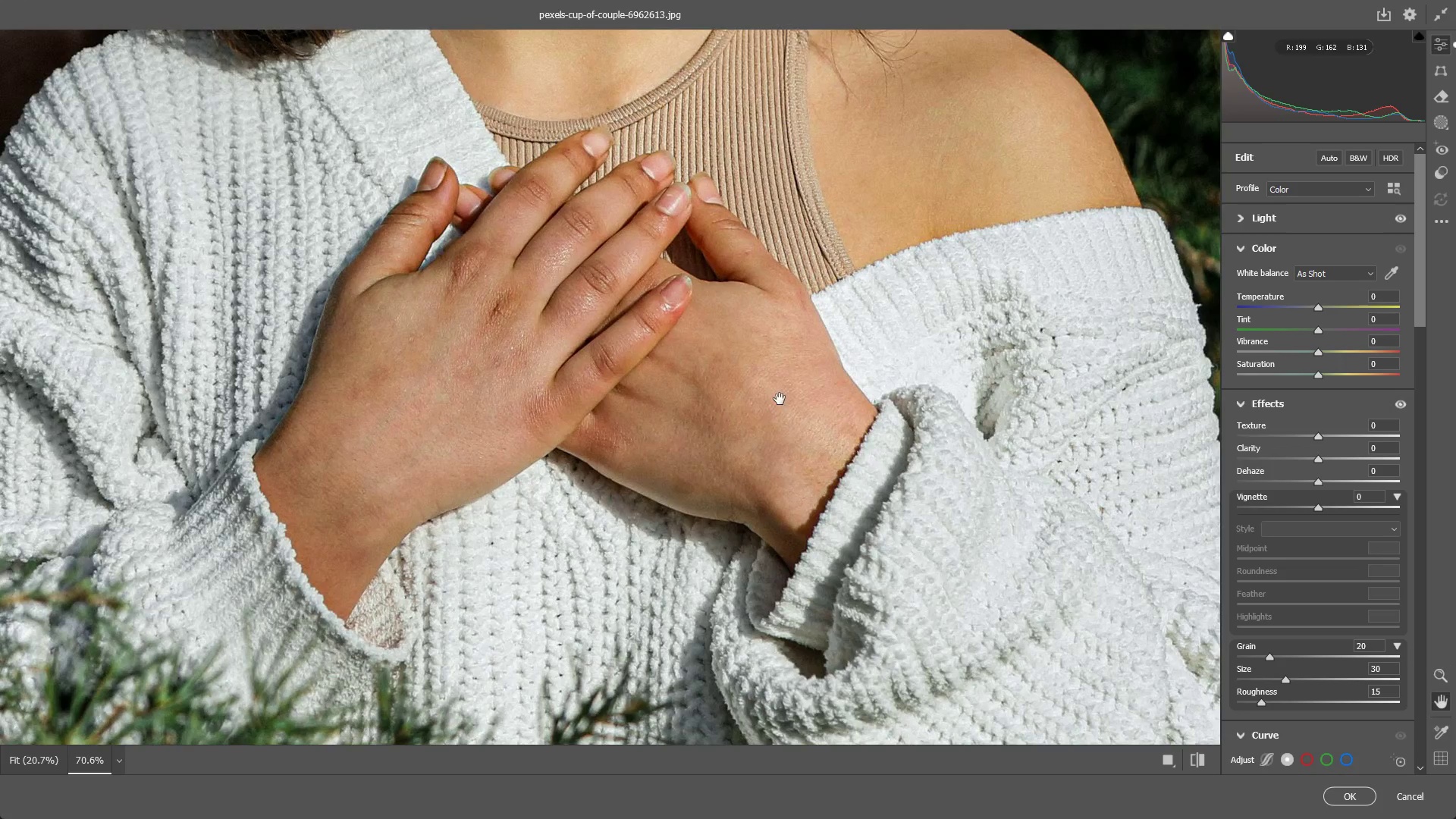 
hold_key(key=Space, duration=20.53)
 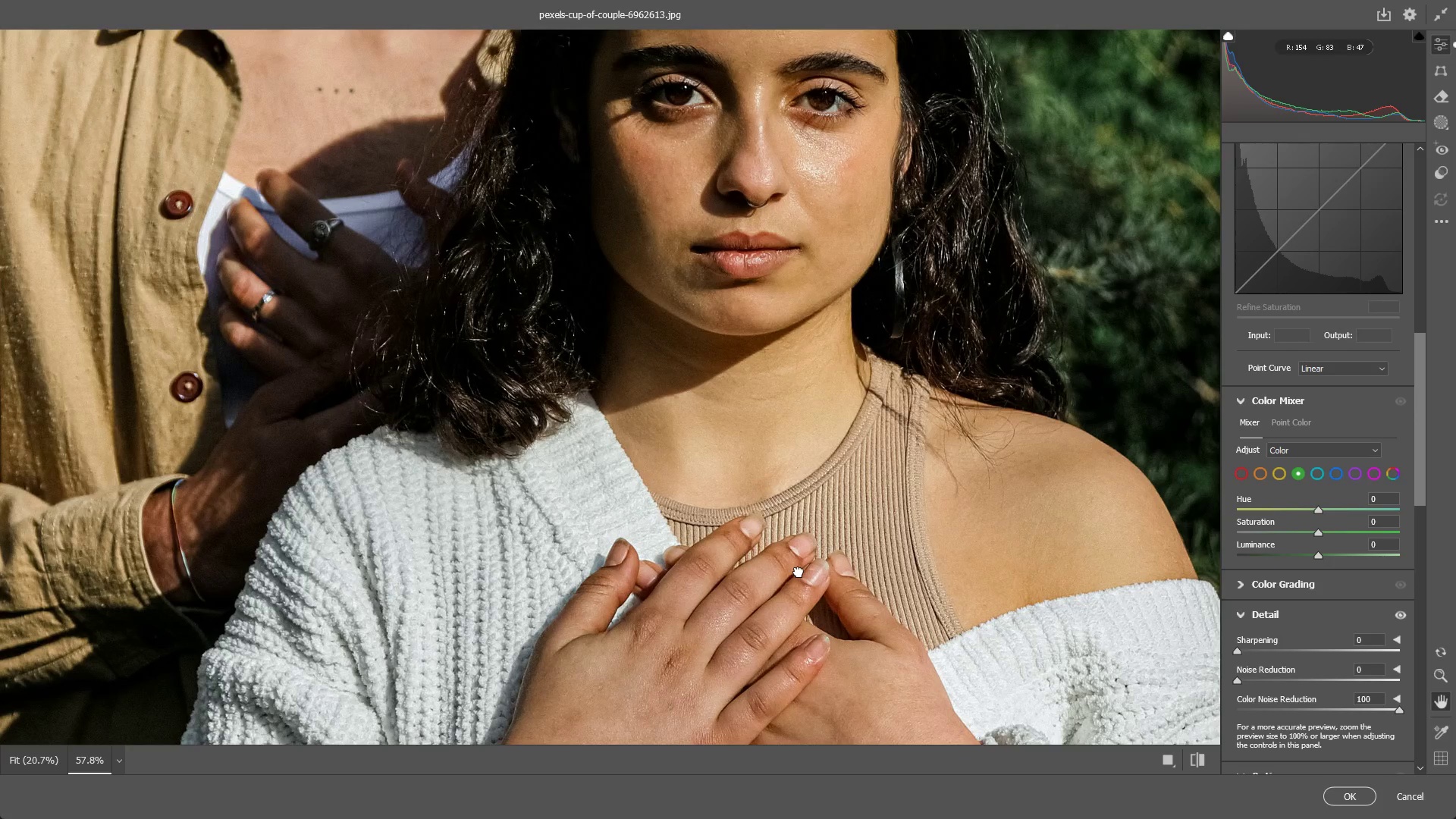 
left_click_drag(start_coordinate=[699, 334], to_coordinate=[730, 347])
 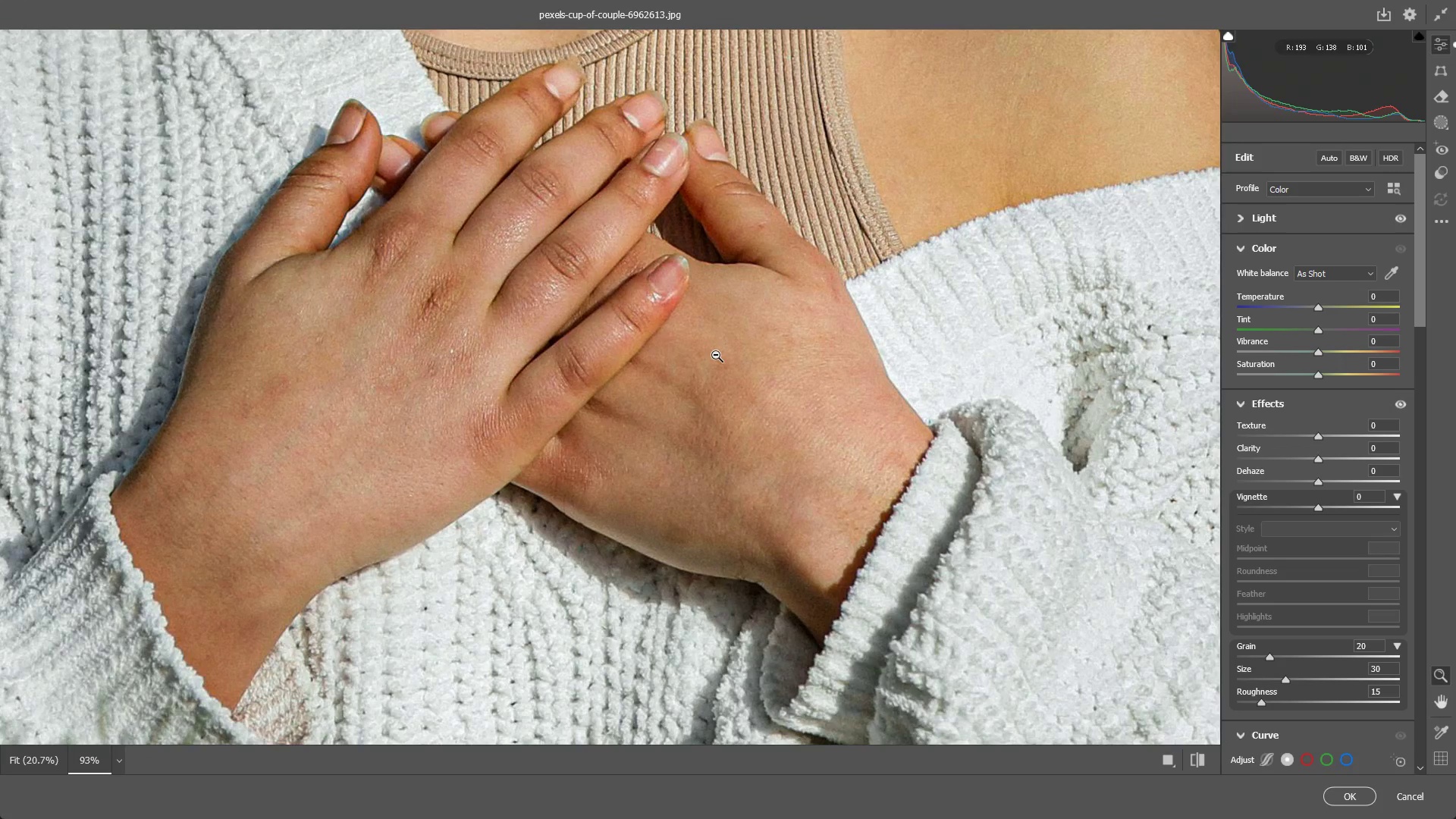 
left_click_drag(start_coordinate=[390, 484], to_coordinate=[446, 485])
 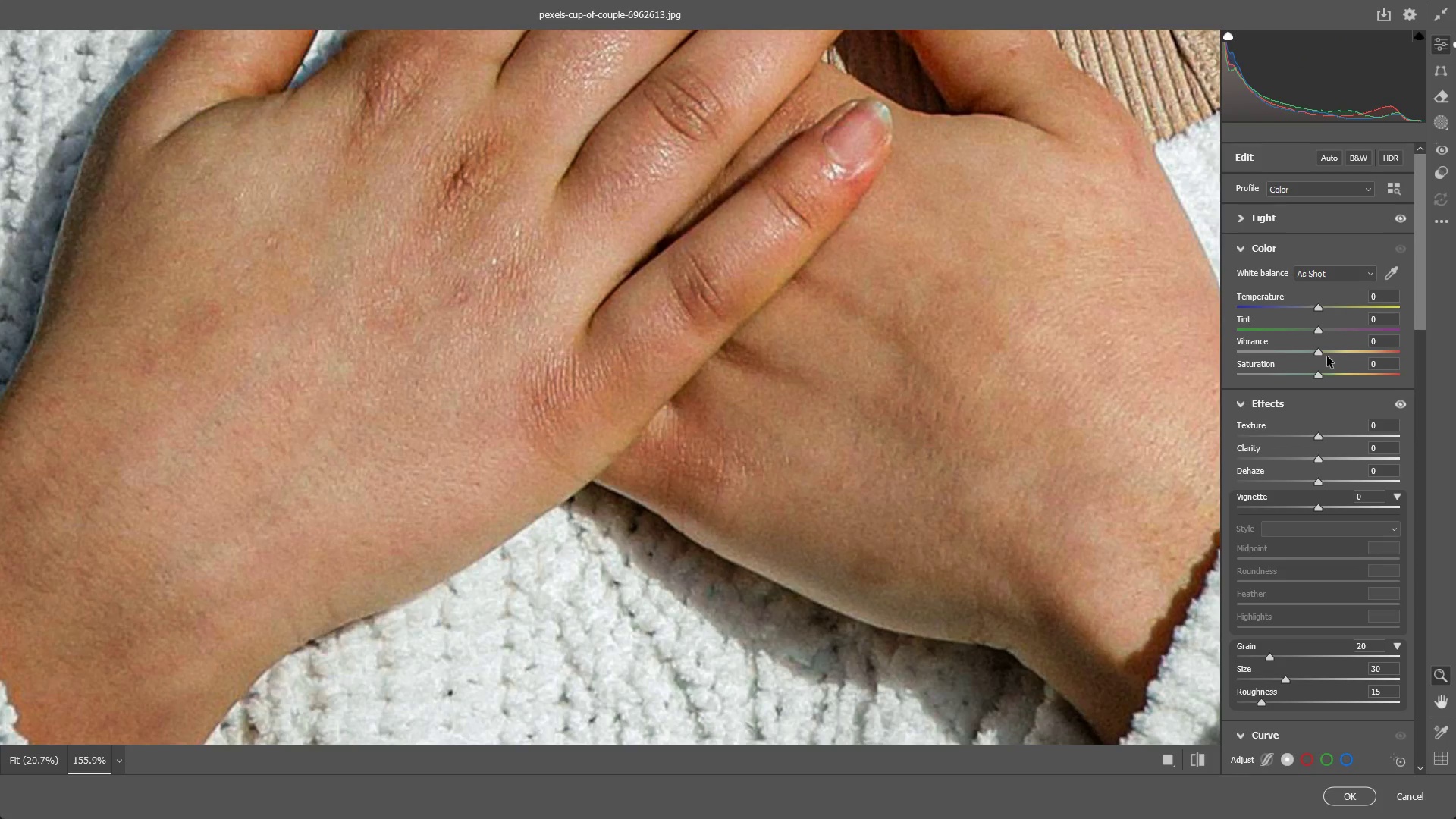 
scroll: coordinate [1335, 528], scroll_direction: down, amount: 12.0
 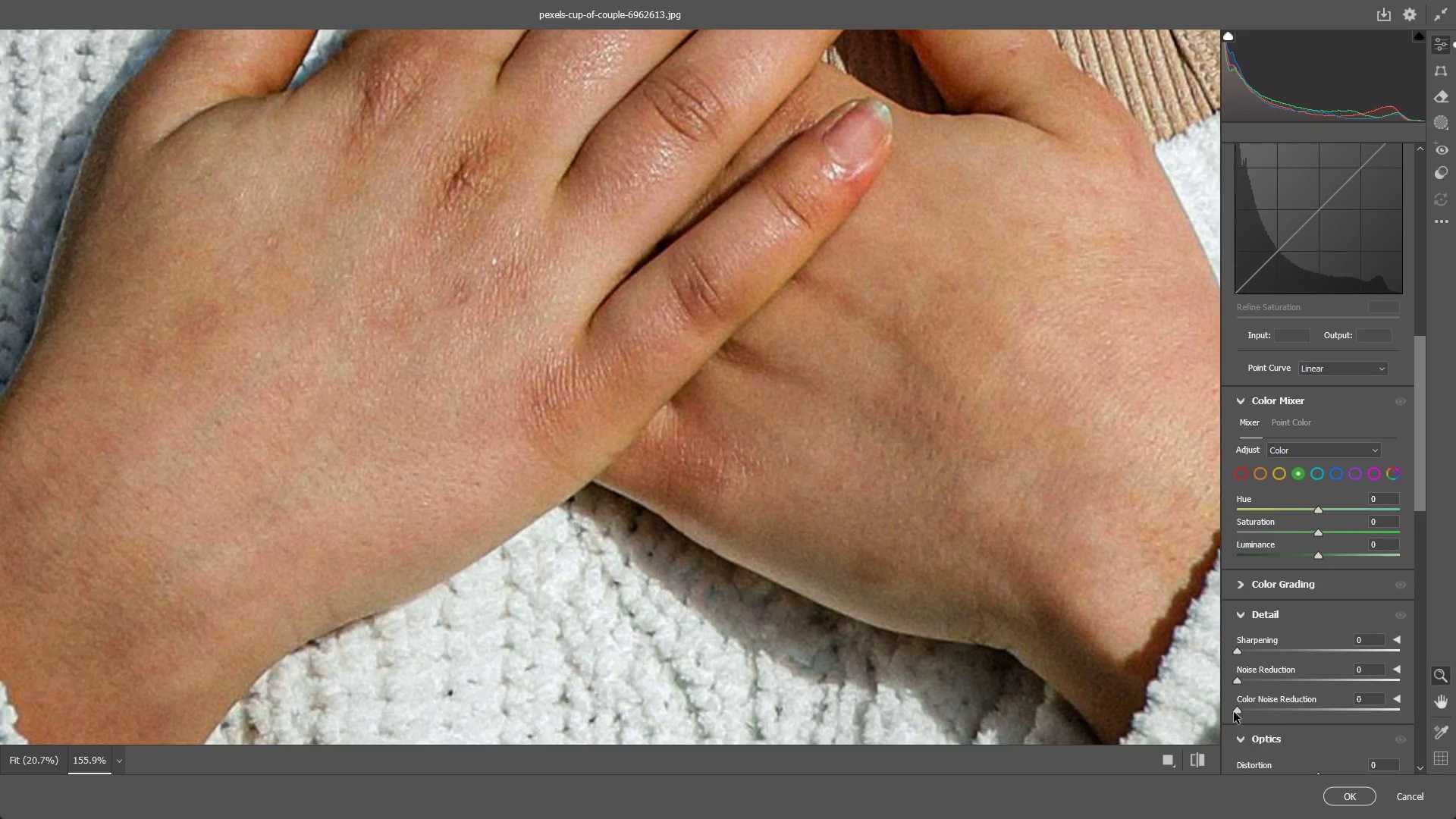 
left_click_drag(start_coordinate=[1241, 708], to_coordinate=[1455, 692])
 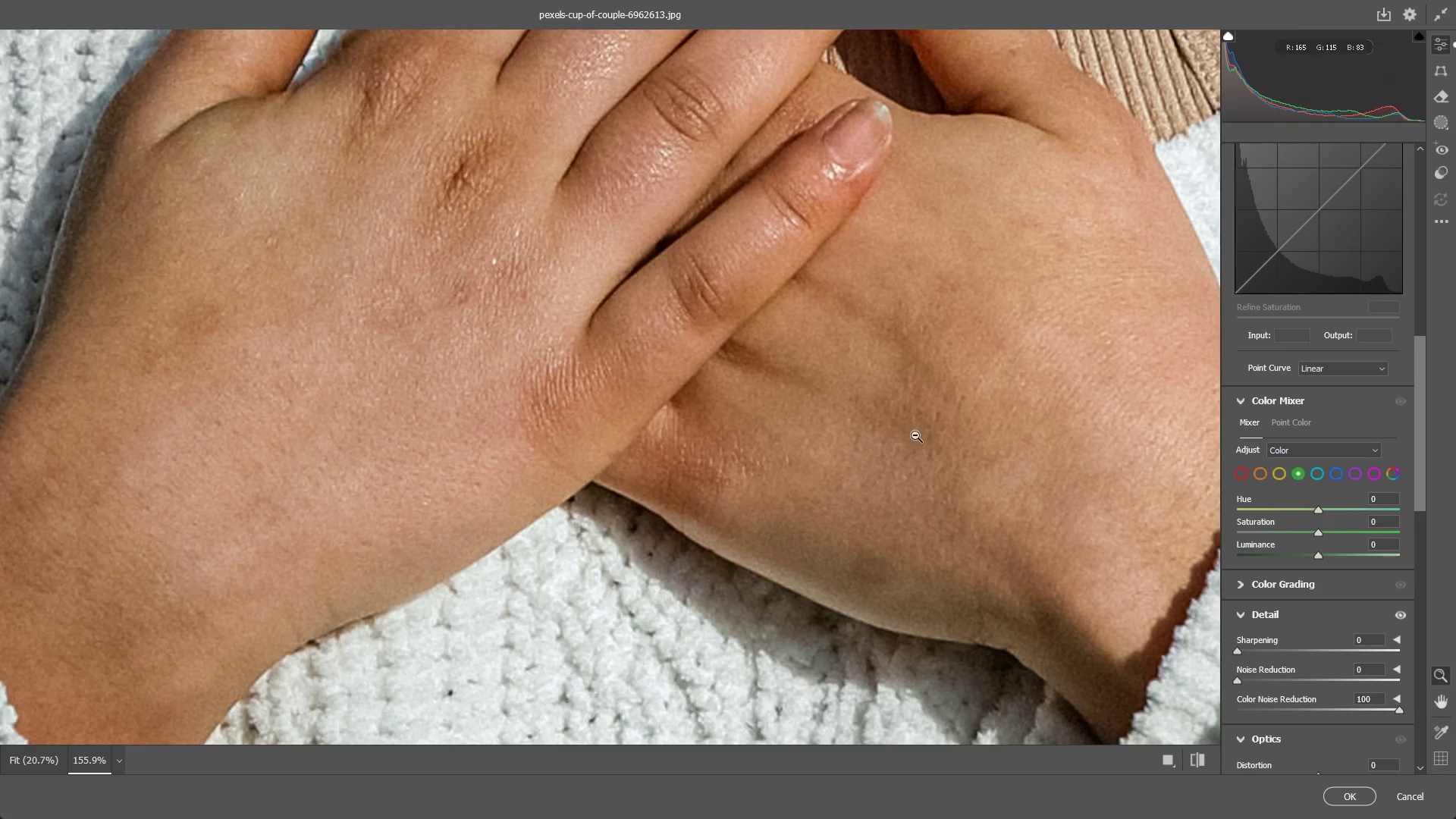 
left_click_drag(start_coordinate=[874, 414], to_coordinate=[764, 438])
 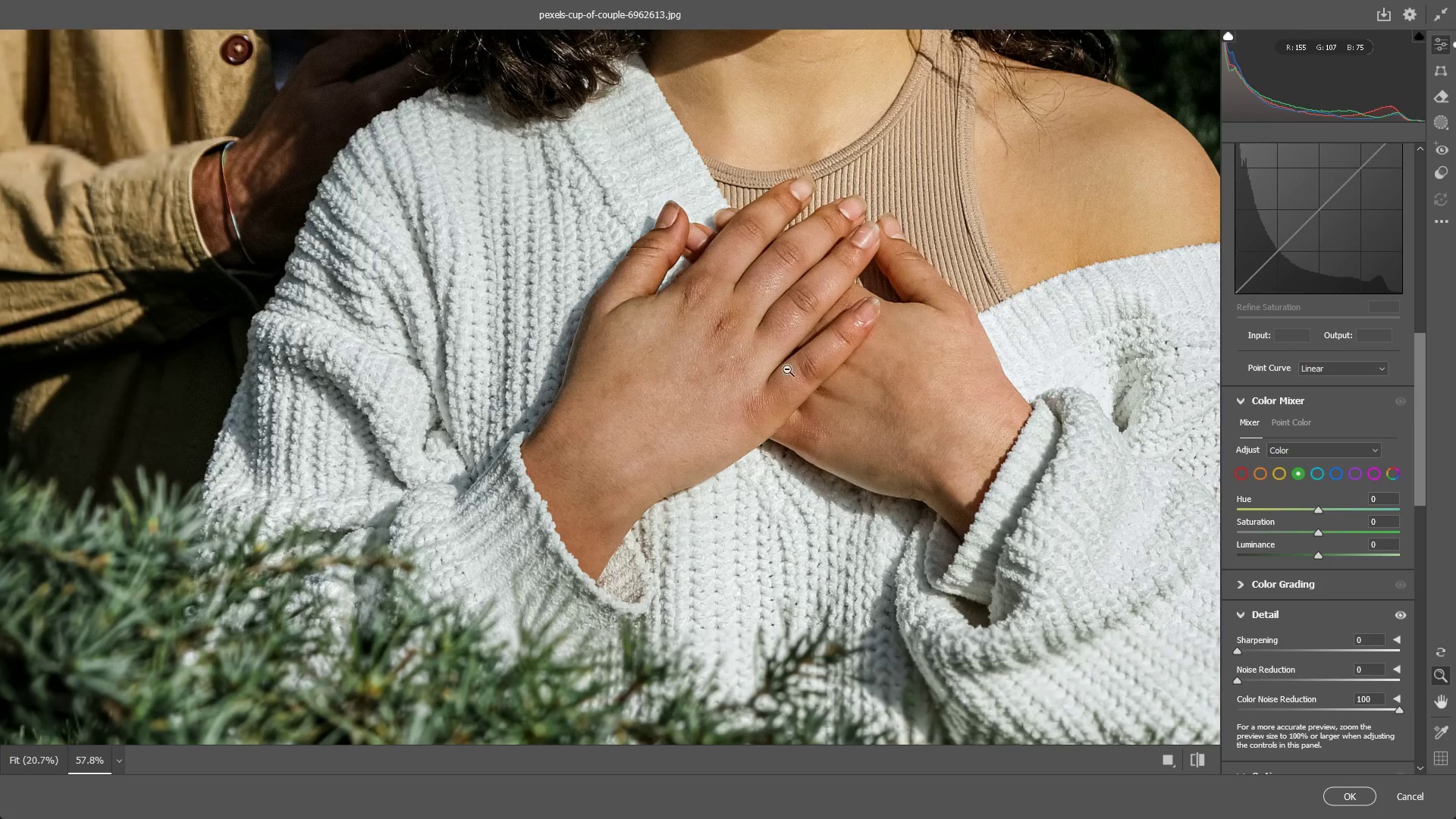 
hold_key(key=Space, duration=0.75)
 